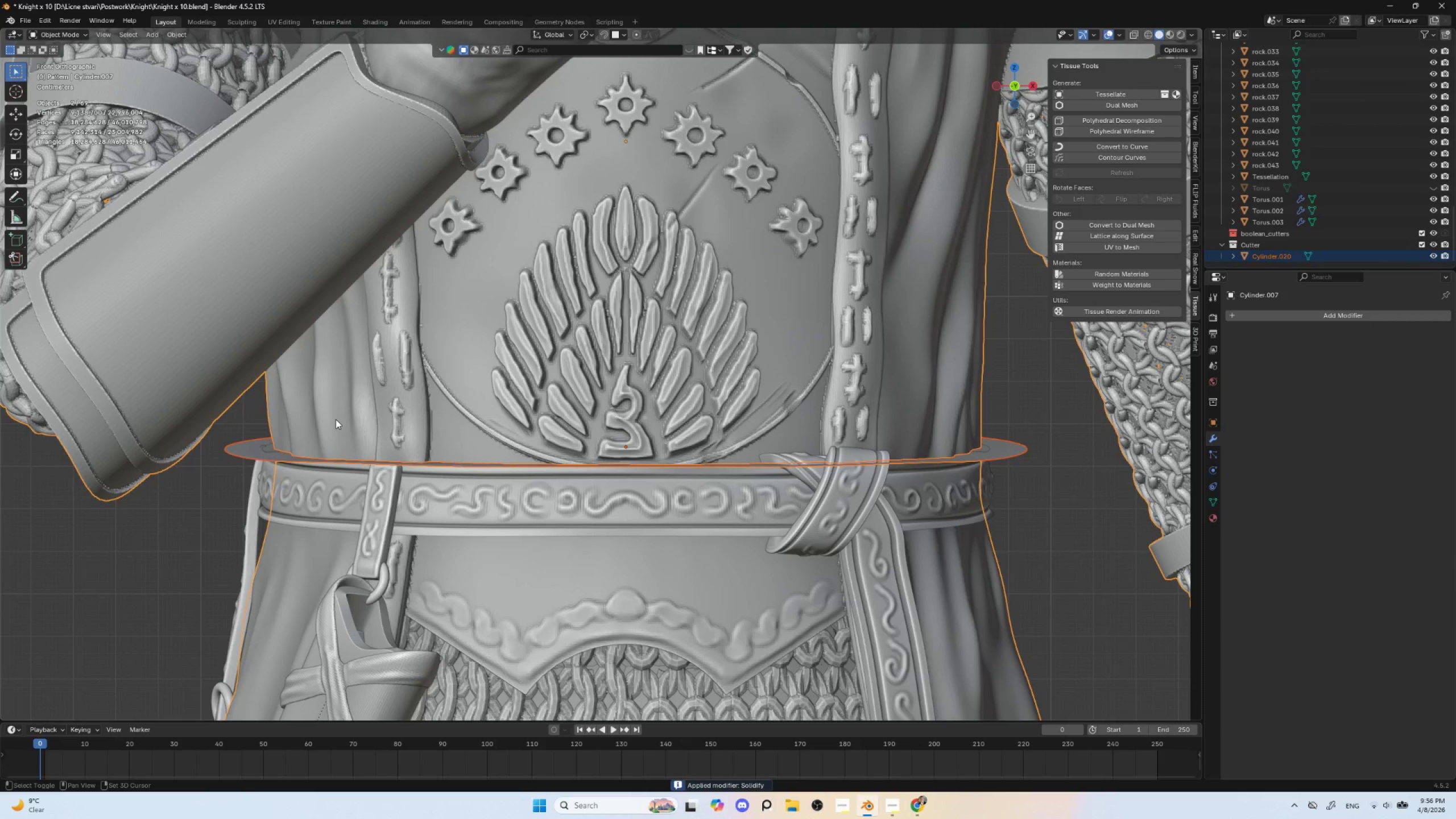 
hold_key(key=ShiftLeft, duration=0.89)
left_click([336, 419])
 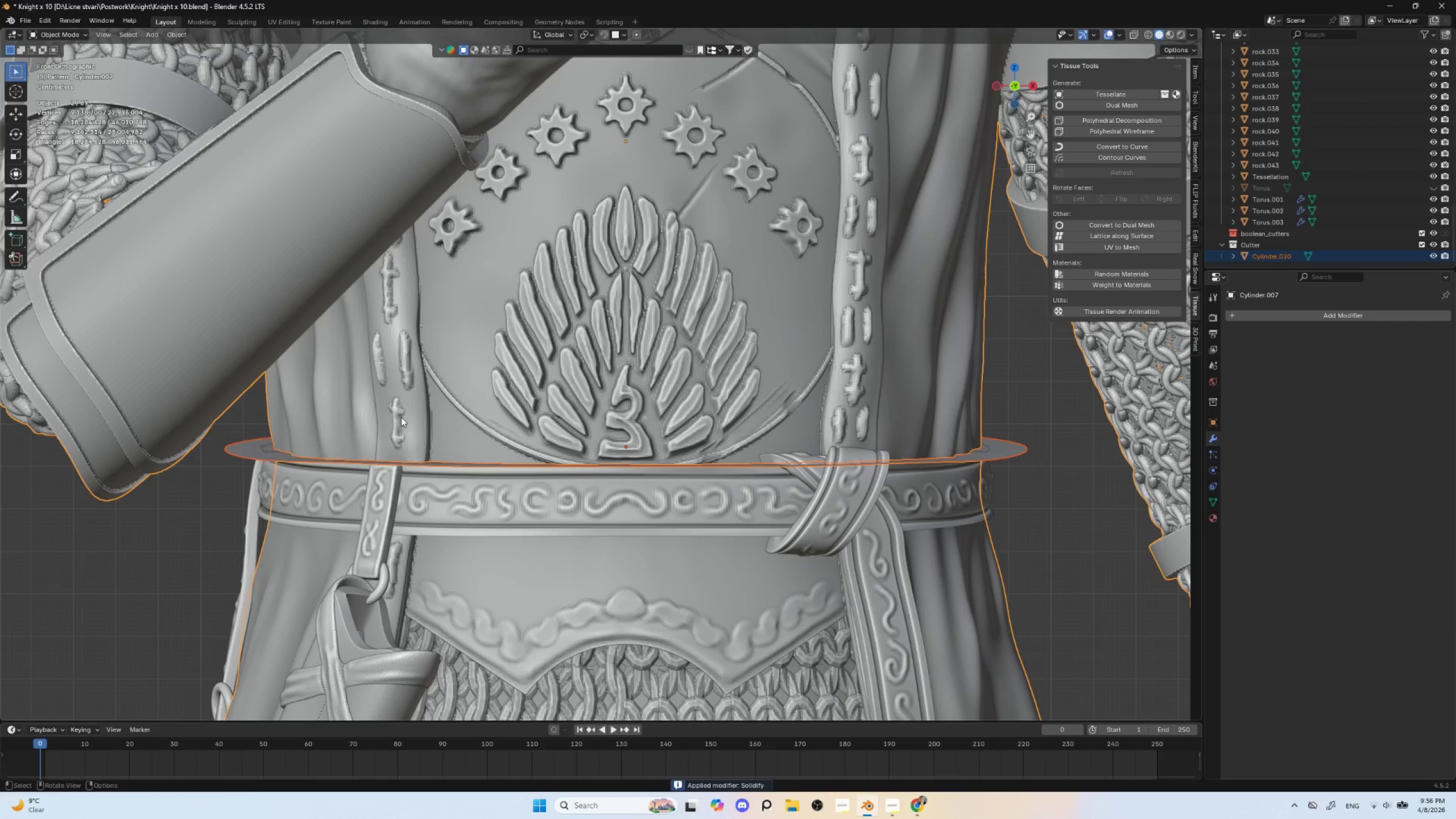 
scroll: coordinate [402, 424], scroll_direction: down, amount: 4.0
 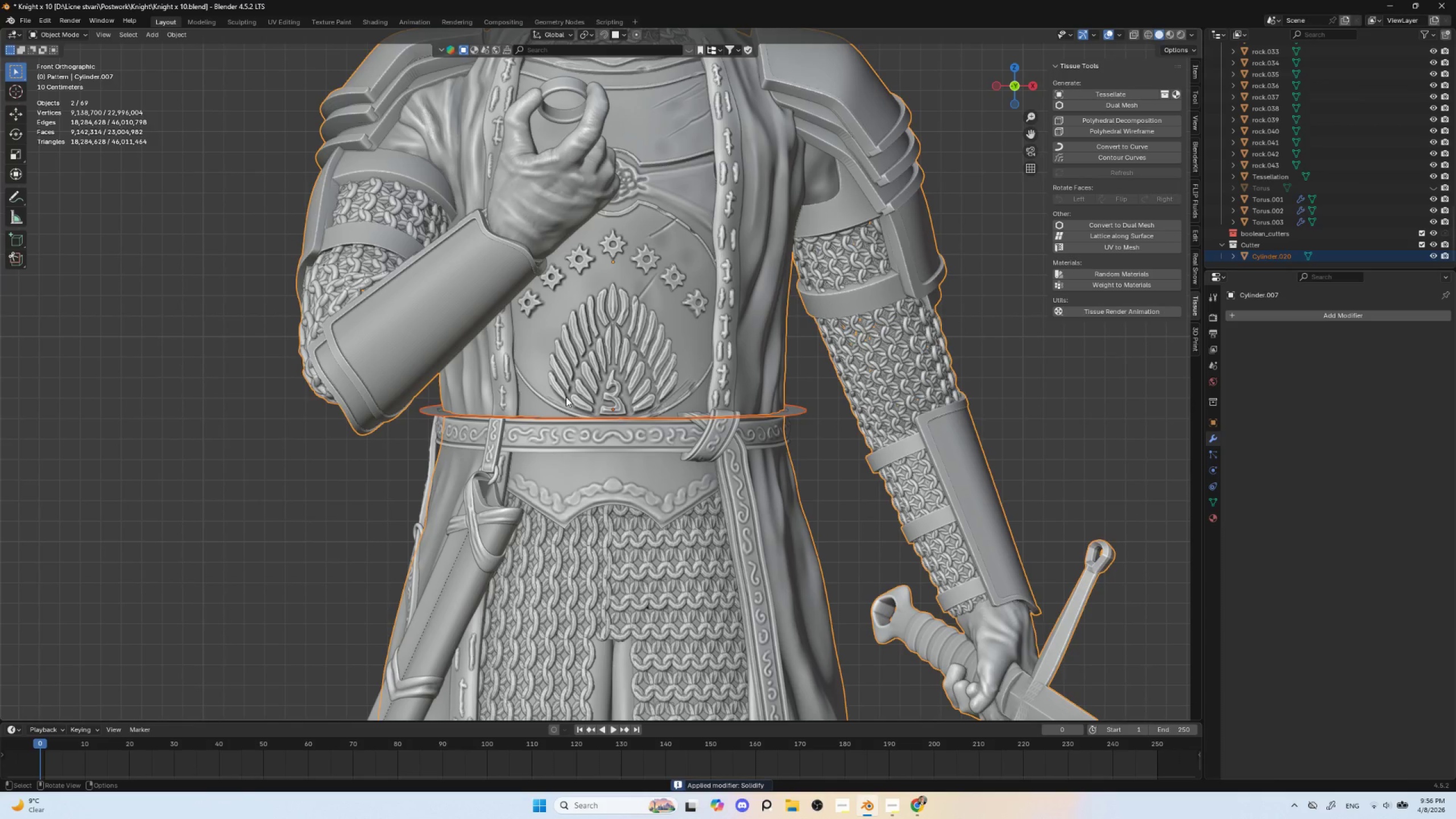 
key(Control+Shift+B)
 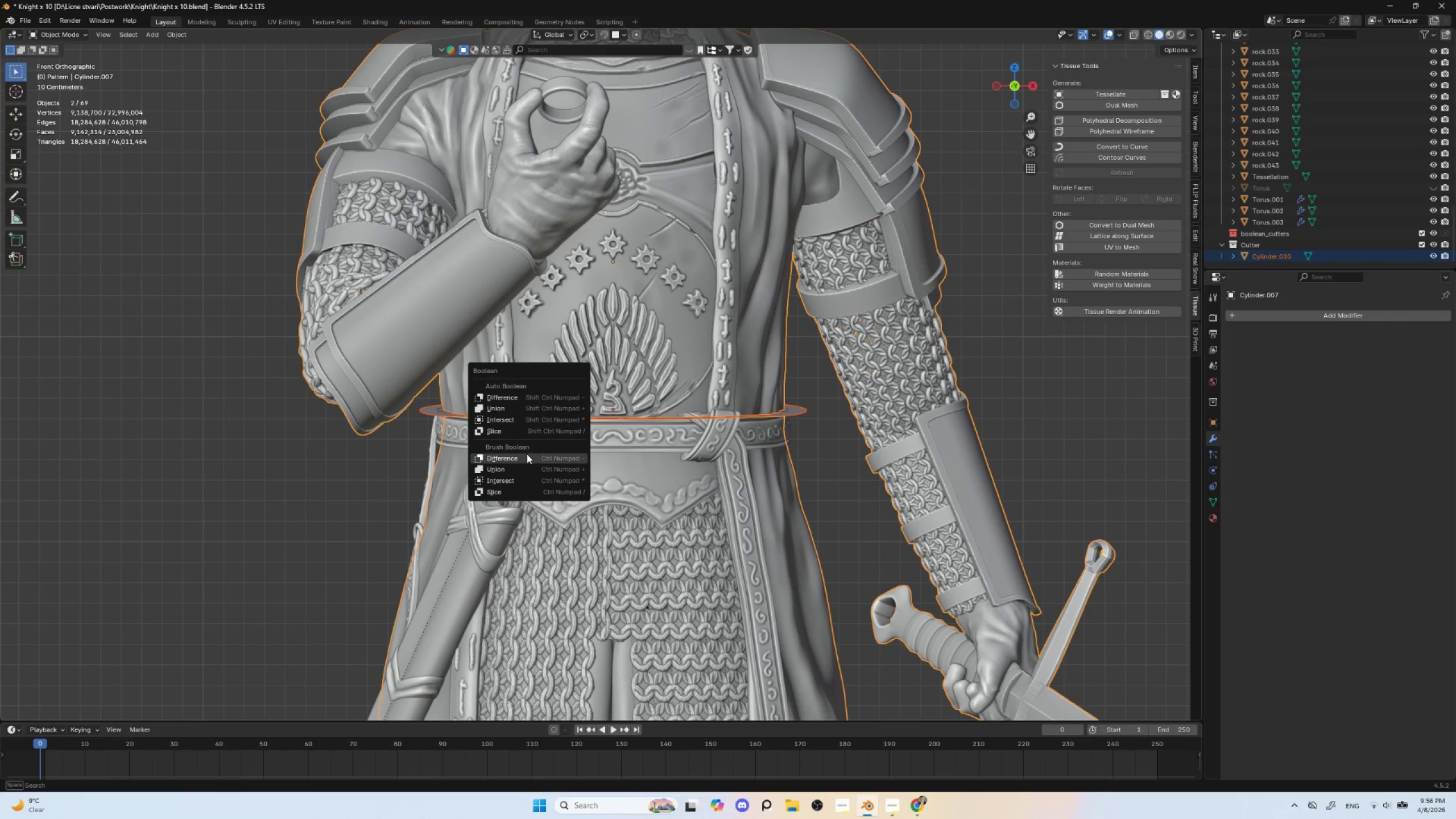 
left_click([527, 454])
 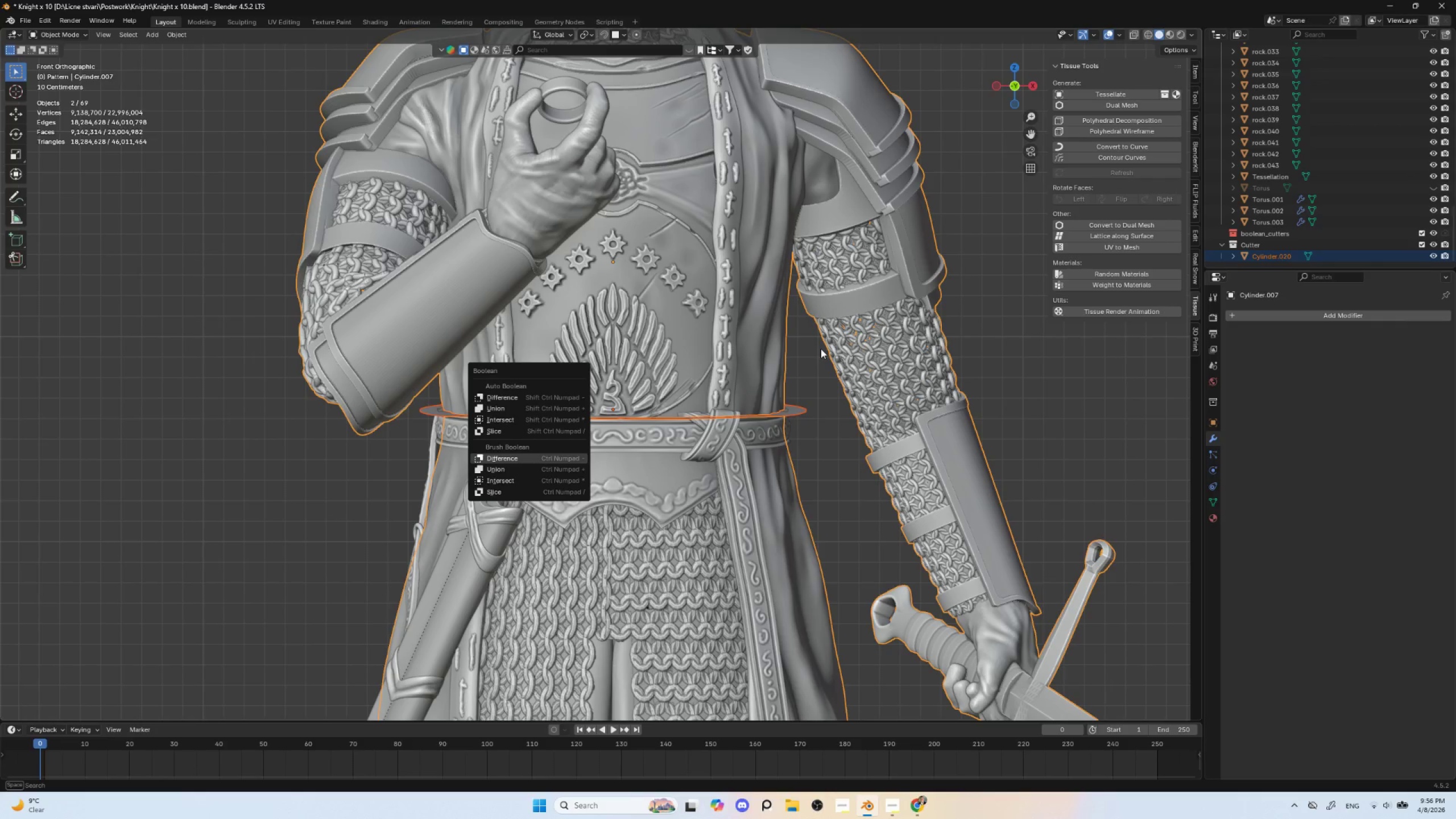 
wait(14.42)
 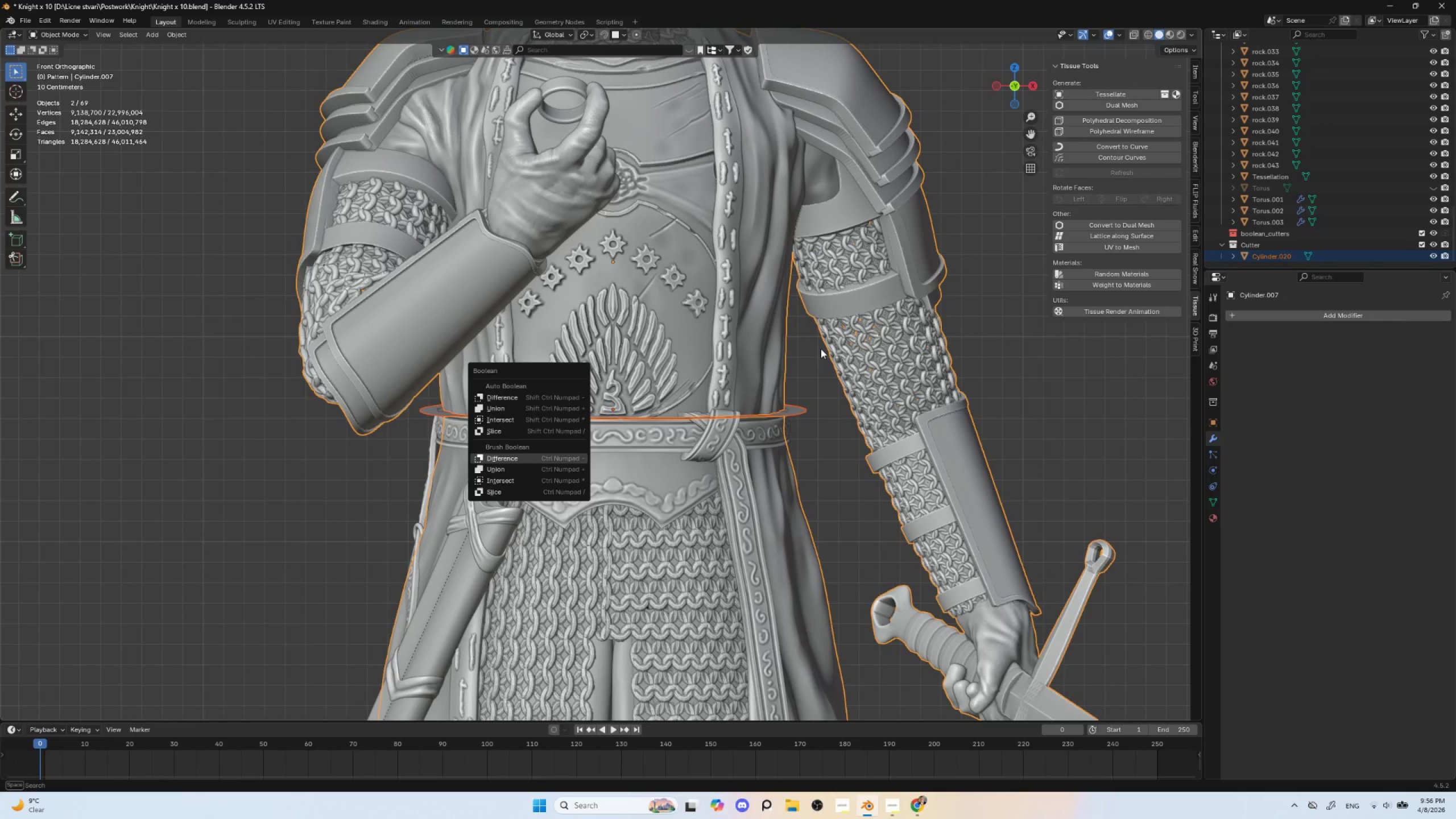 
scroll: coordinate [585, 454], scroll_direction: up, amount: 5.0
 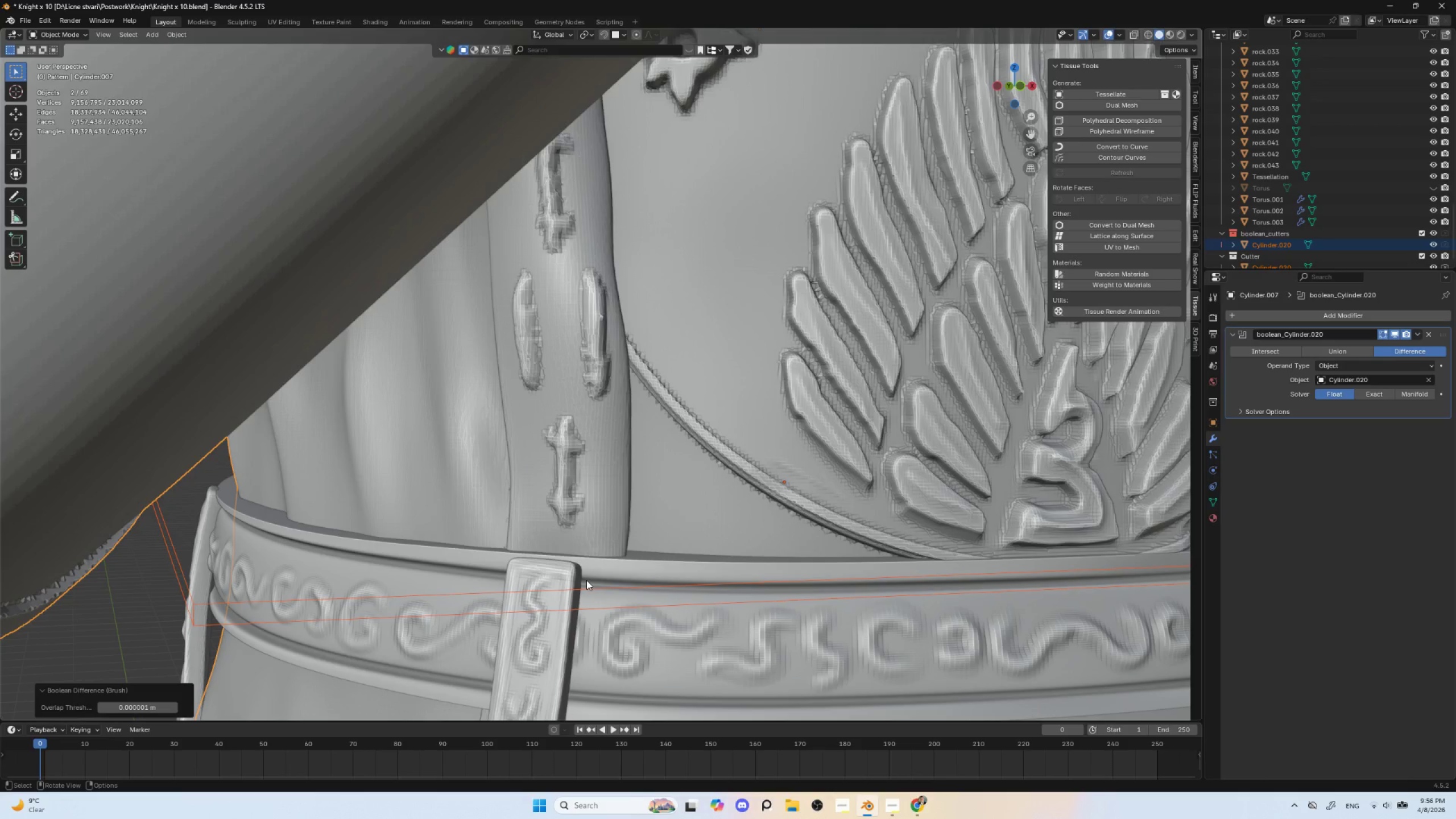 
wait(6.27)
 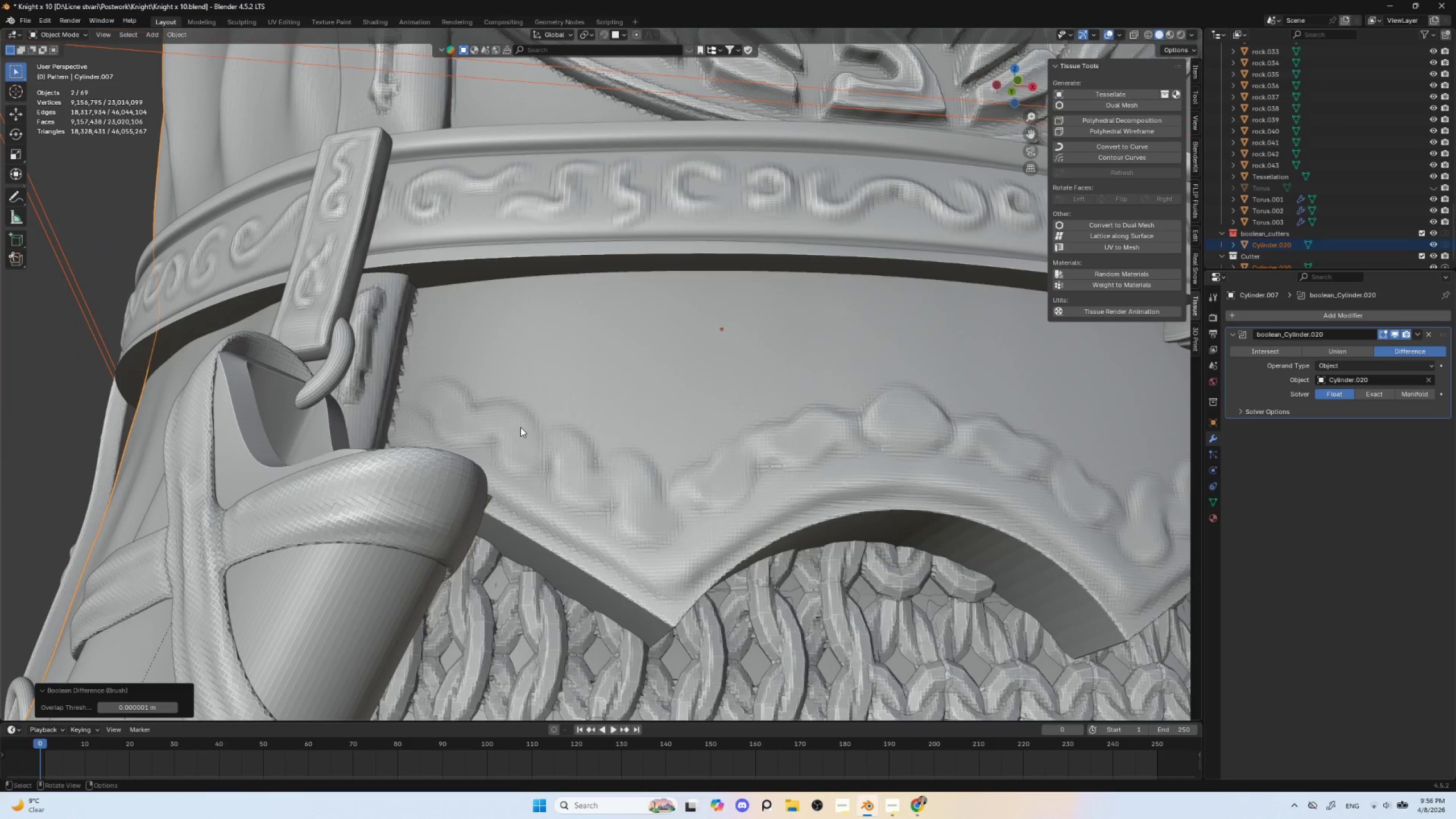 
hold_key(key=AltLeft, duration=0.56)
 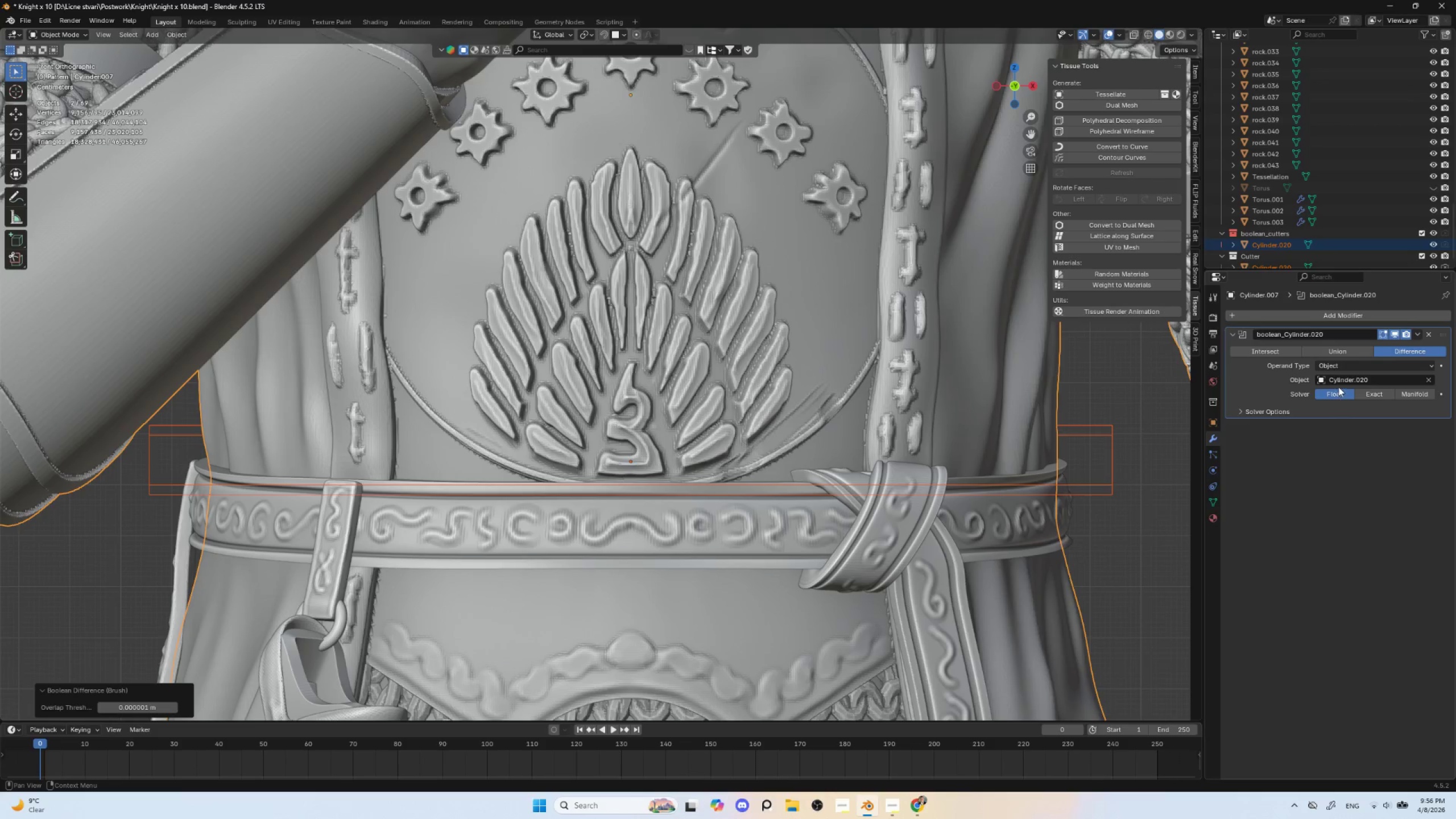 
left_click([1377, 392])
 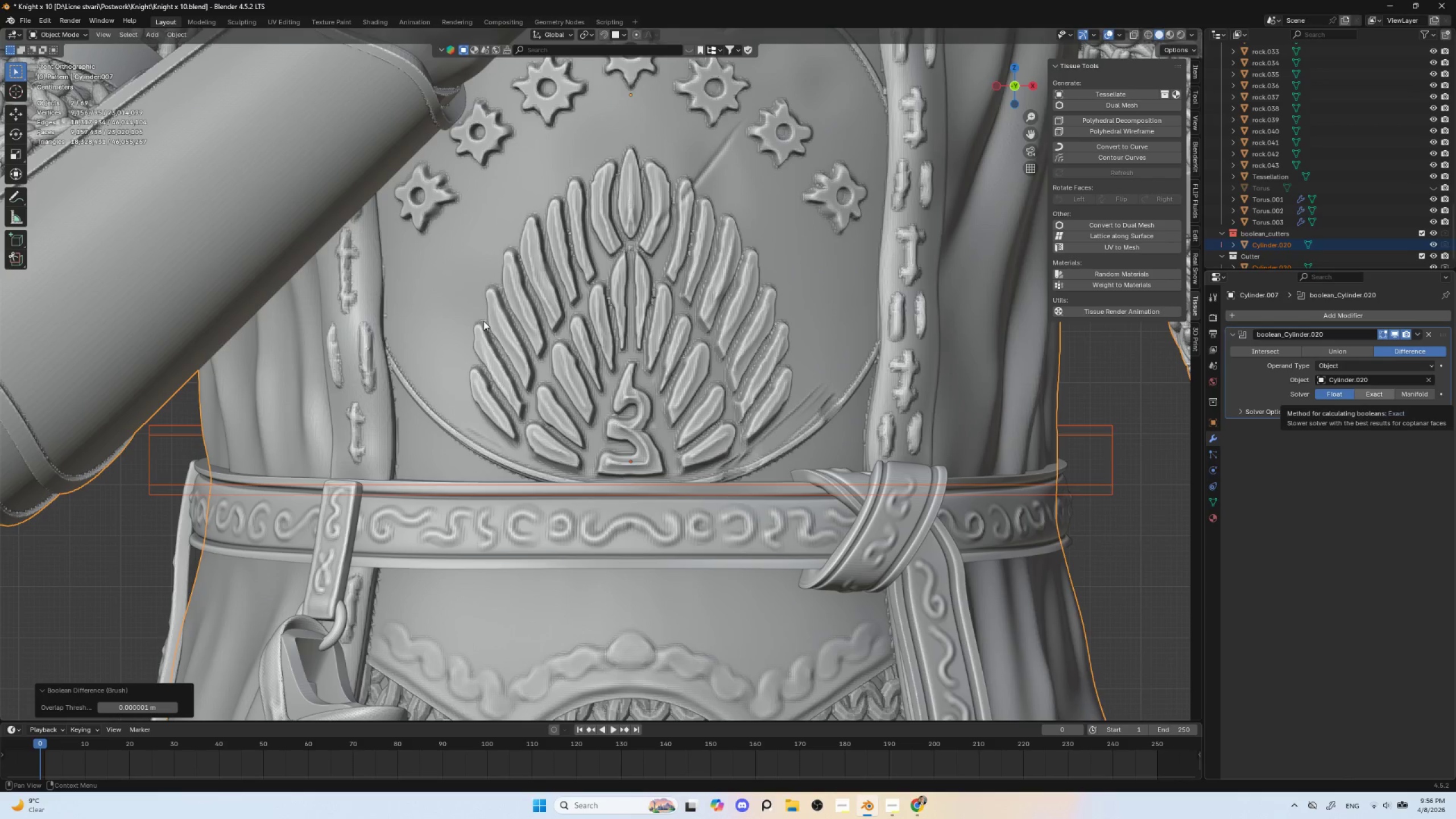 
wait(30.23)
 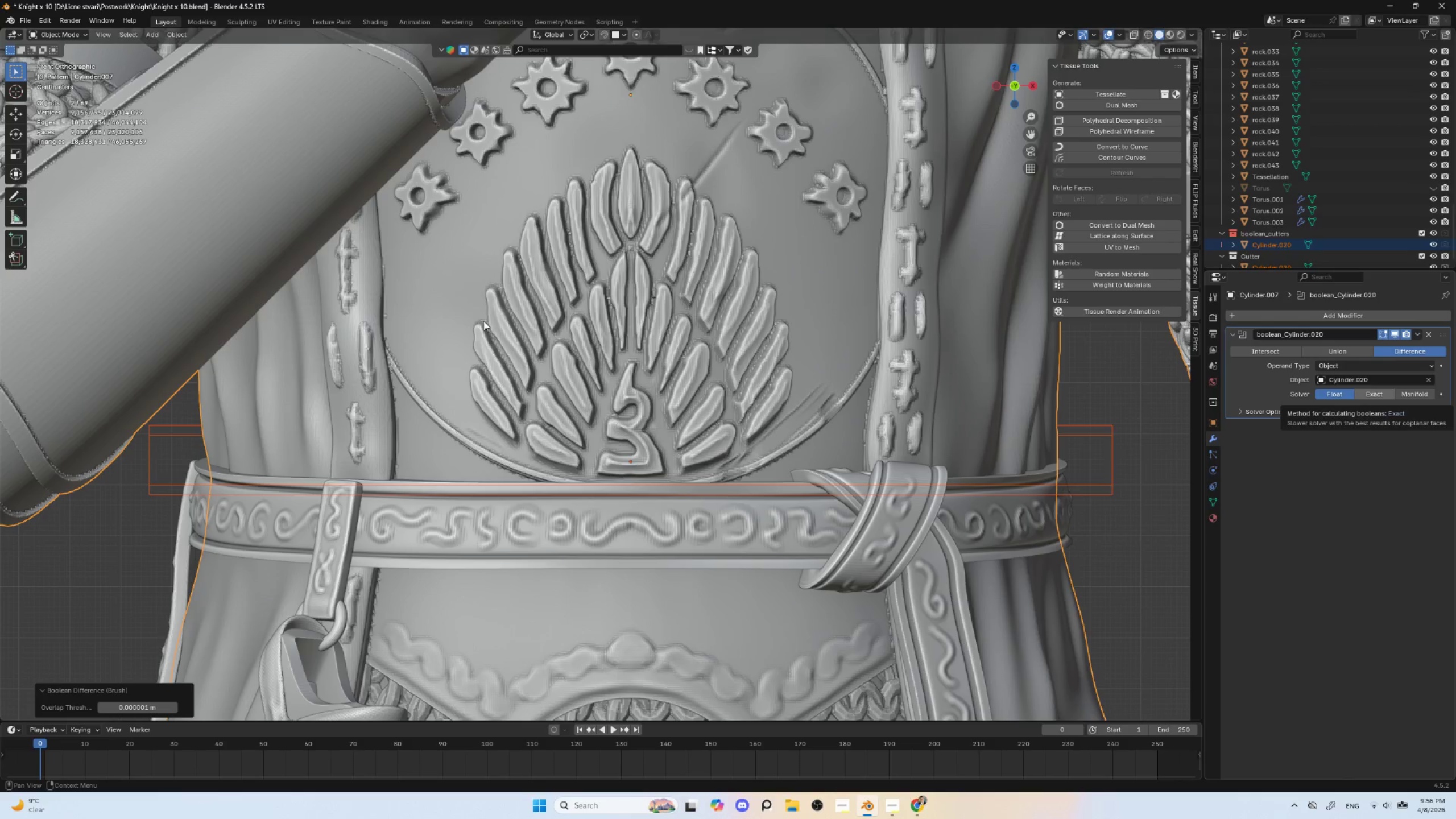 
left_click([919, 804])
 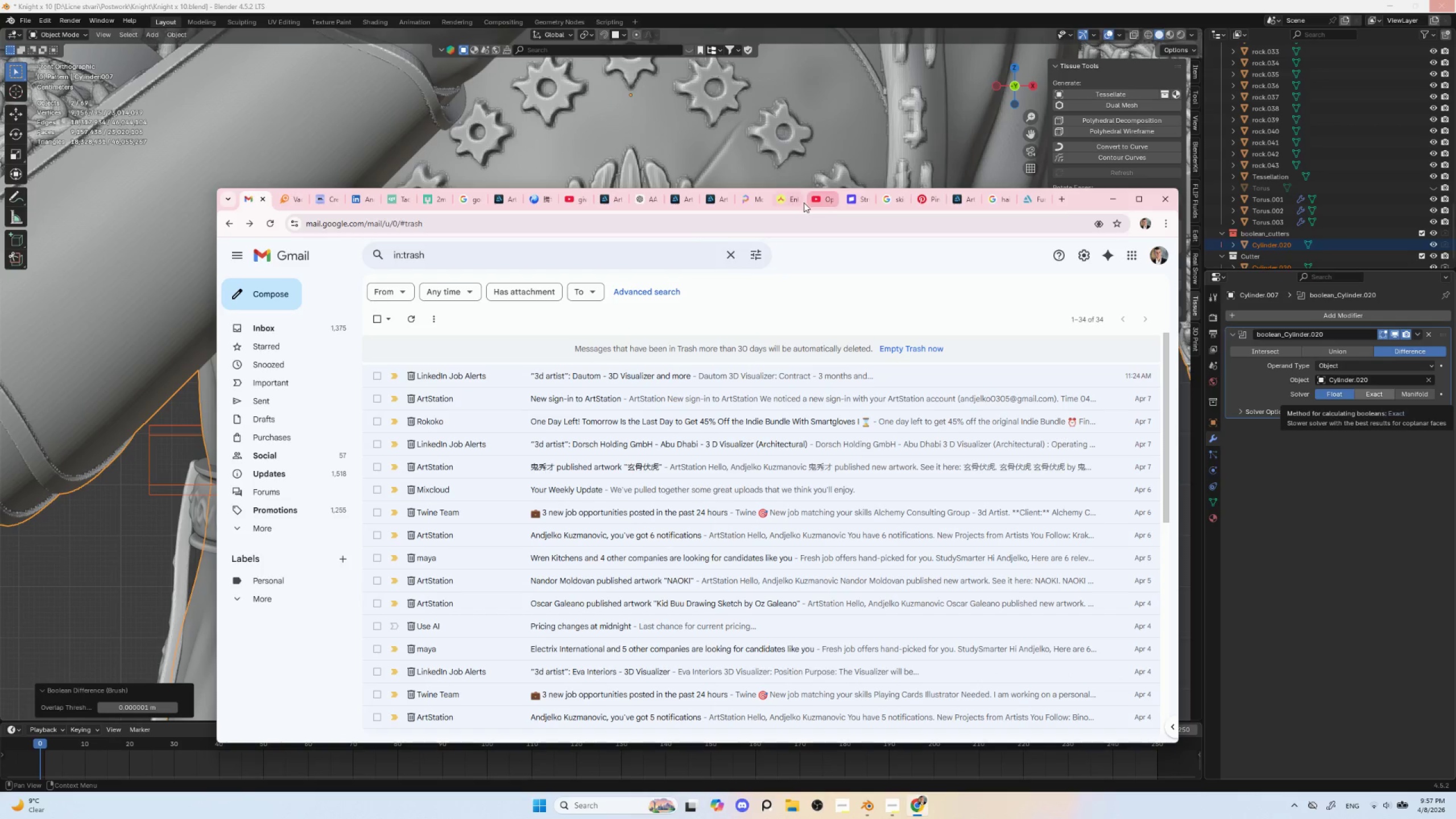 
left_click([820, 200])
 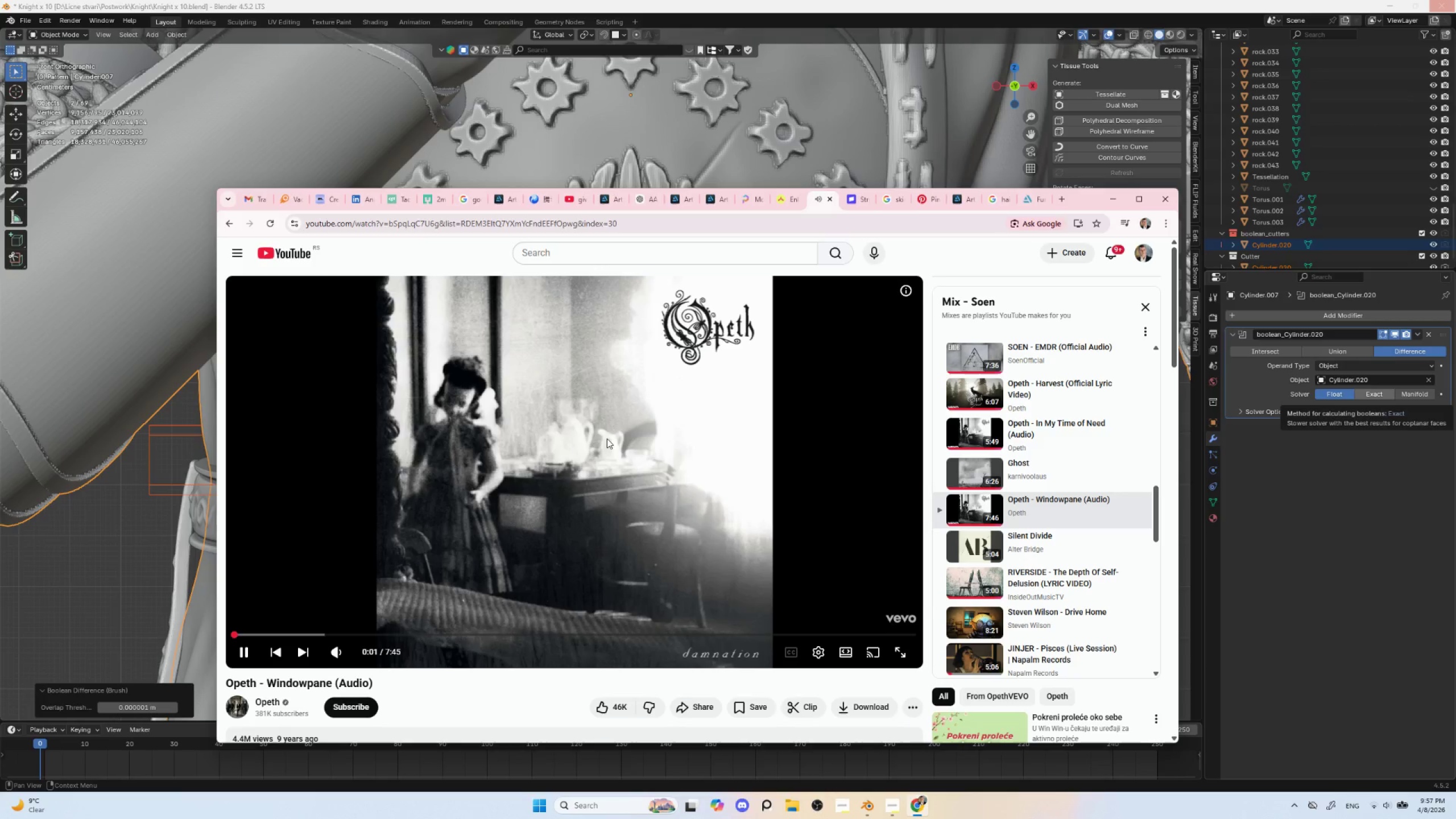 
left_click([541, 255])
 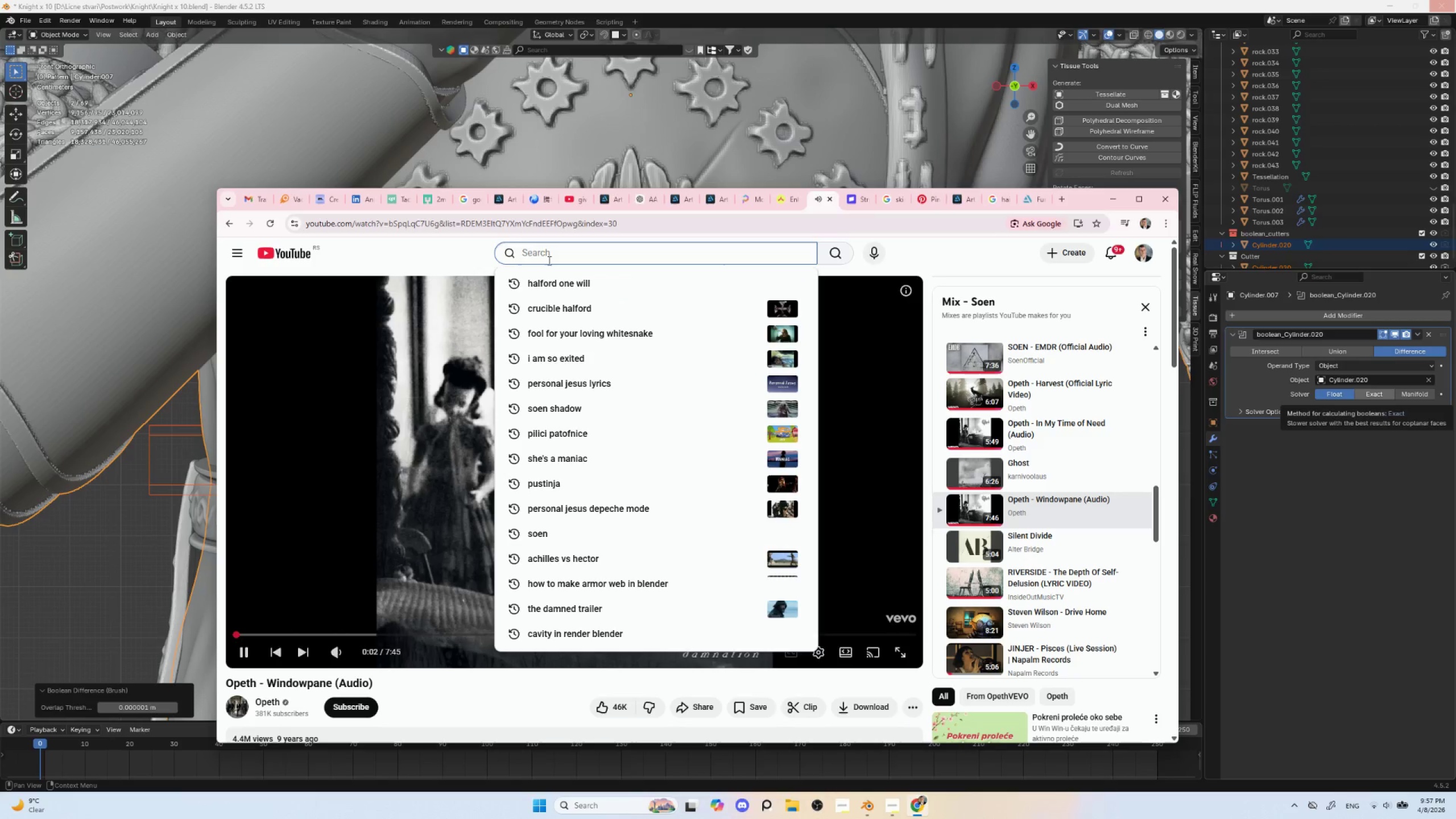 
type(soen)
 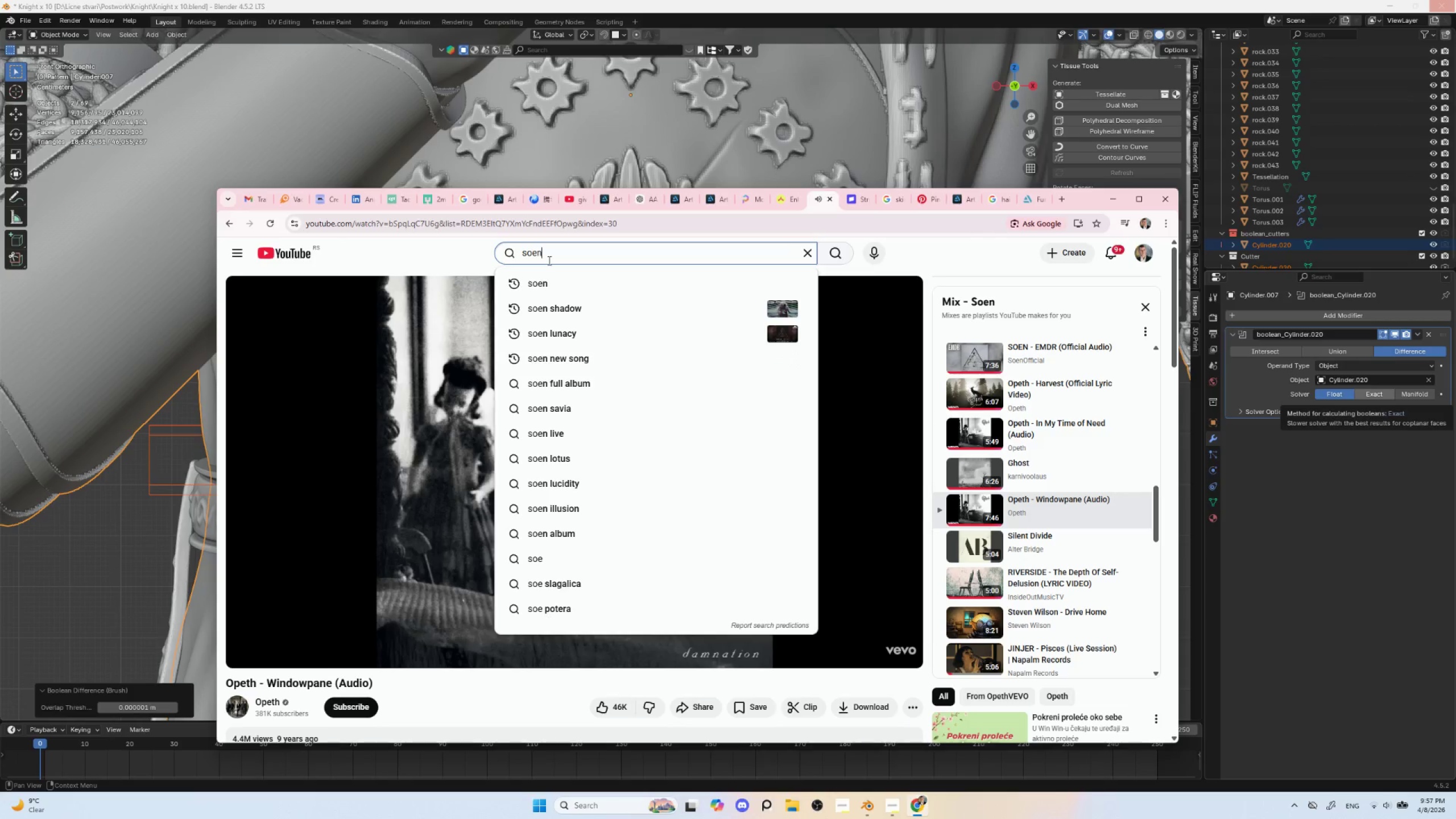 
key(Enter)
 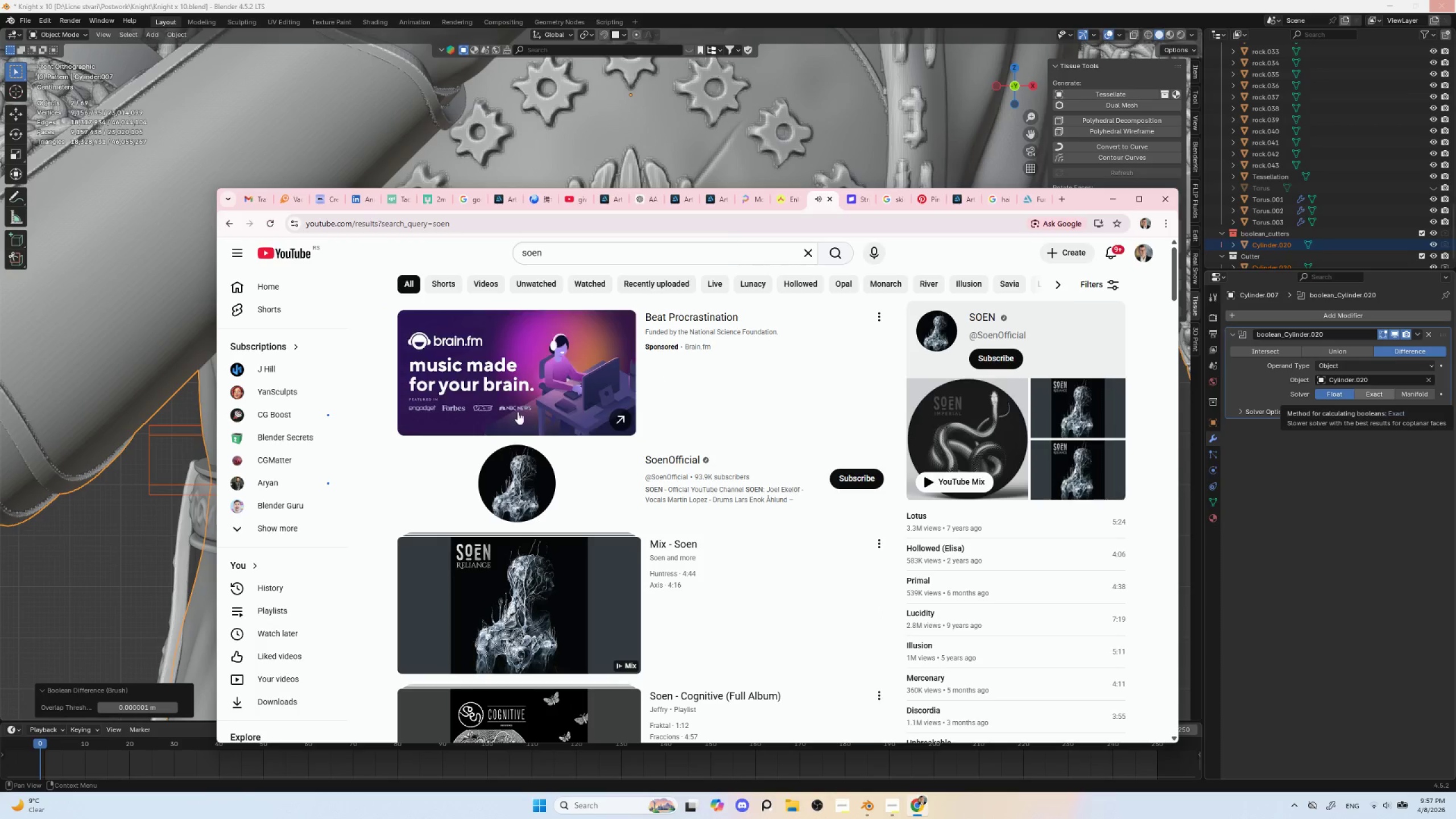 
left_click([514, 603])
 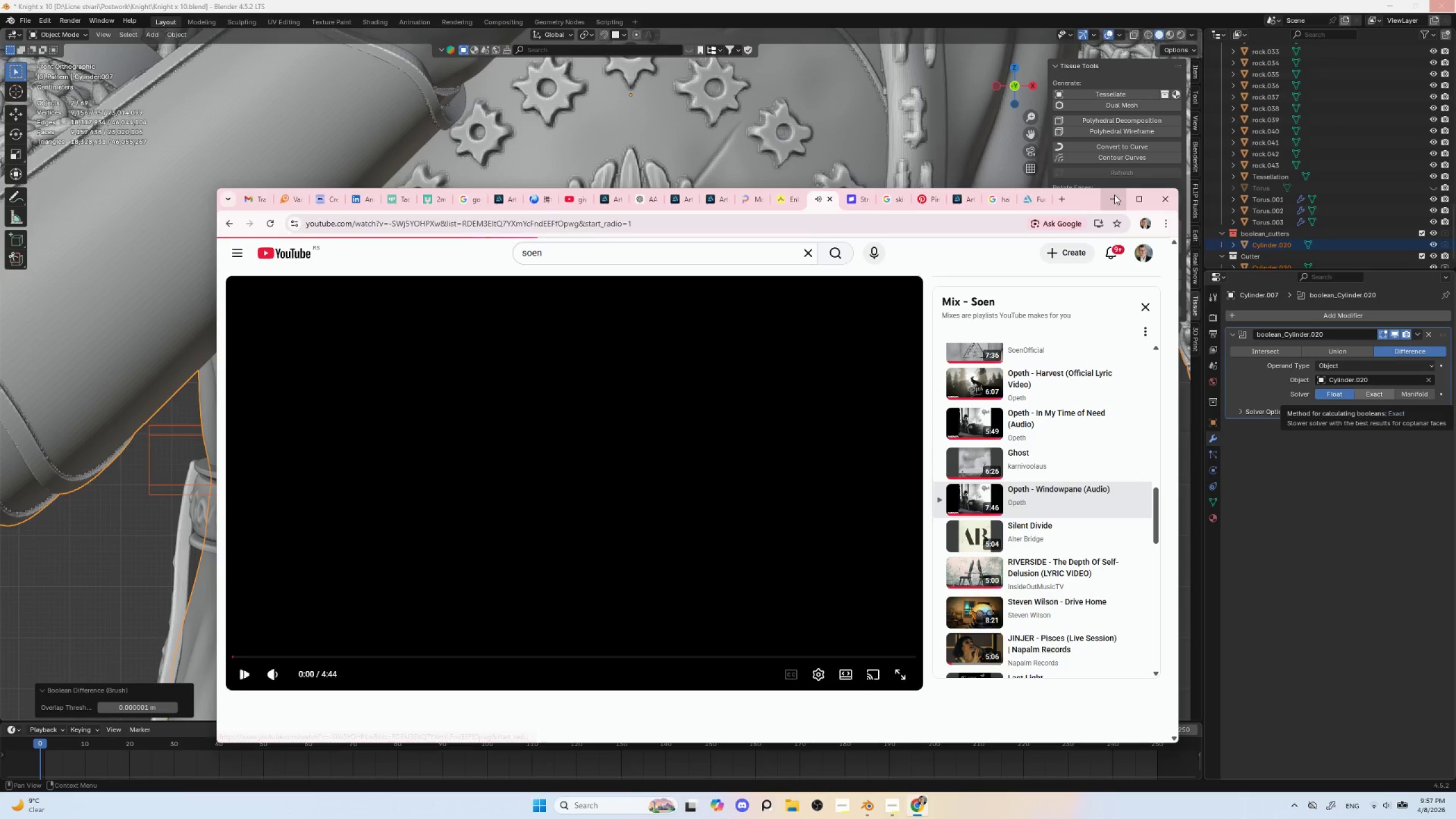 
left_click([1116, 195])
 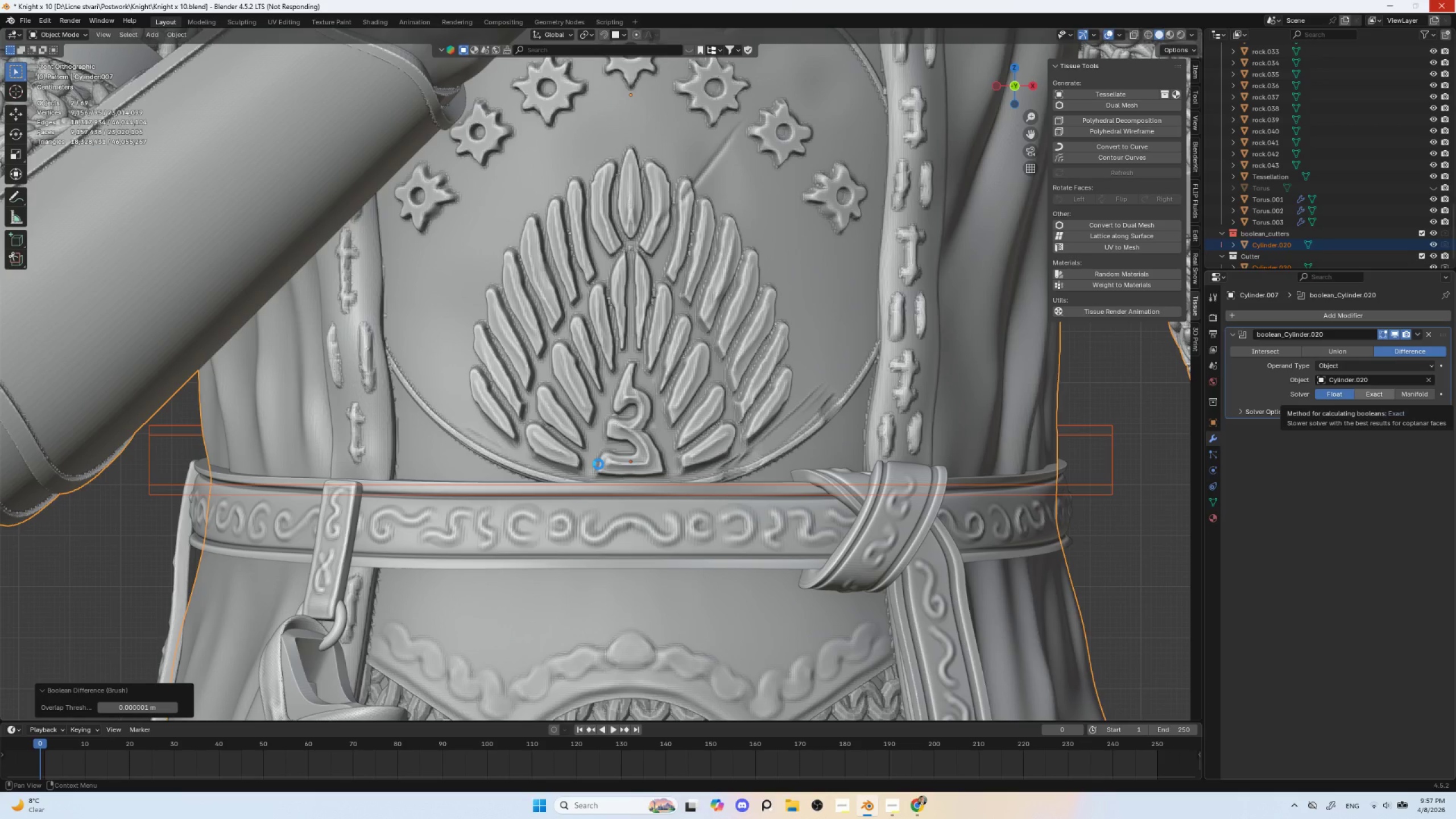 
wait(35.09)
 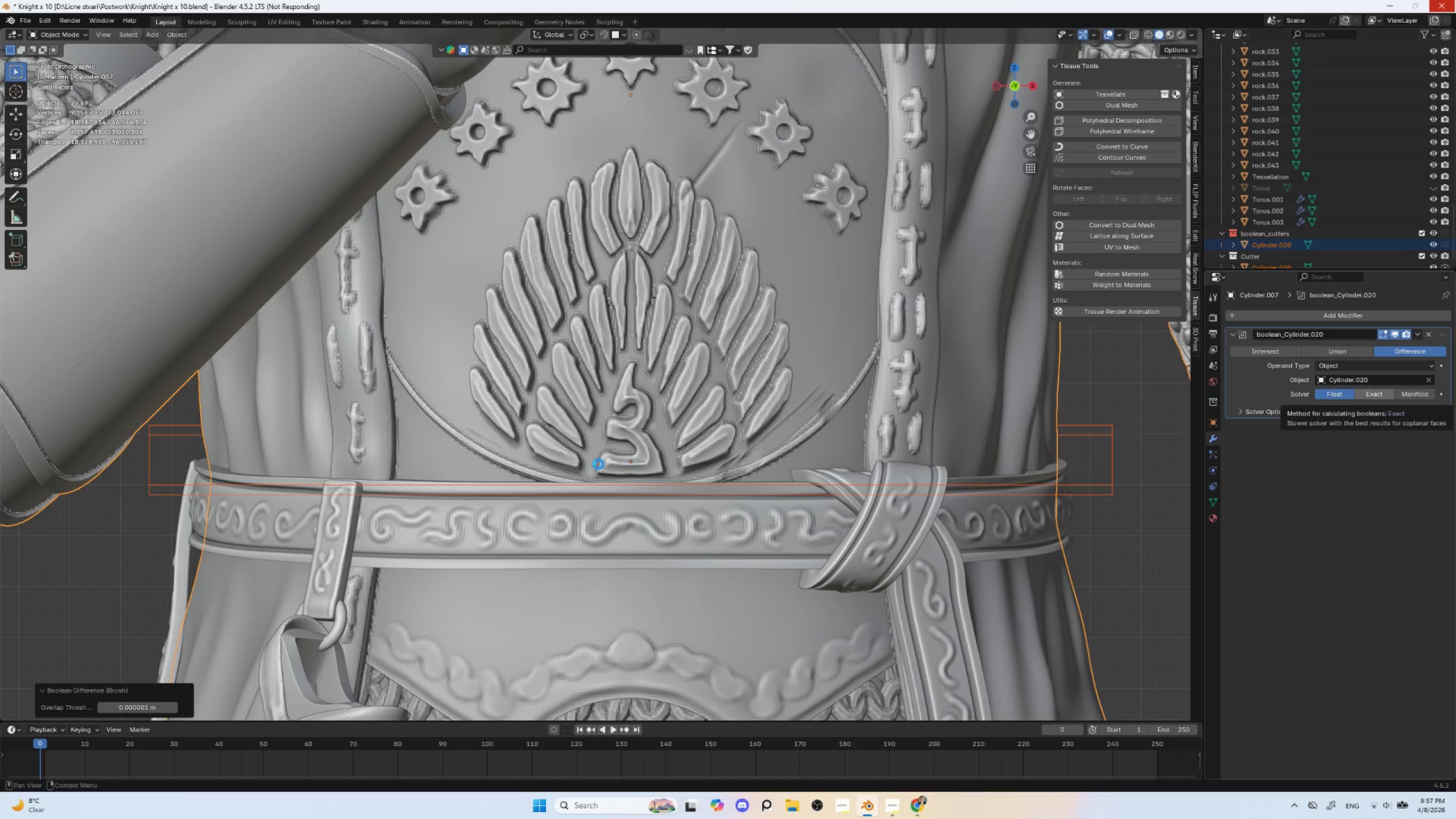 
left_click([870, 811])
 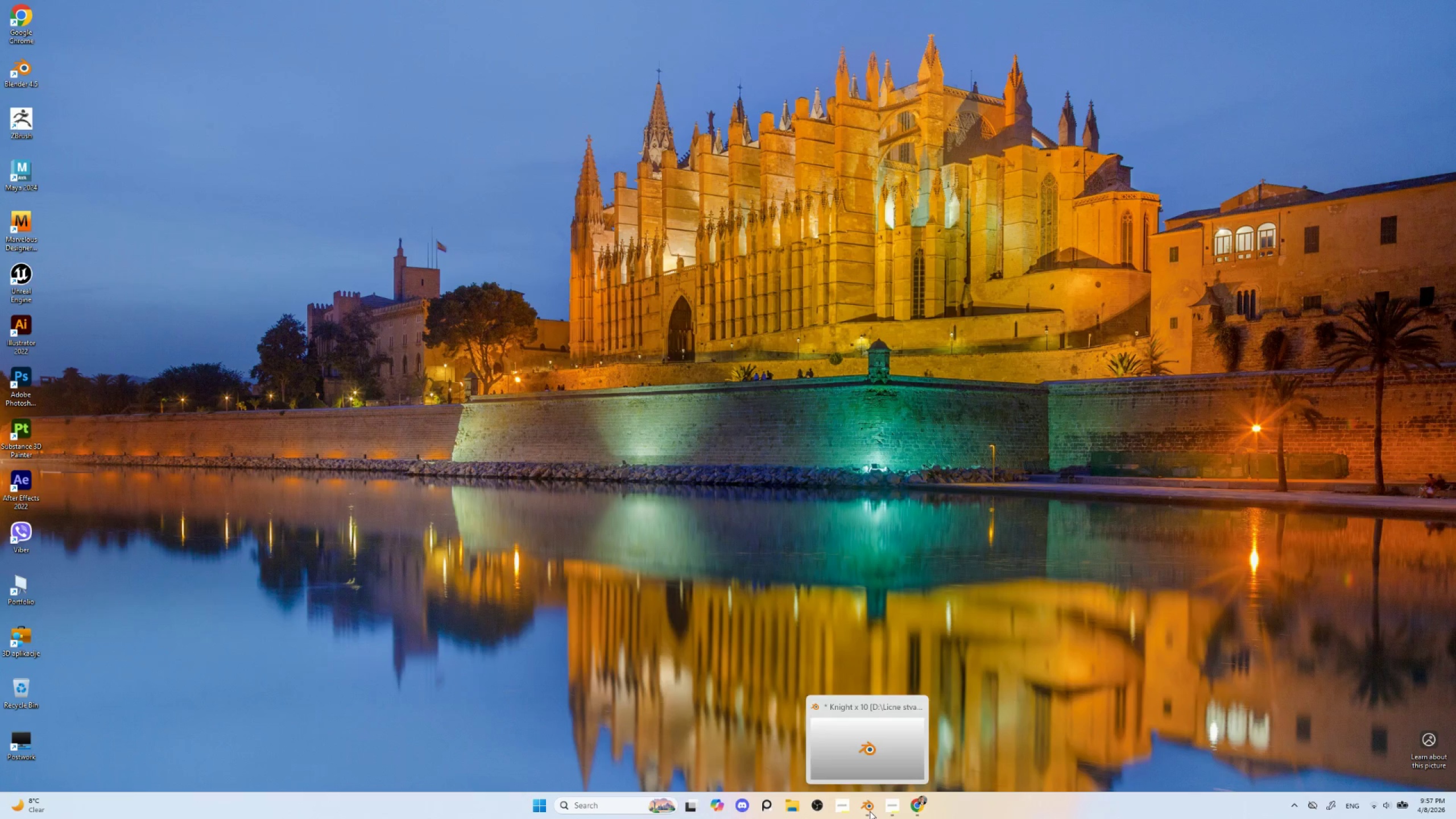 
left_click([870, 811])
 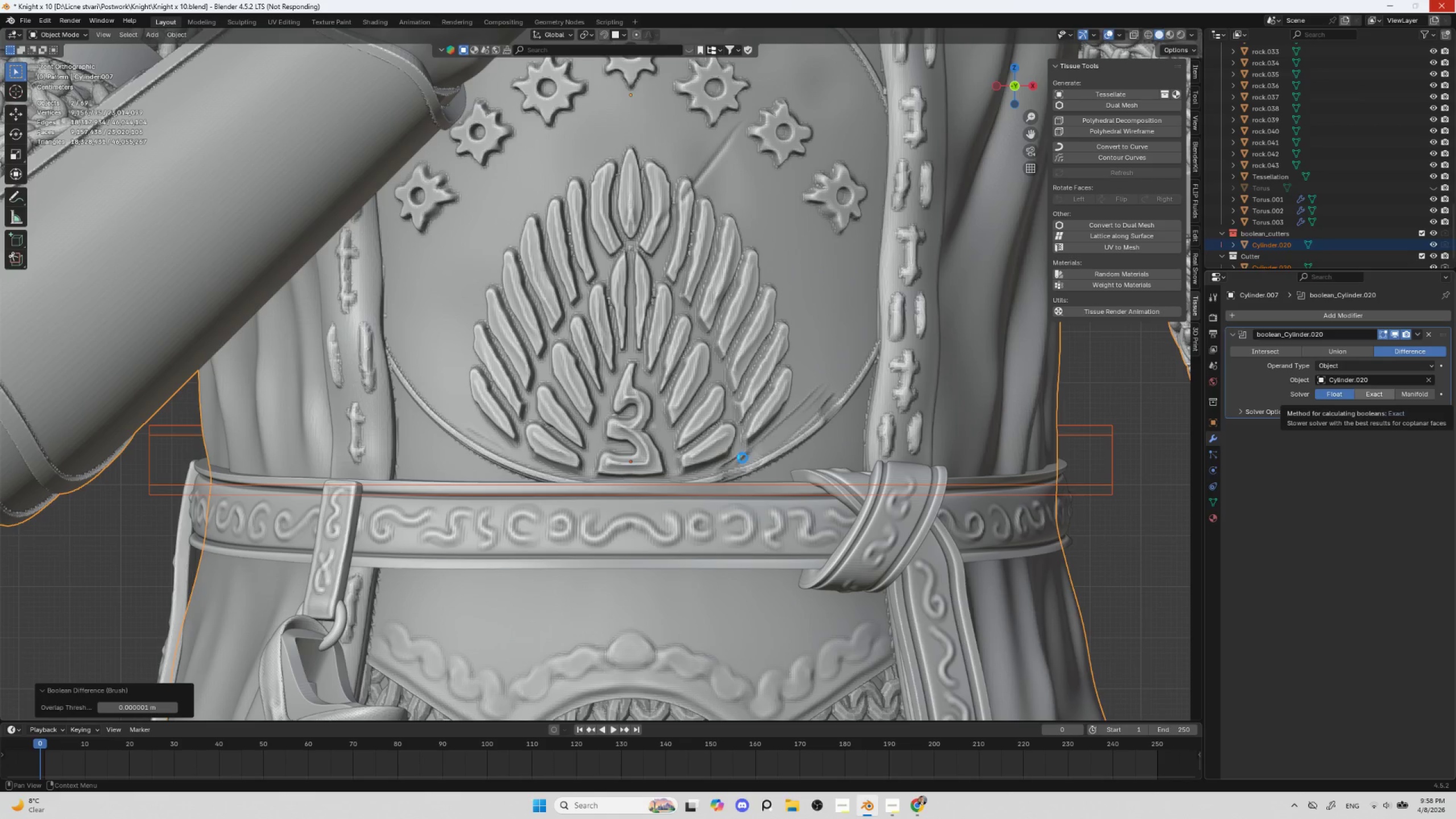 
wait(61.28)
 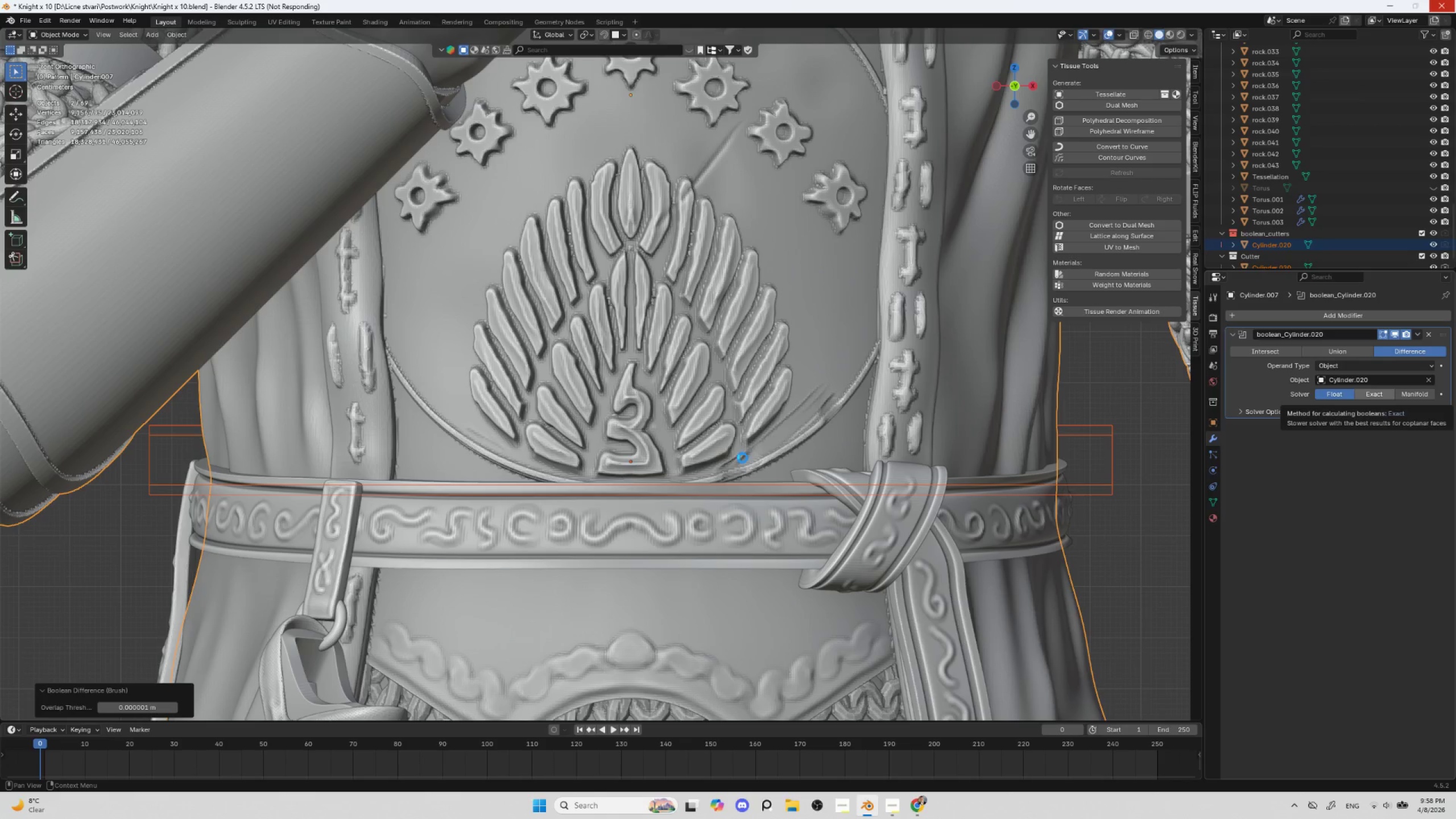 
left_click([866, 809])
 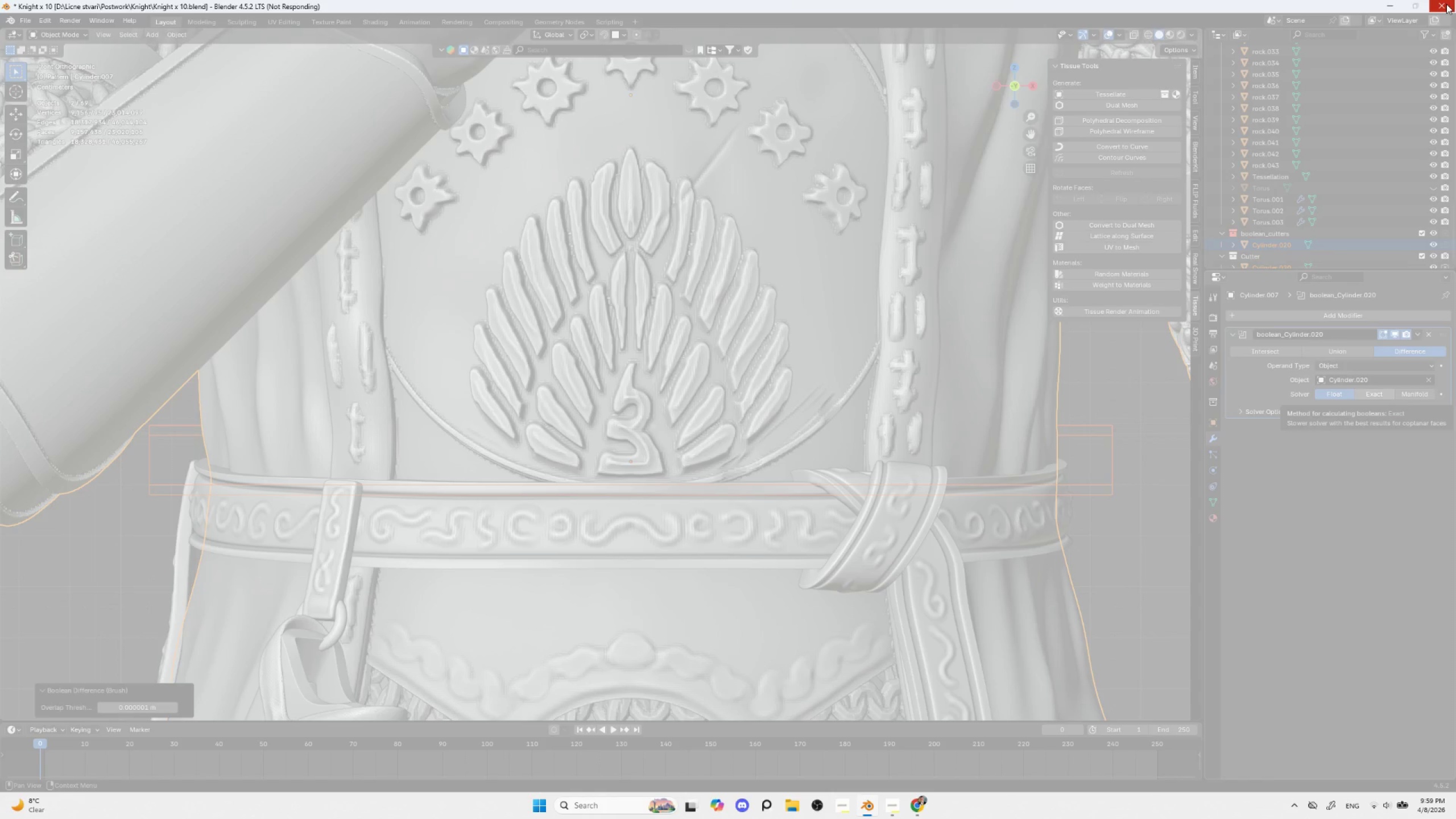 
wait(35.48)
 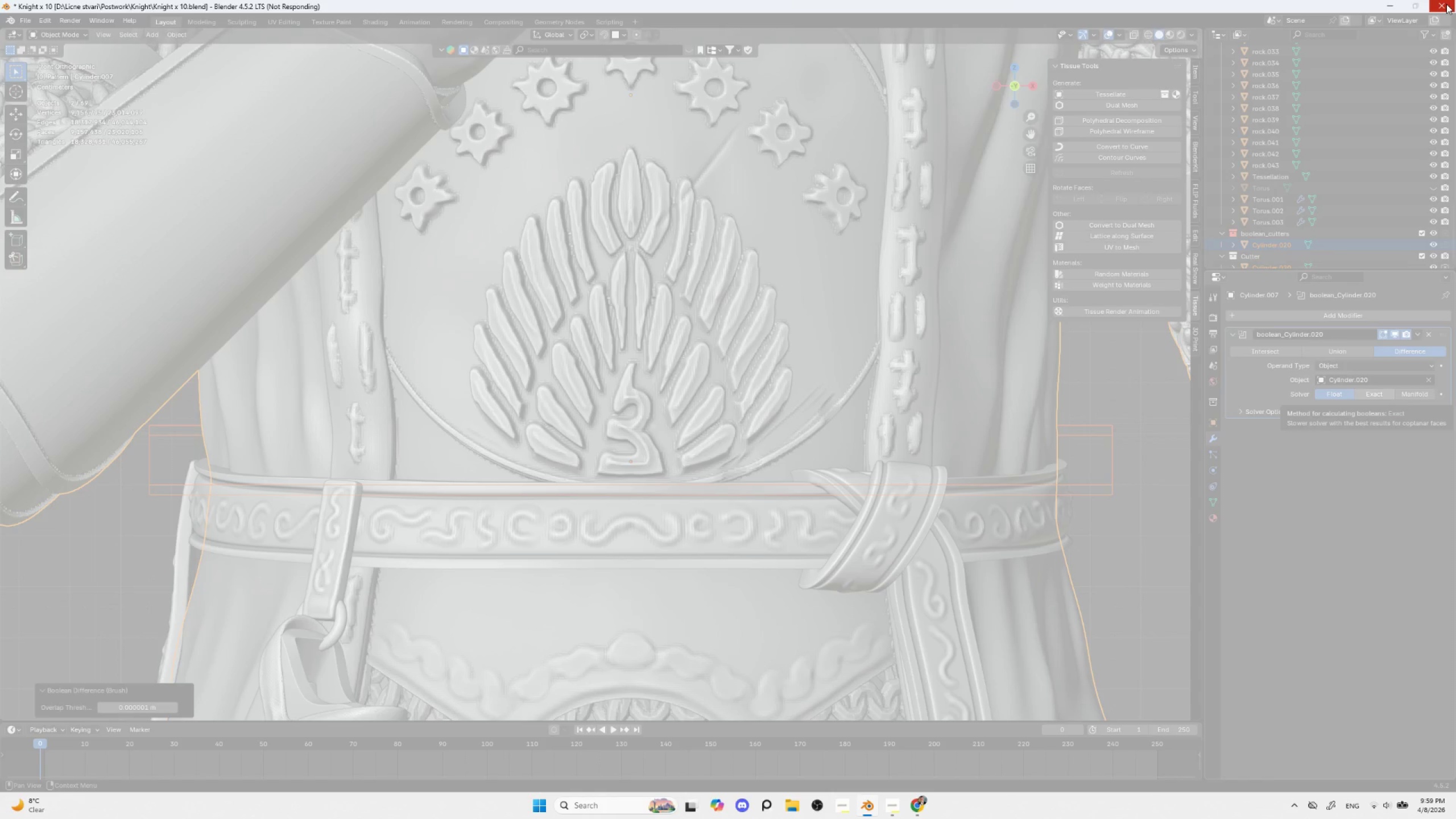 
left_click([1441, 6])
 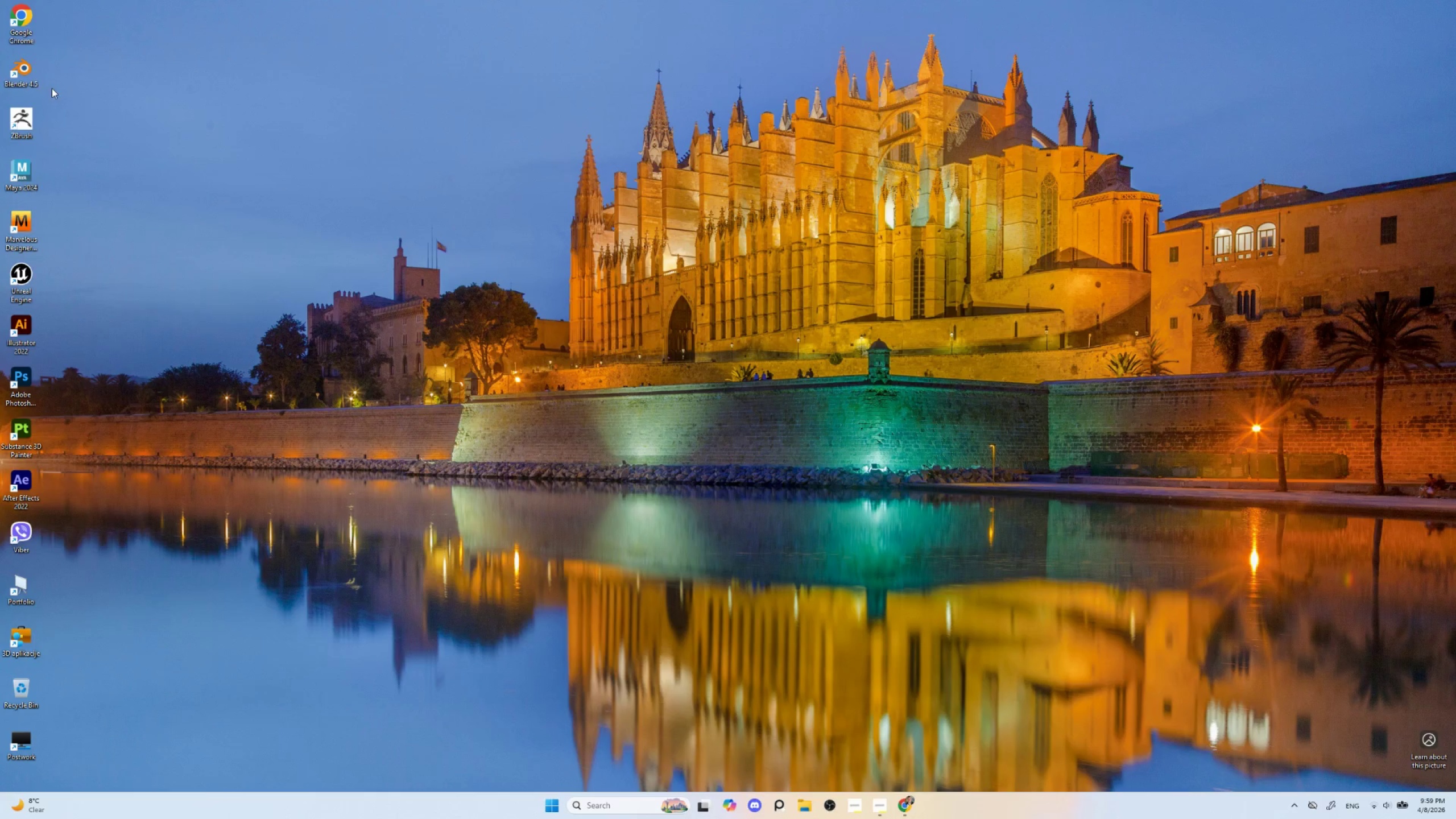 
double_click([22, 75])
 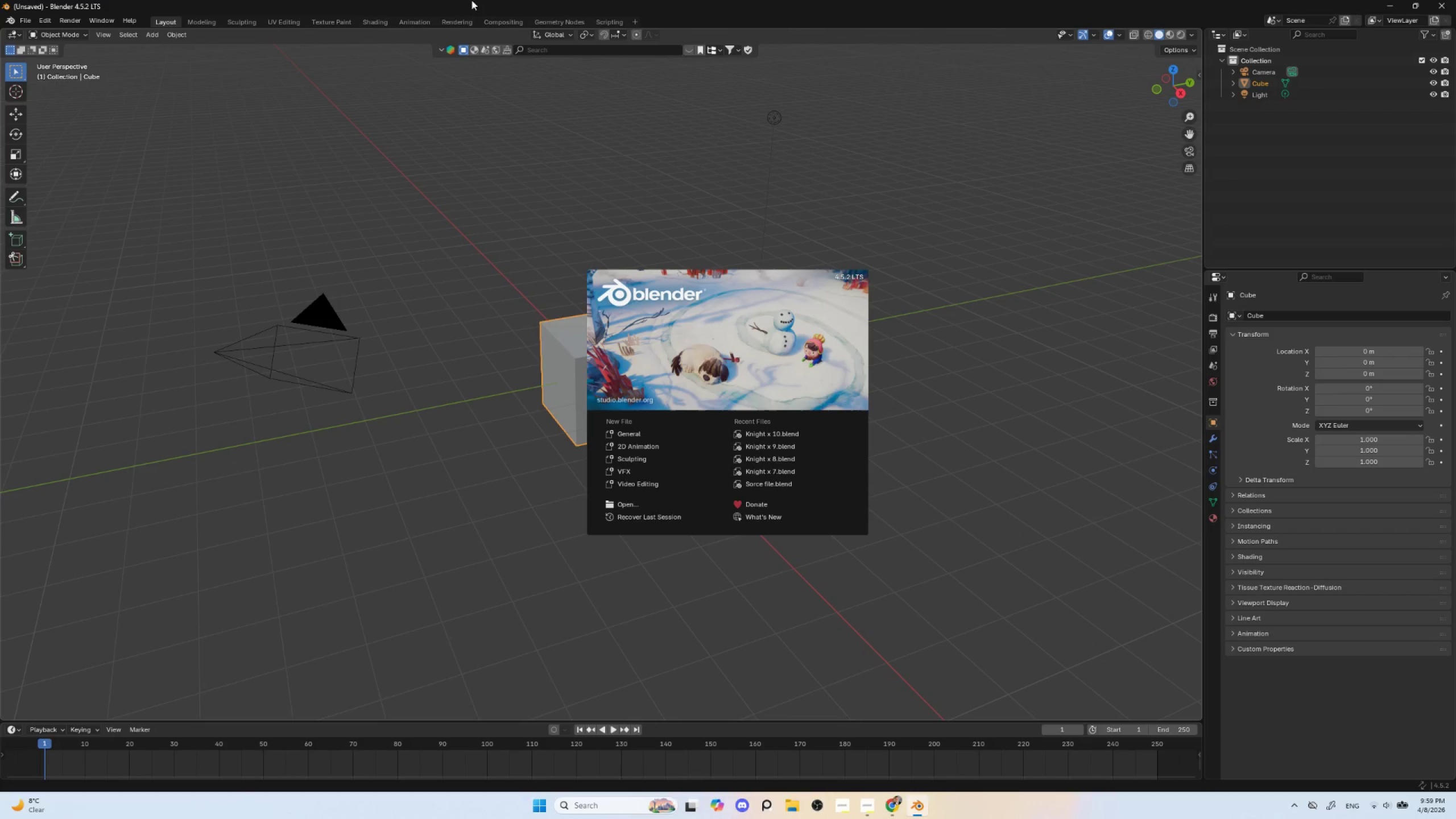 
wait(5.09)
 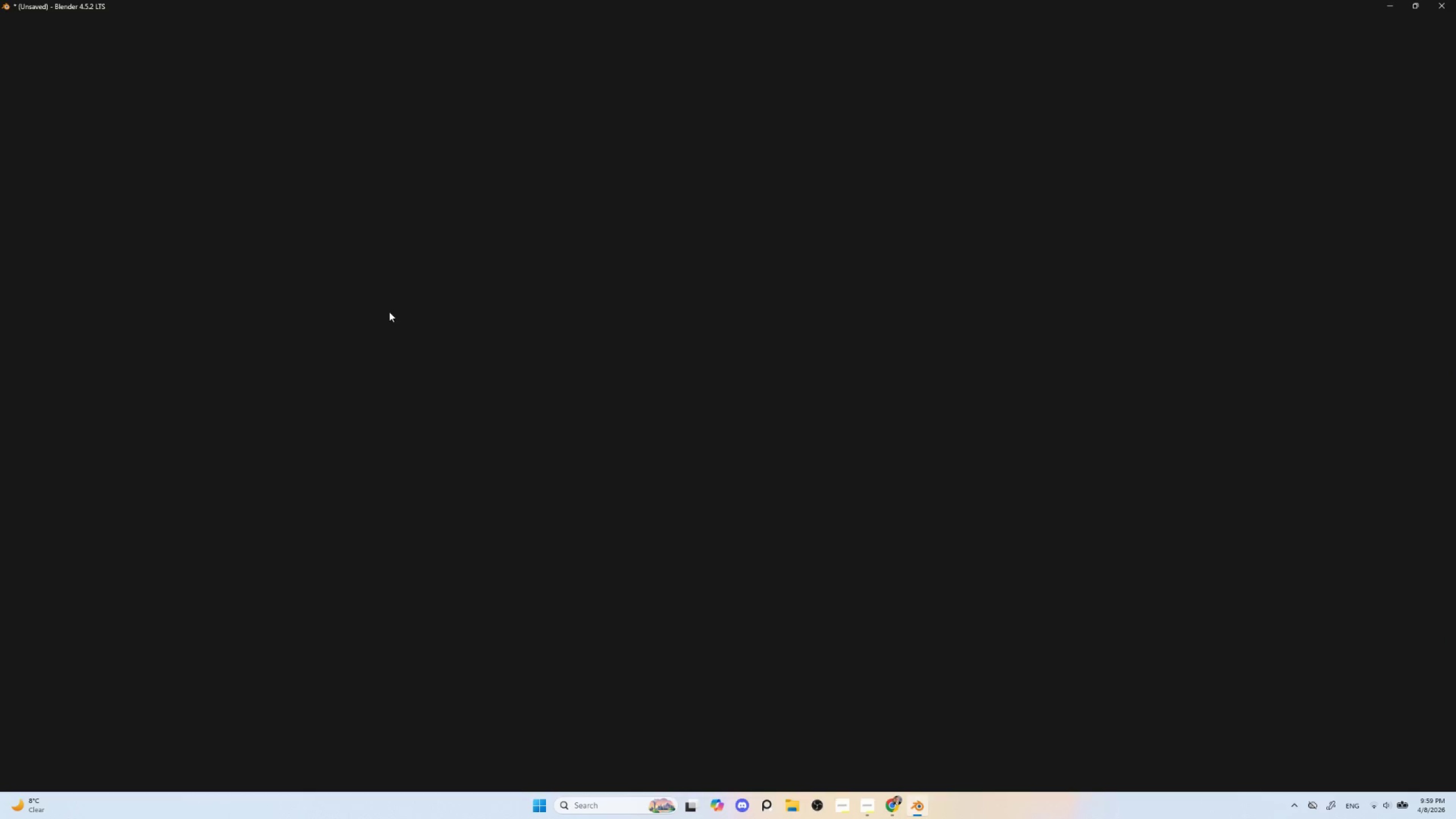 
left_click([42, 21])
 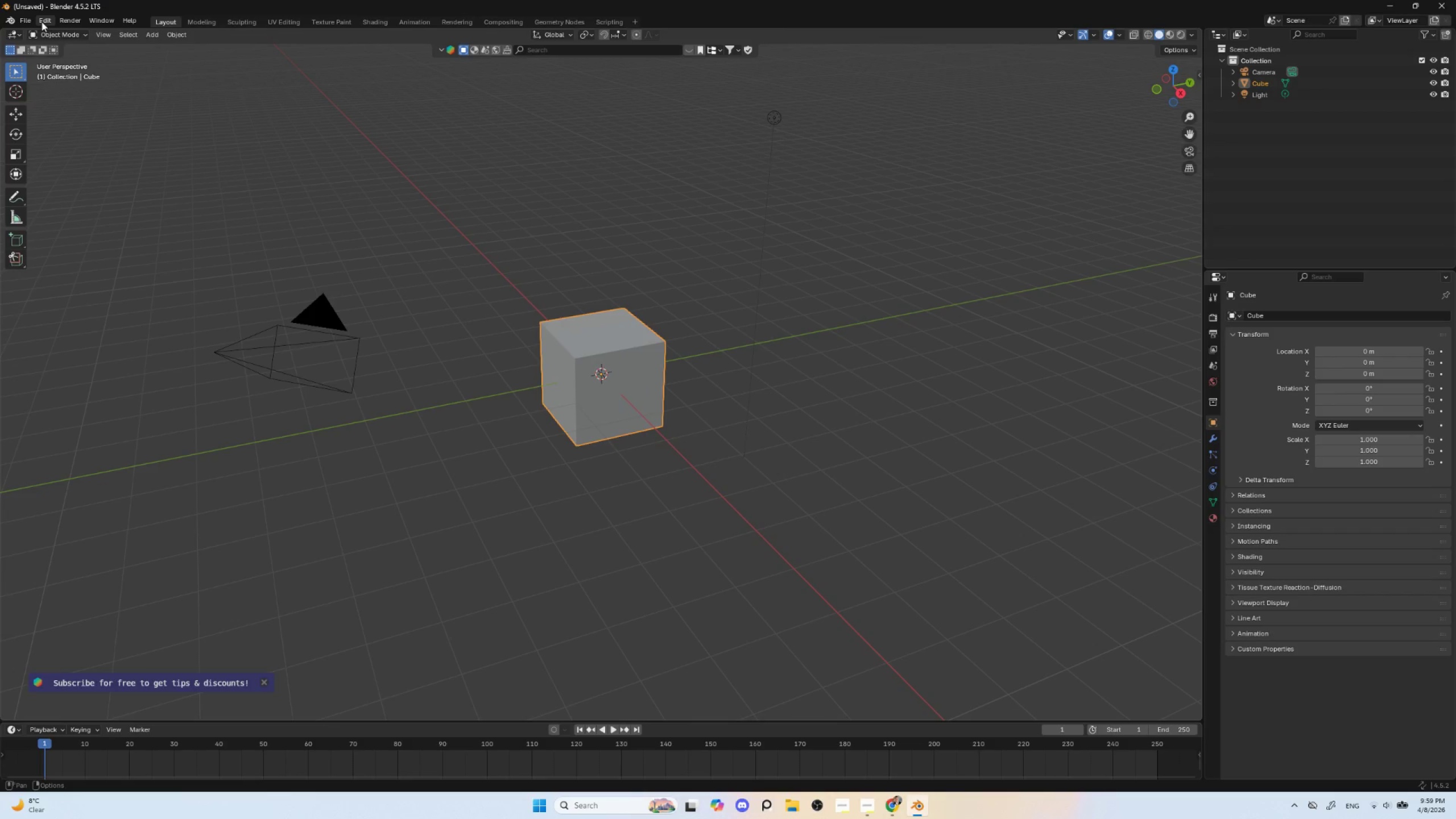 
left_click([42, 22])
 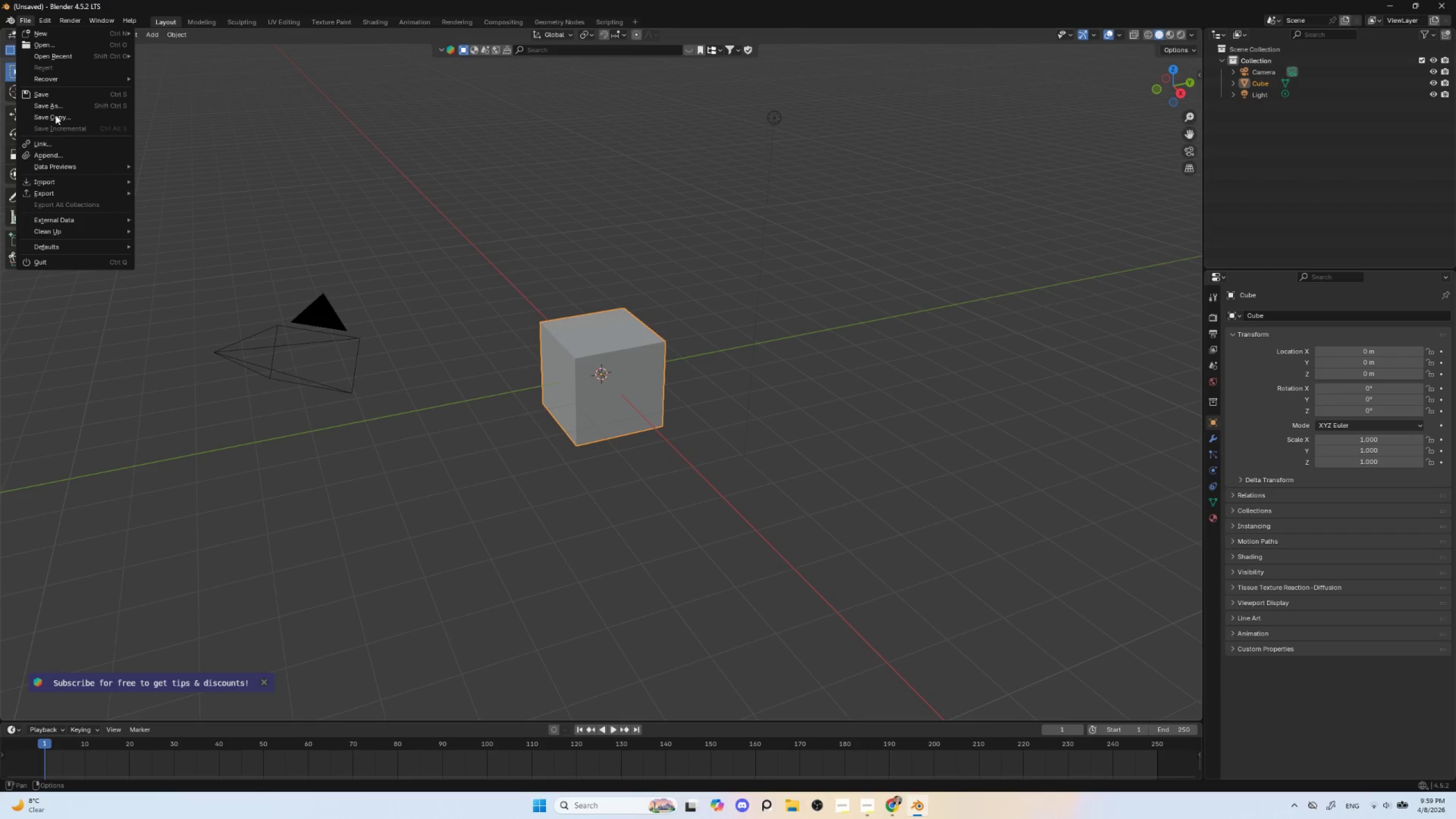 
left_click([200, 89])
 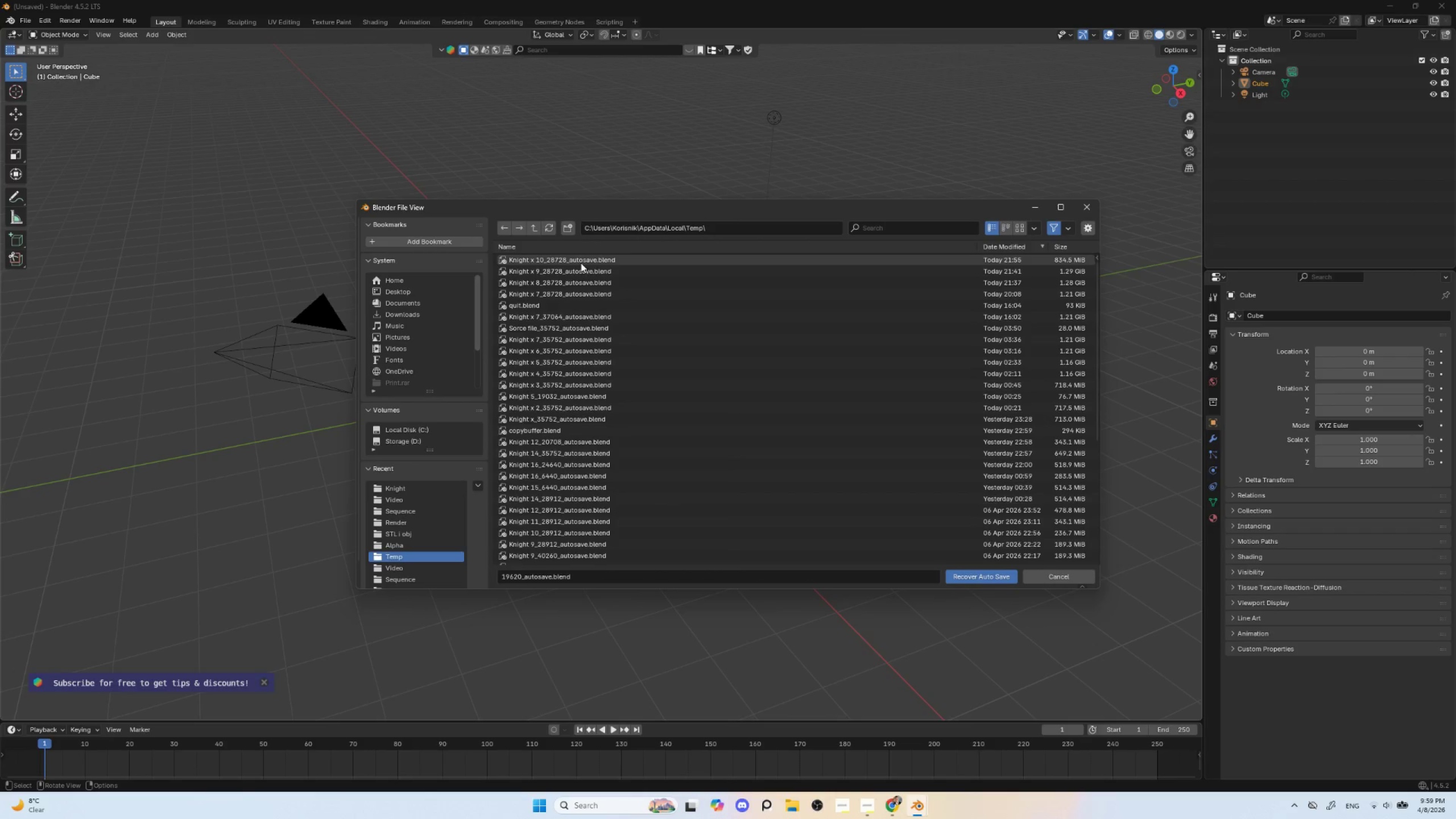 
double_click([581, 263])
 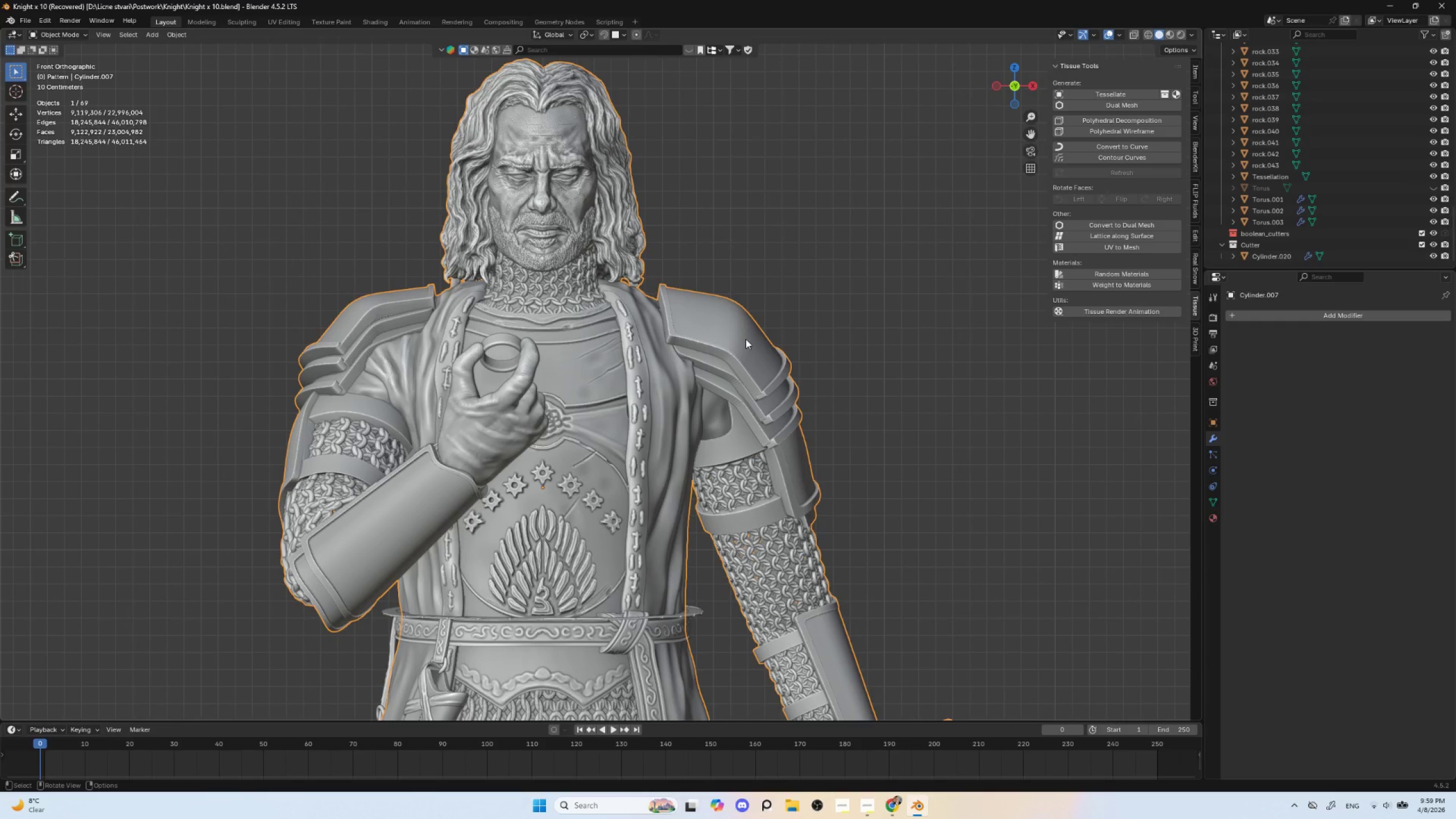 
wait(7.83)
 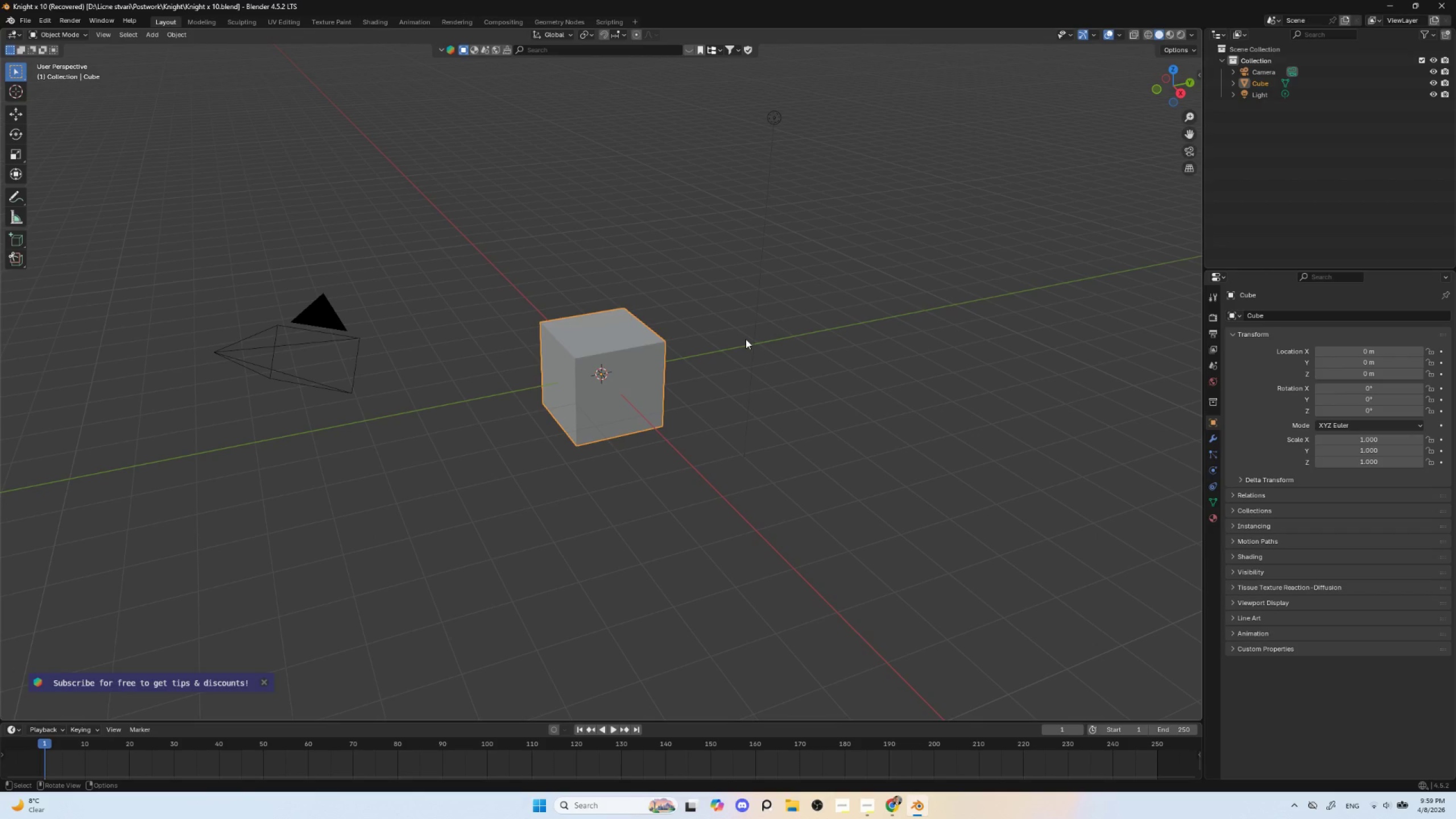 
scroll: coordinate [624, 398], scroll_direction: up, amount: 4.0
 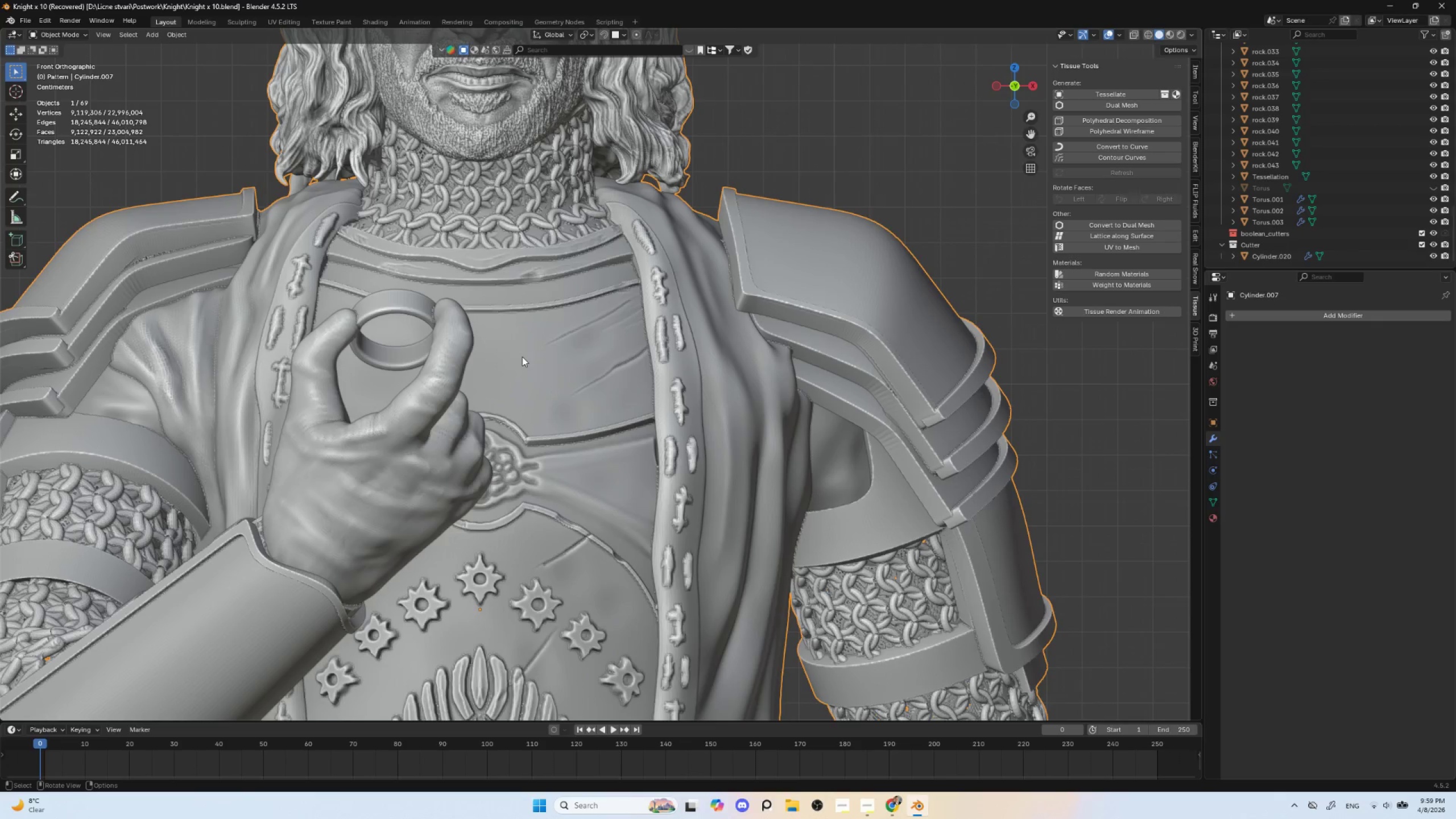 
hold_key(key=ShiftLeft, duration=0.91)
 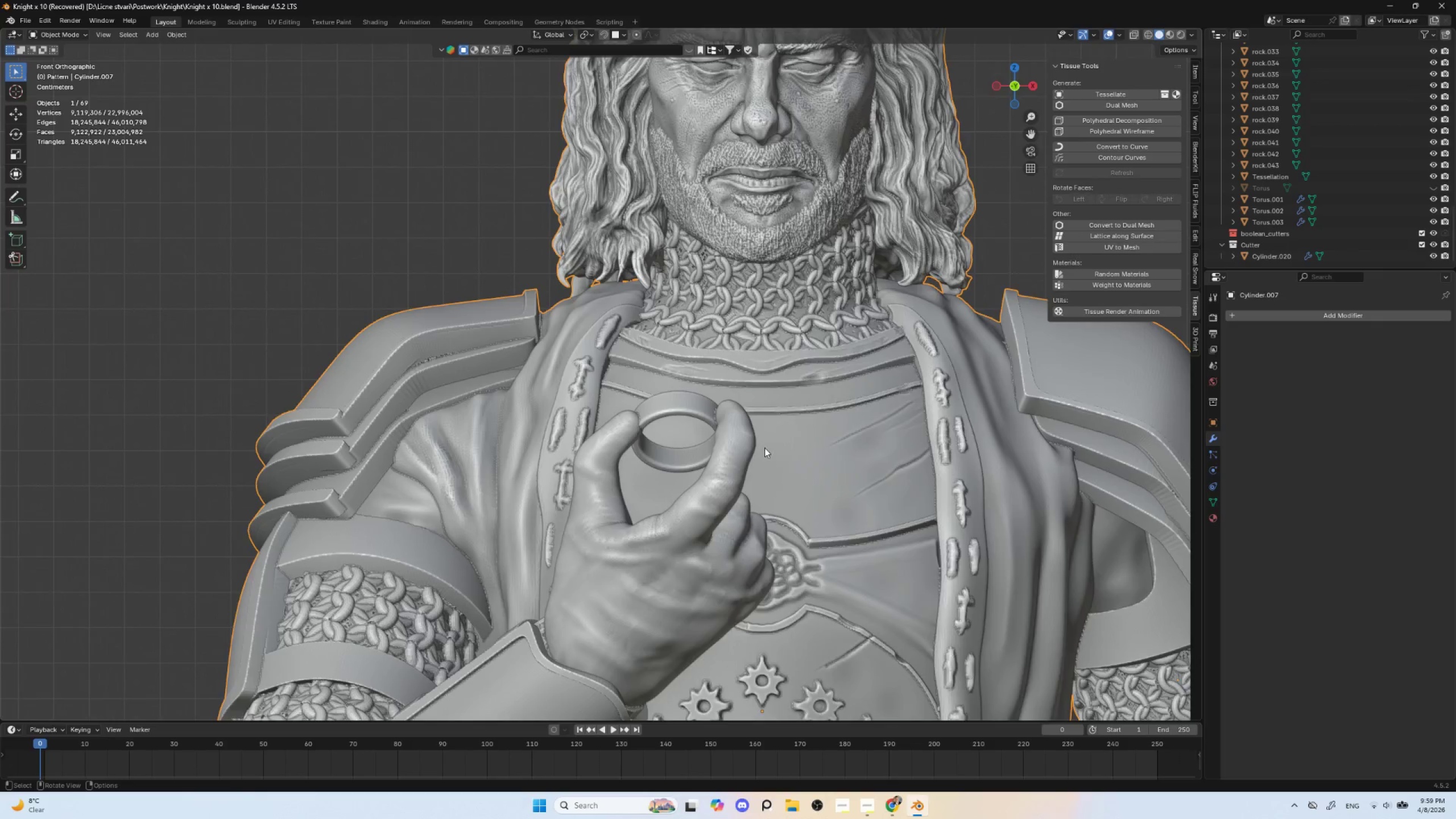 
hold_key(key=ShiftLeft, duration=0.7)
 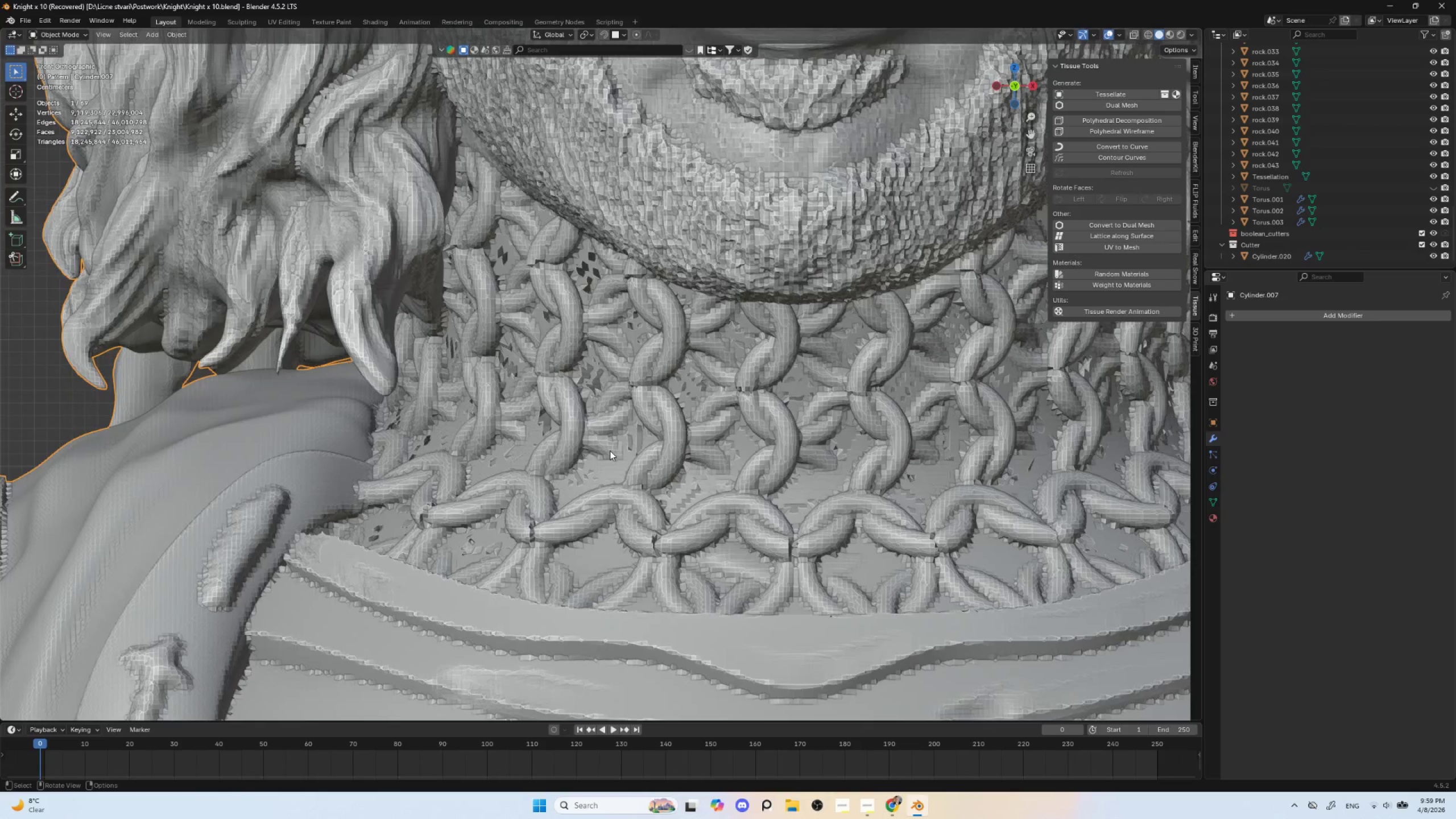 
scroll: coordinate [610, 450], scroll_direction: up, amount: 7.0
 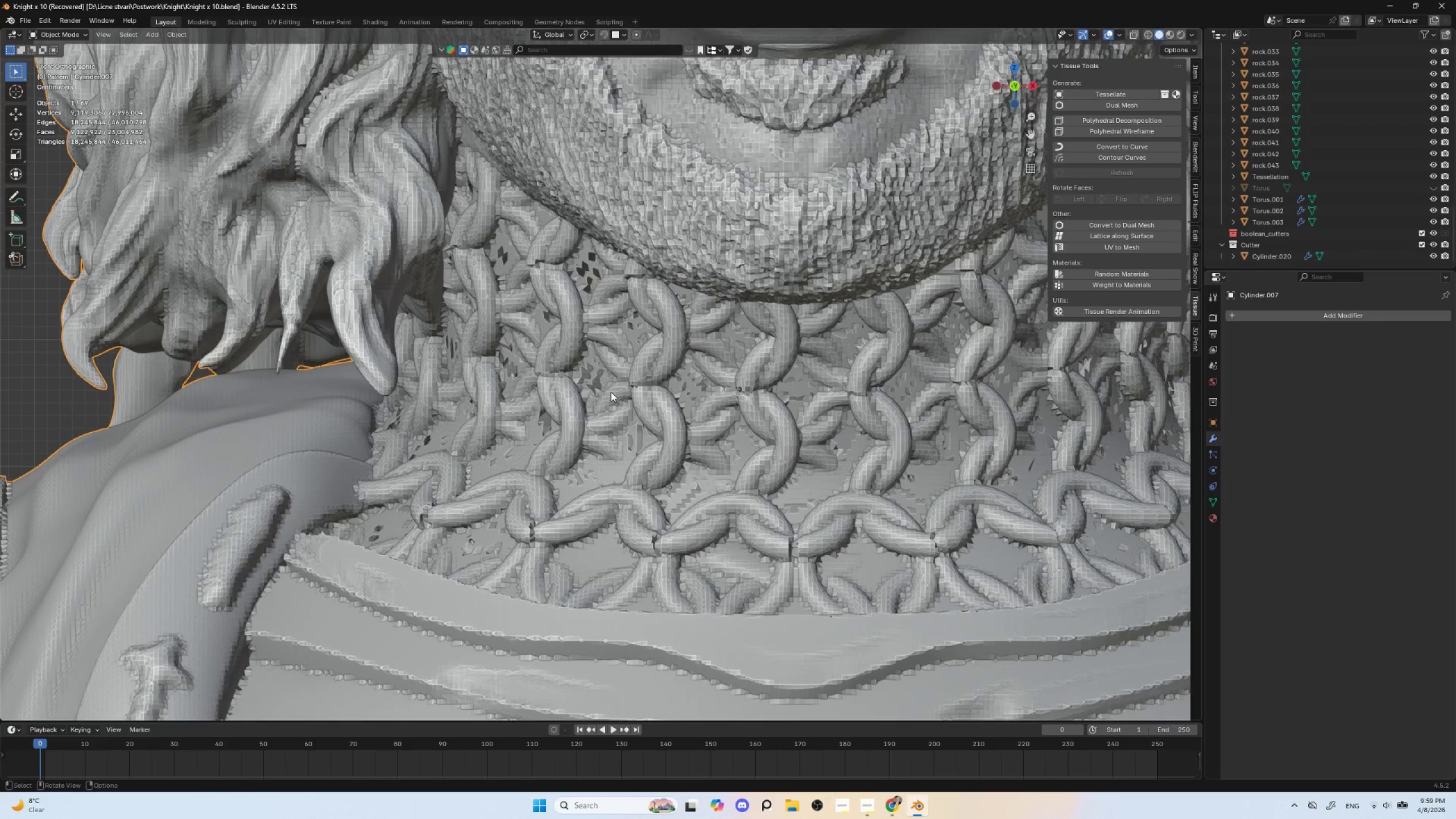 
scroll: coordinate [611, 394], scroll_direction: down, amount: 7.0
 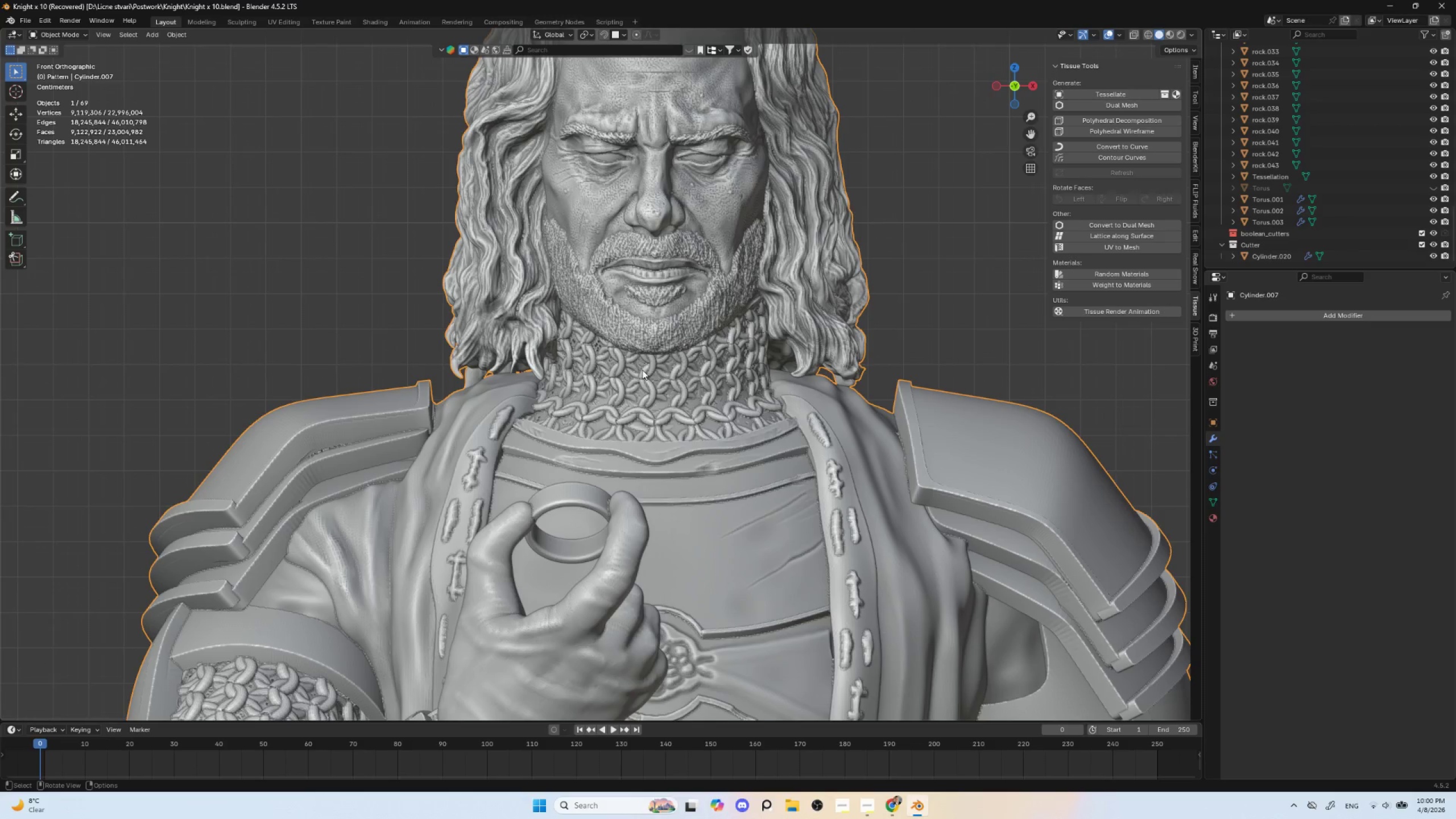 
scroll: coordinate [601, 351], scroll_direction: up, amount: 12.0
 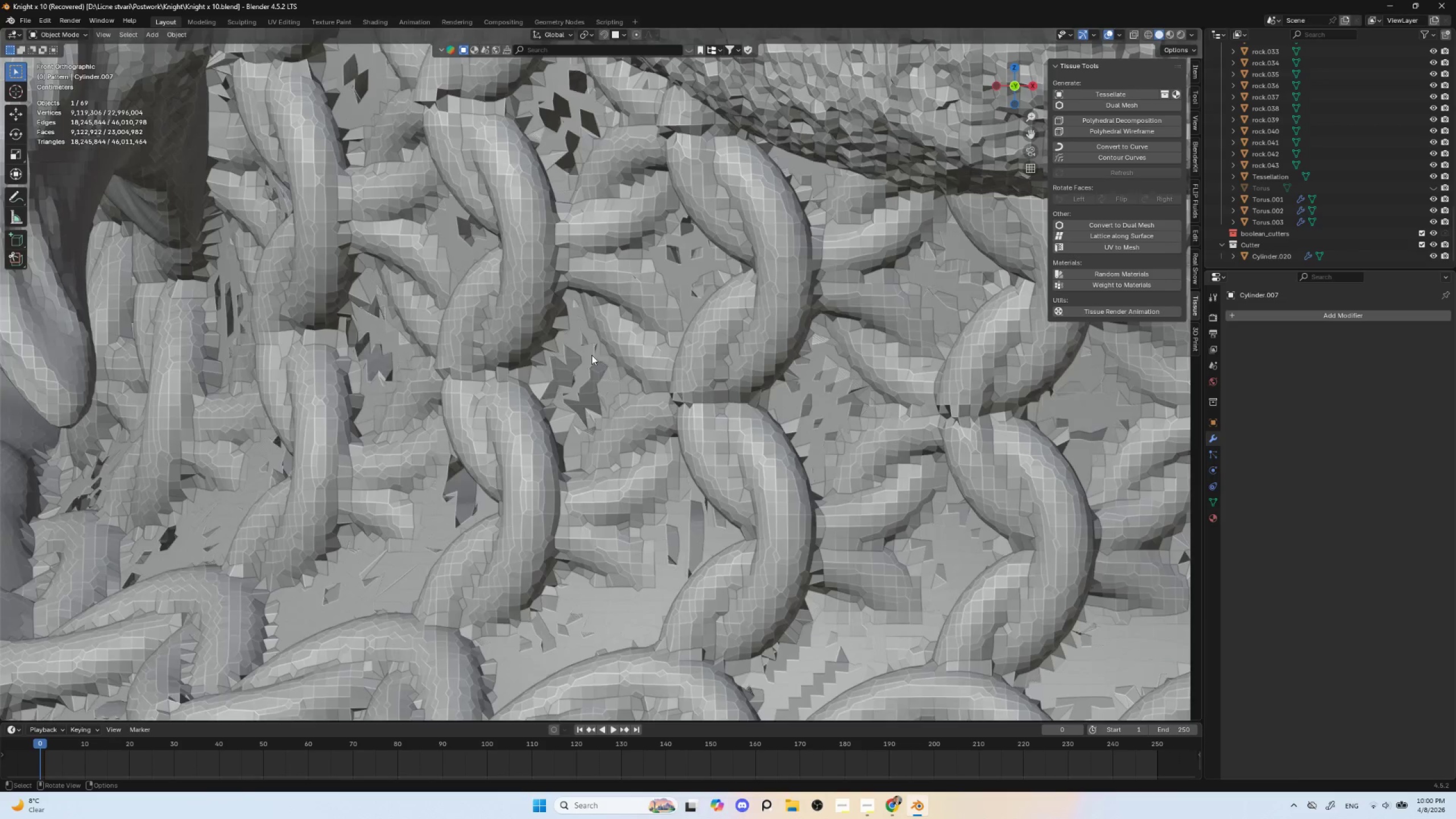 
key(Control+Z)
 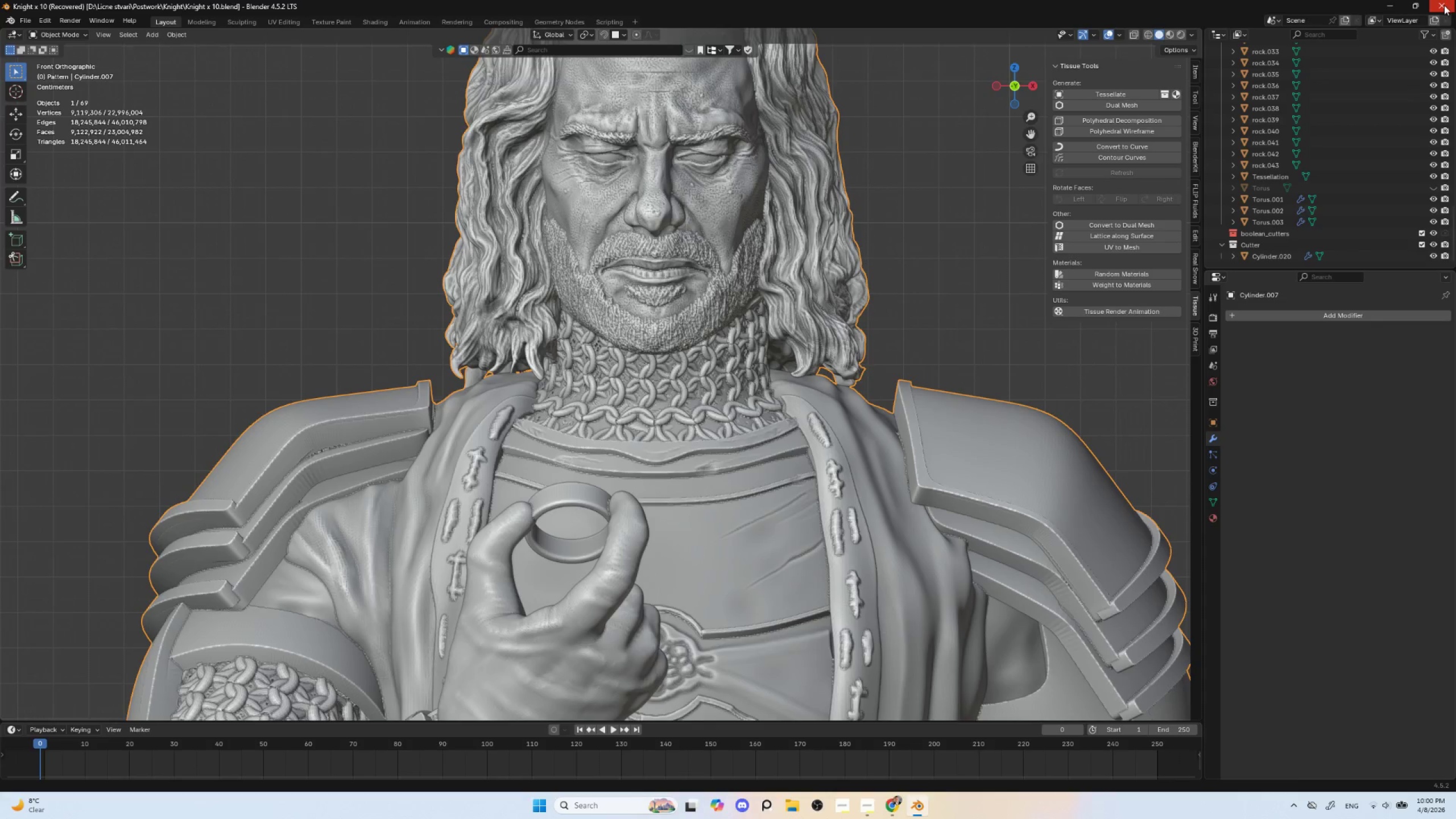 
scroll: coordinate [585, 366], scroll_direction: down, amount: 12.0
 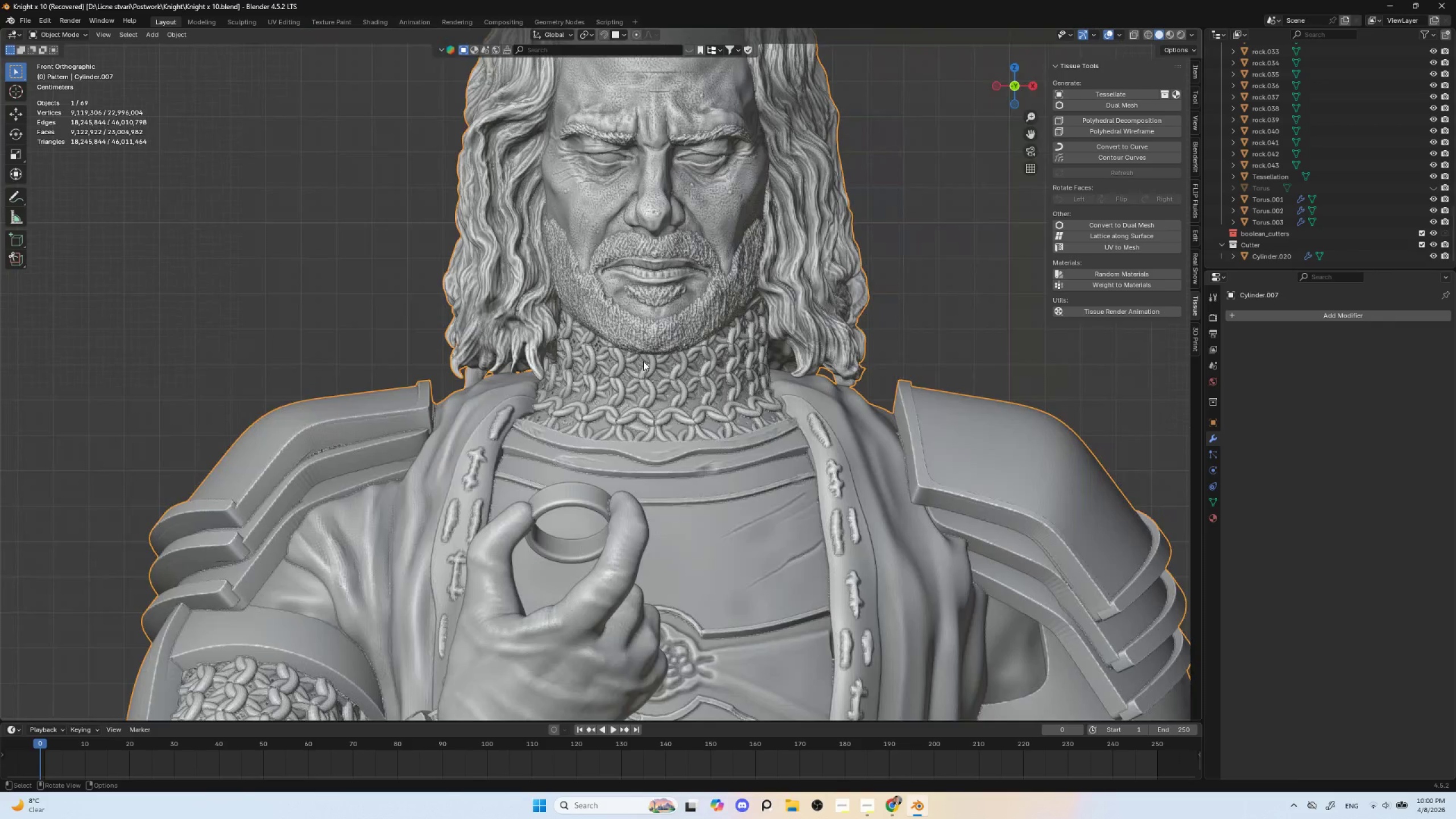 
left_click([1447, 4])
 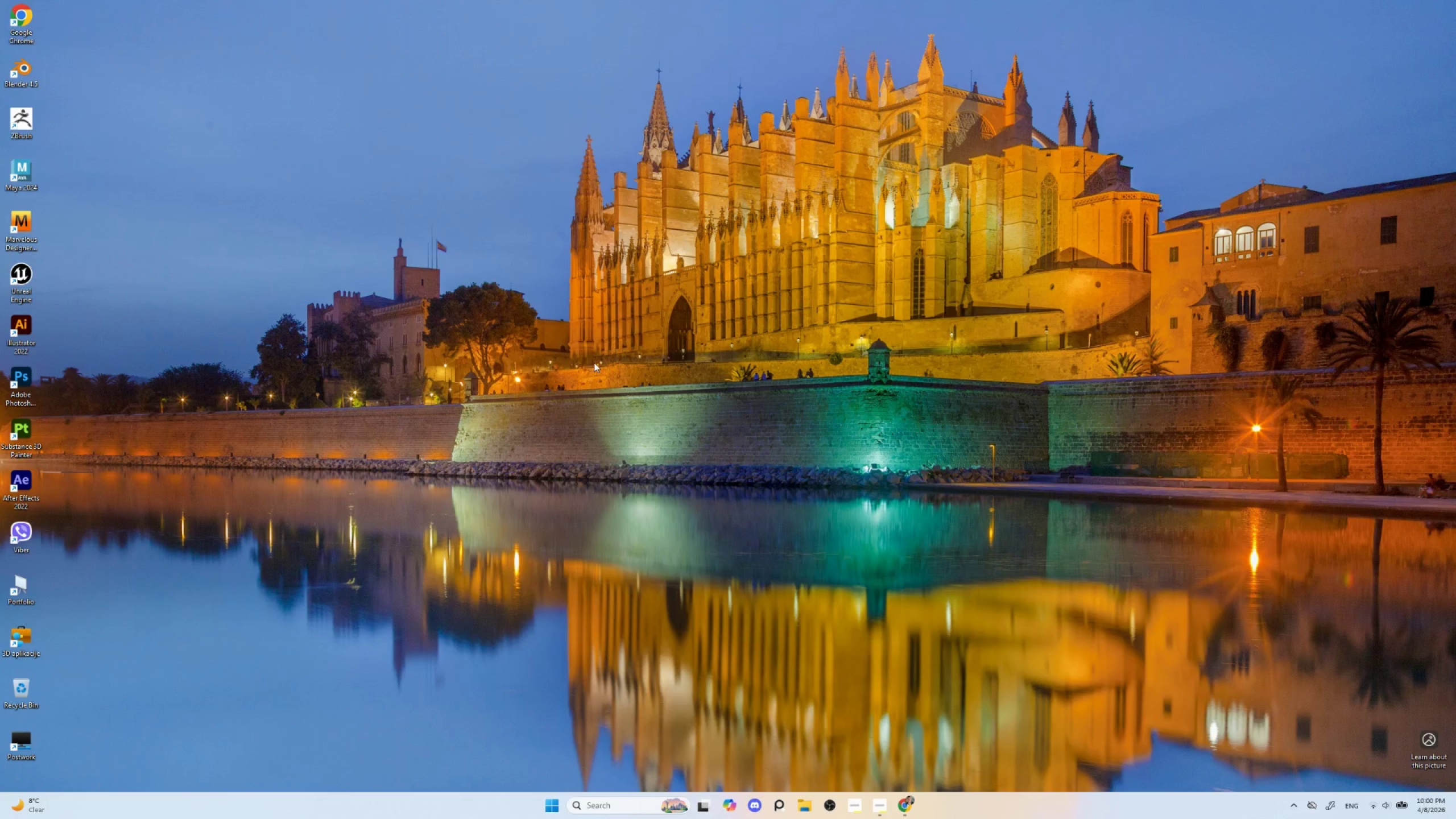 
left_click([604, 376])
 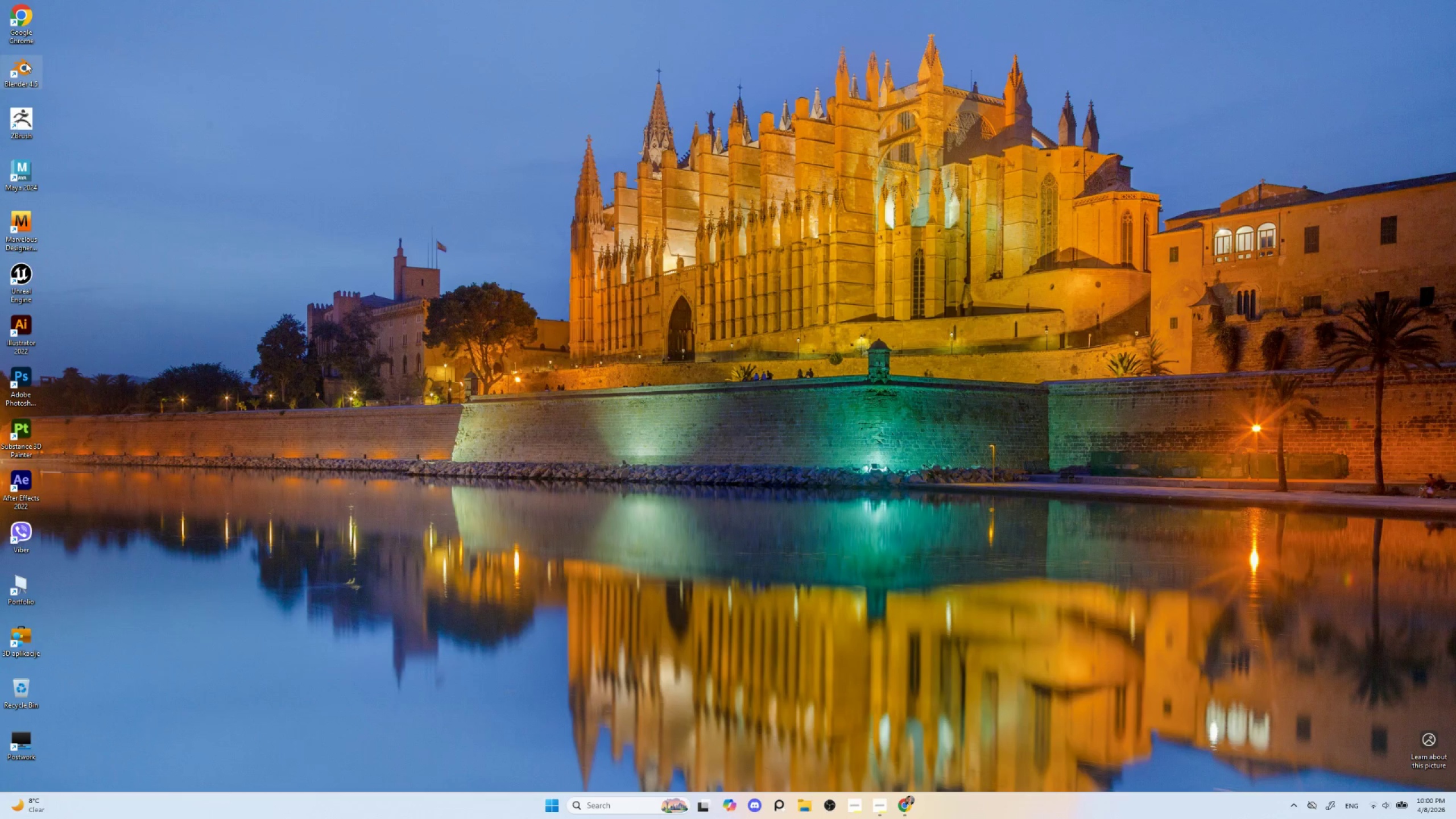 
double_click([26, 65])
 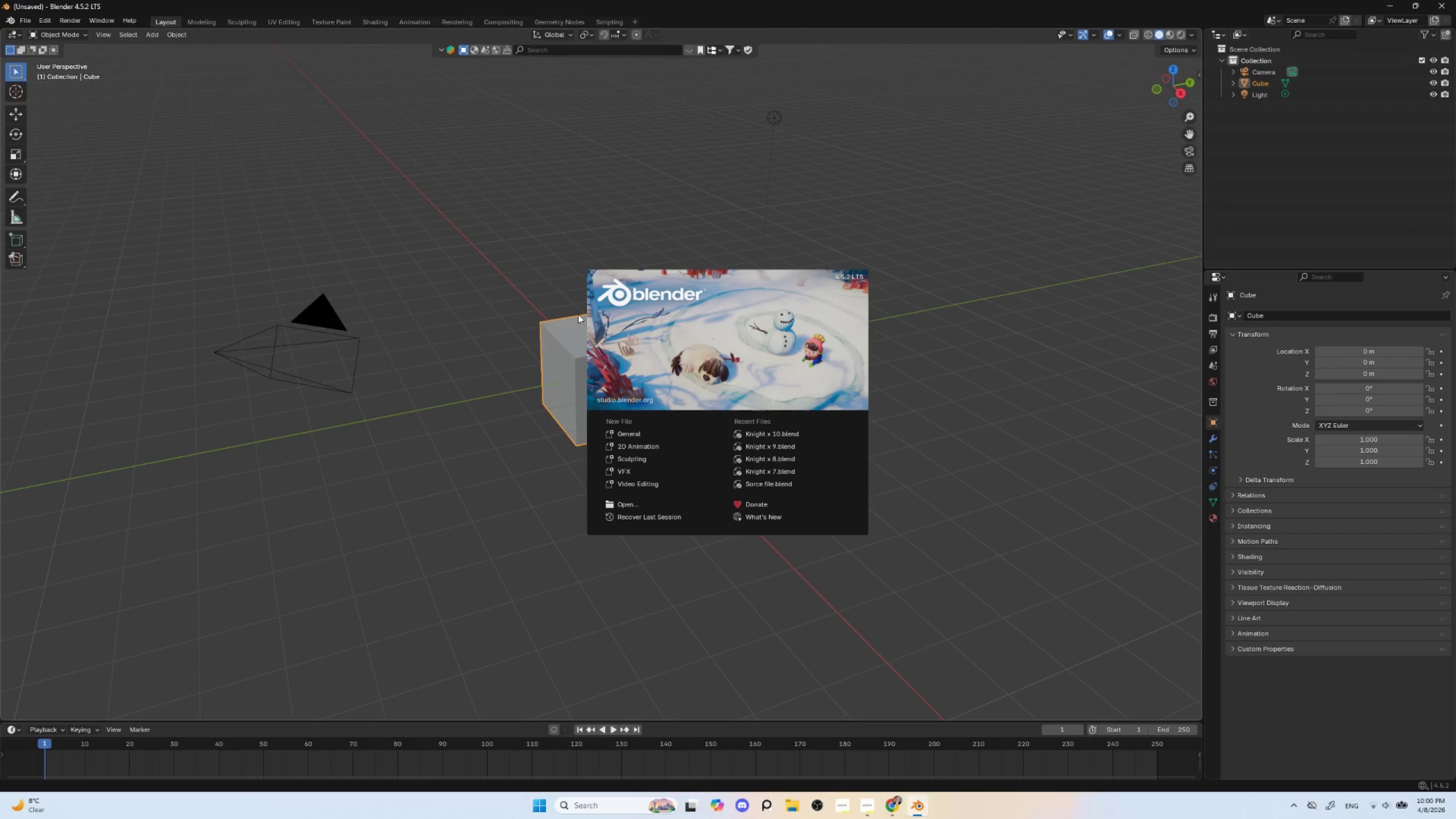 
left_click([785, 436])
 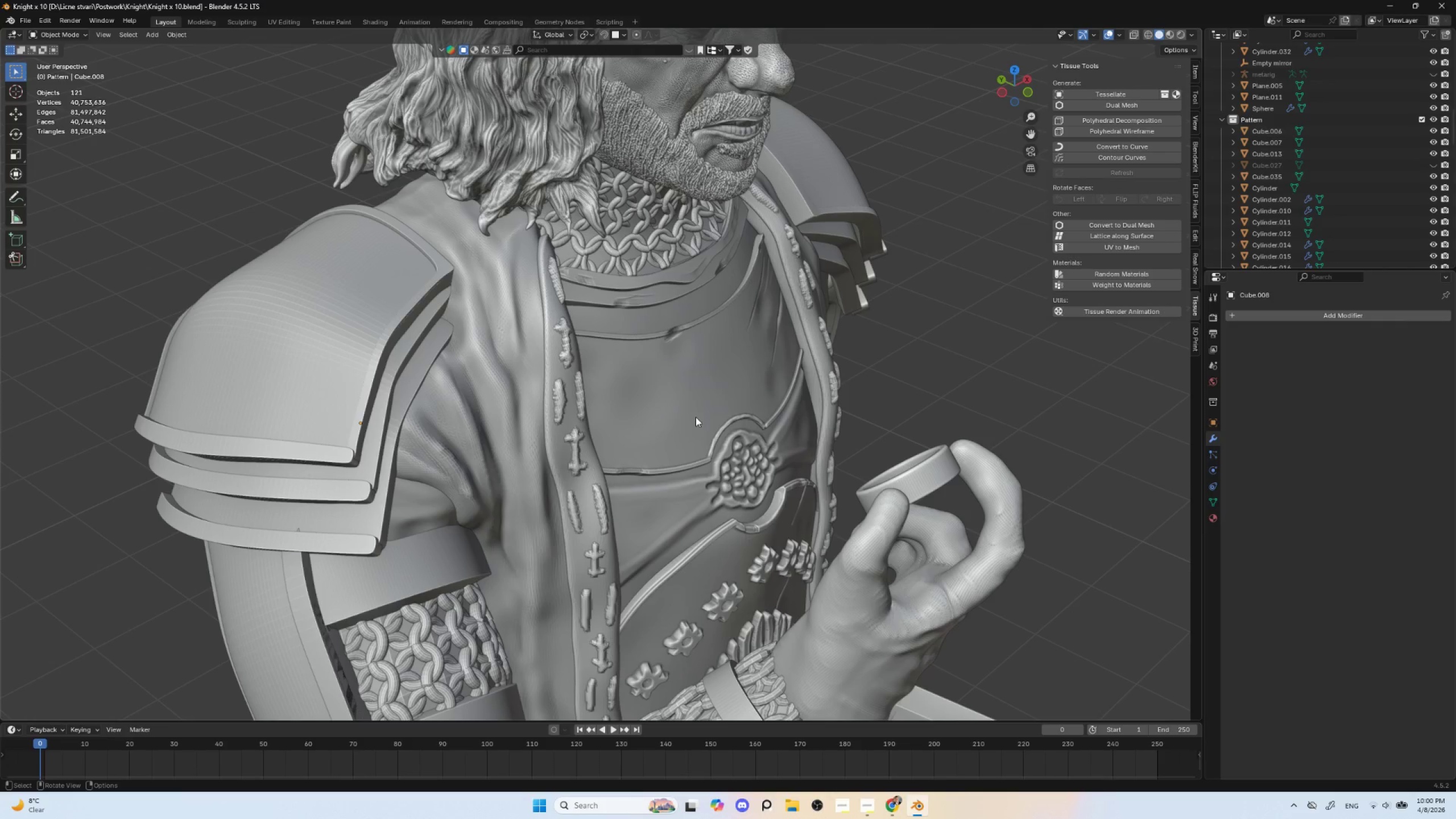 
wait(26.66)
 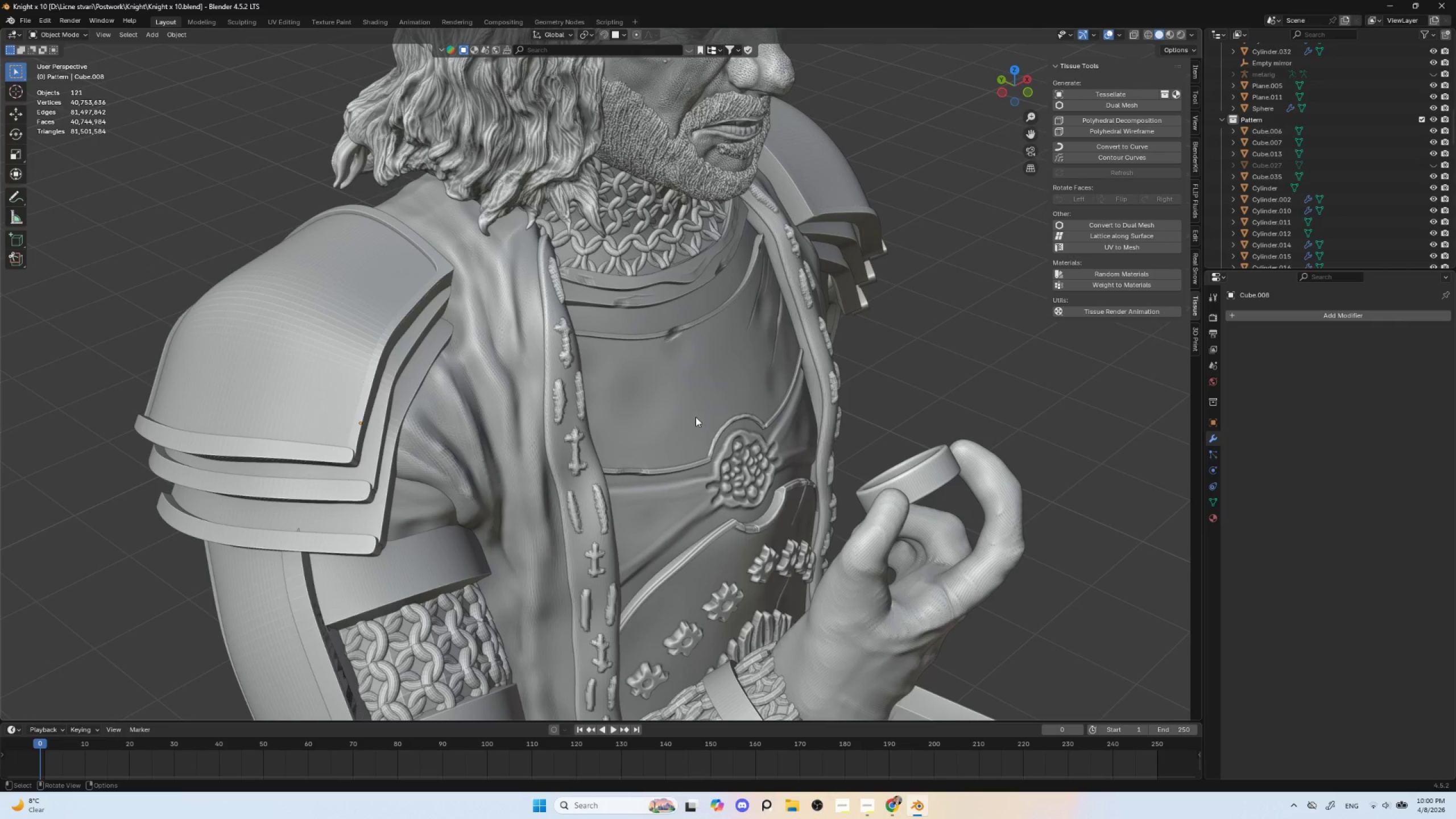 
scroll: coordinate [698, 560], scroll_direction: down, amount: 5.0
 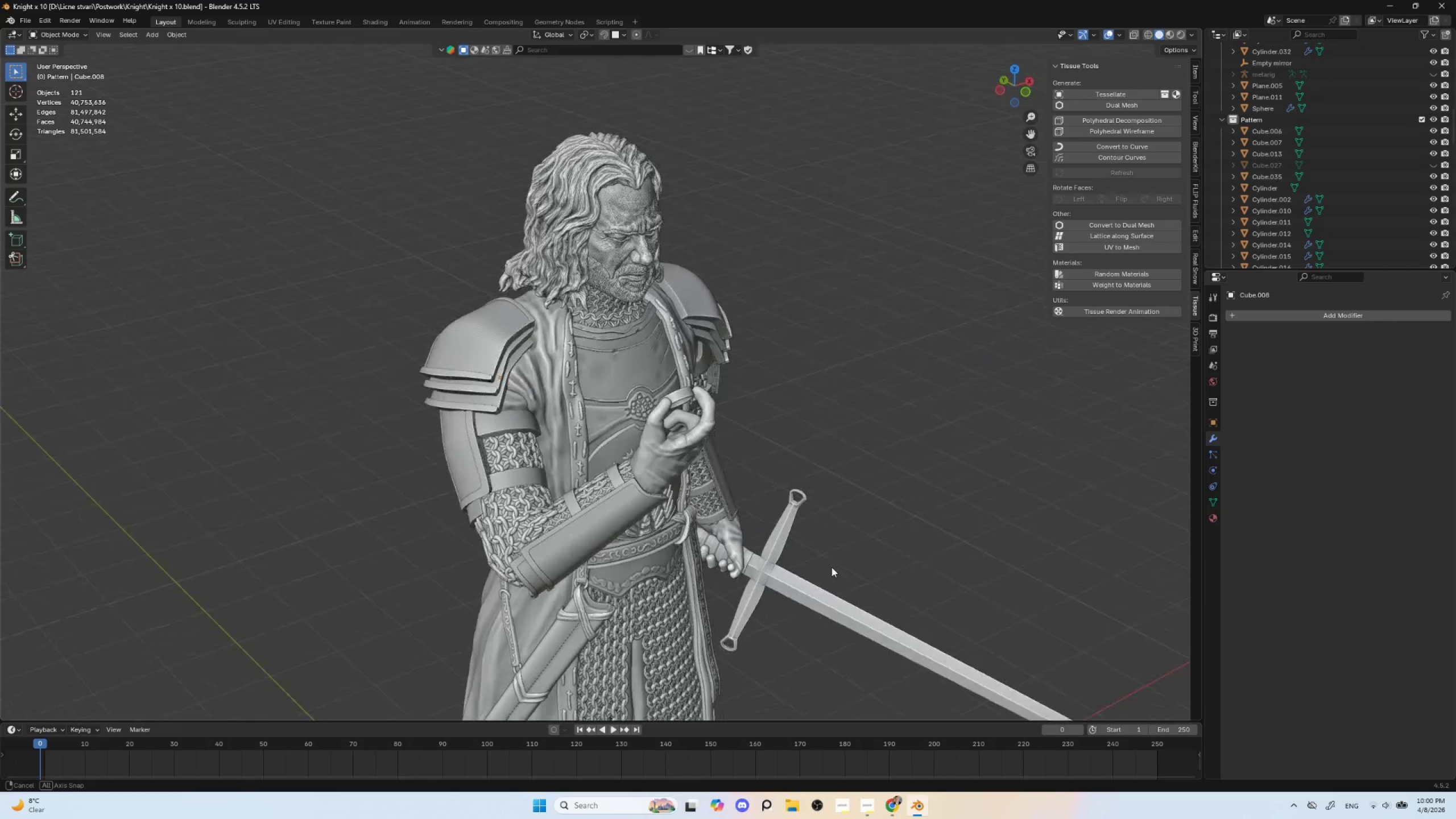 
scroll: coordinate [651, 545], scroll_direction: up, amount: 4.0
 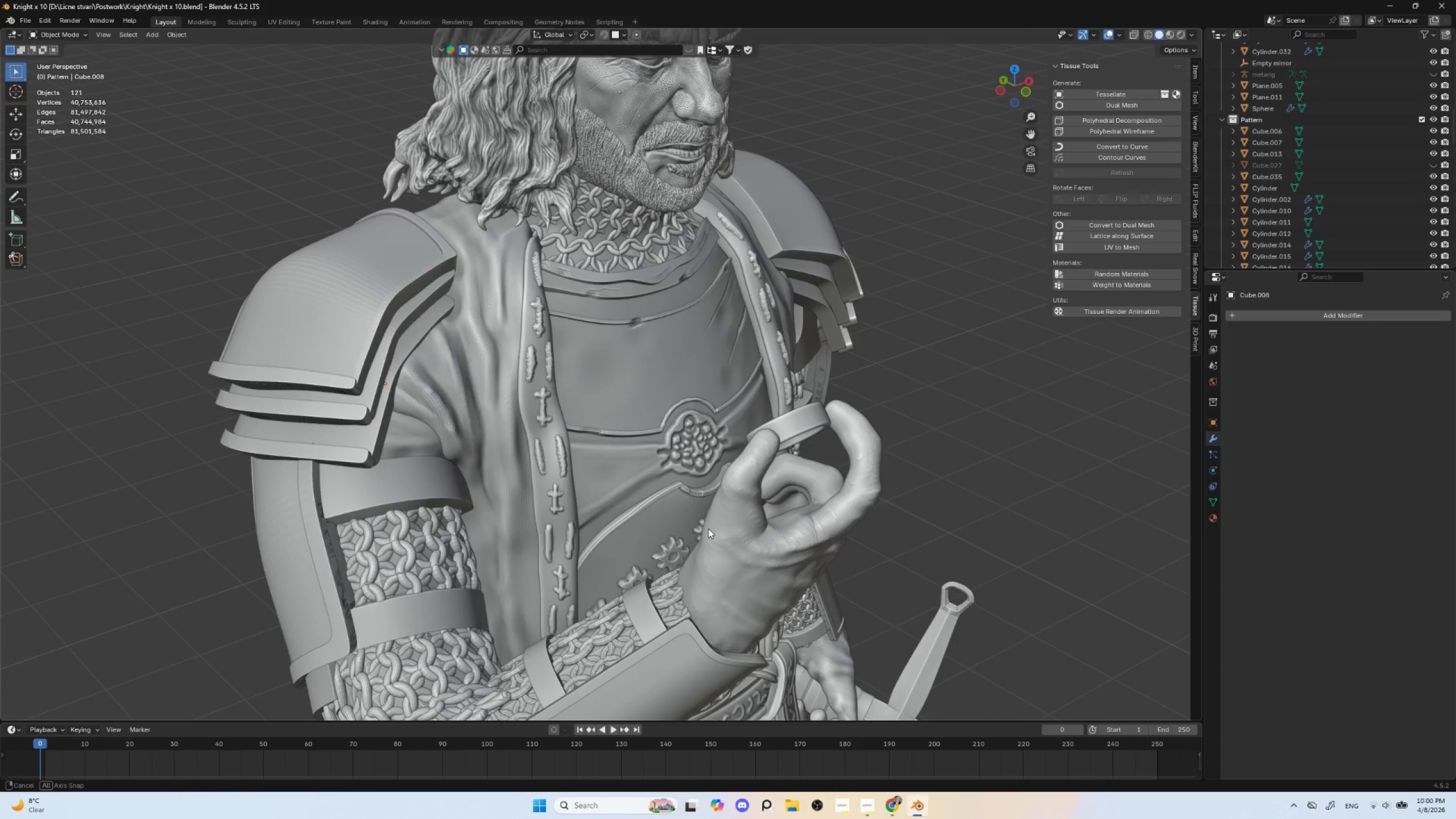 
hold_key(key=AltLeft, duration=0.33)
 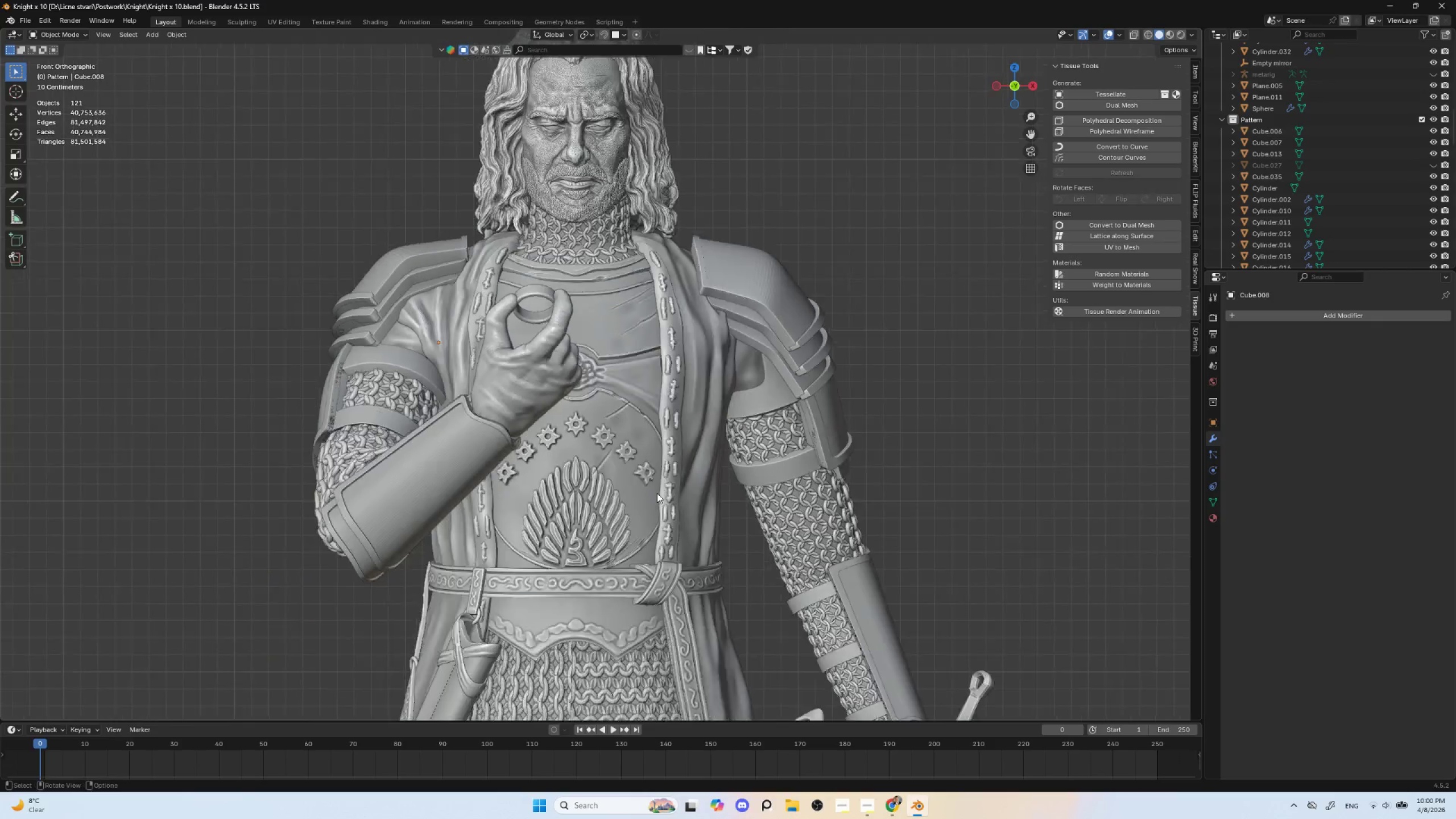 
hold_key(key=ShiftLeft, duration=0.48)
 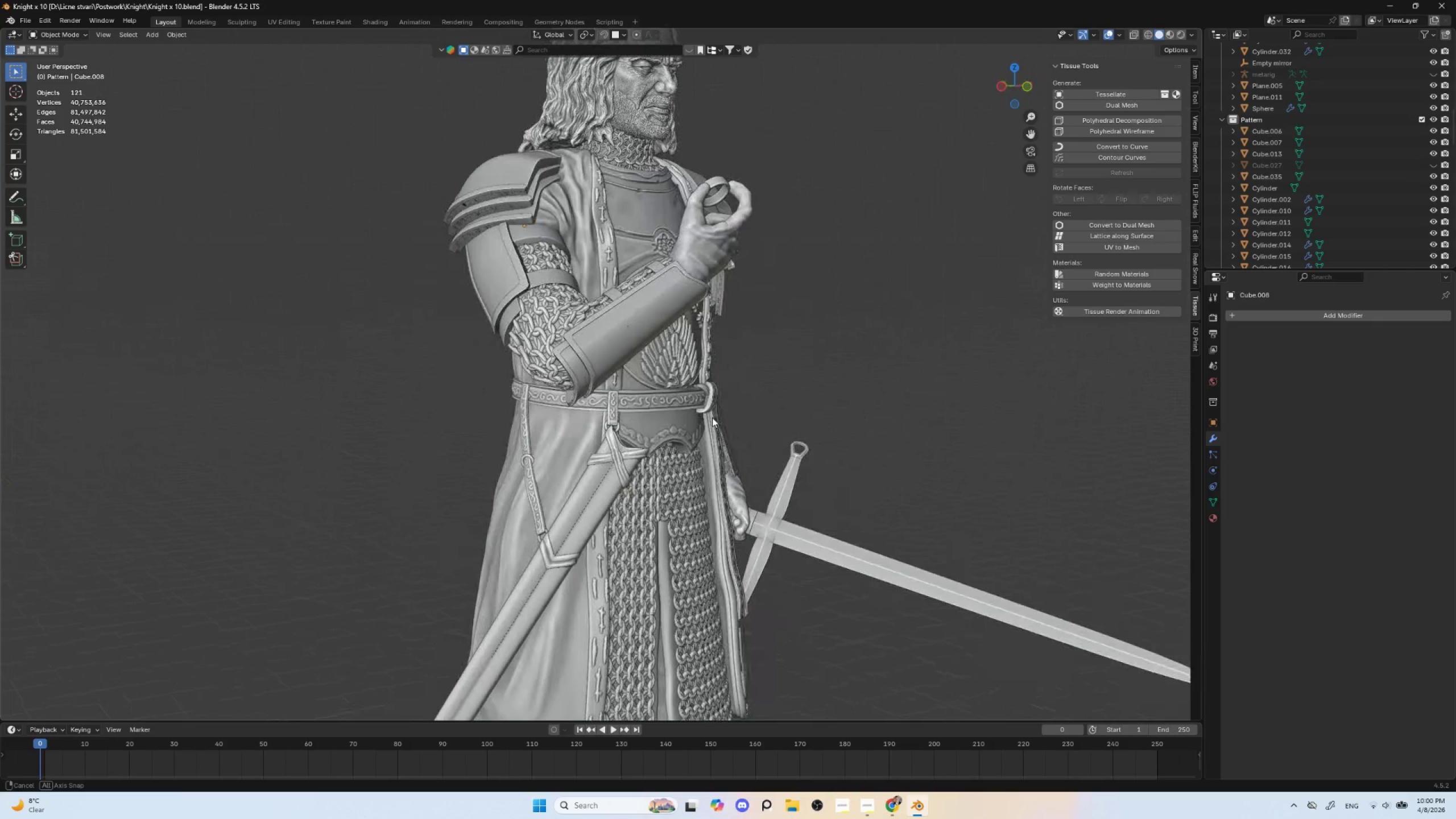 
scroll: coordinate [657, 493], scroll_direction: down, amount: 4.0
 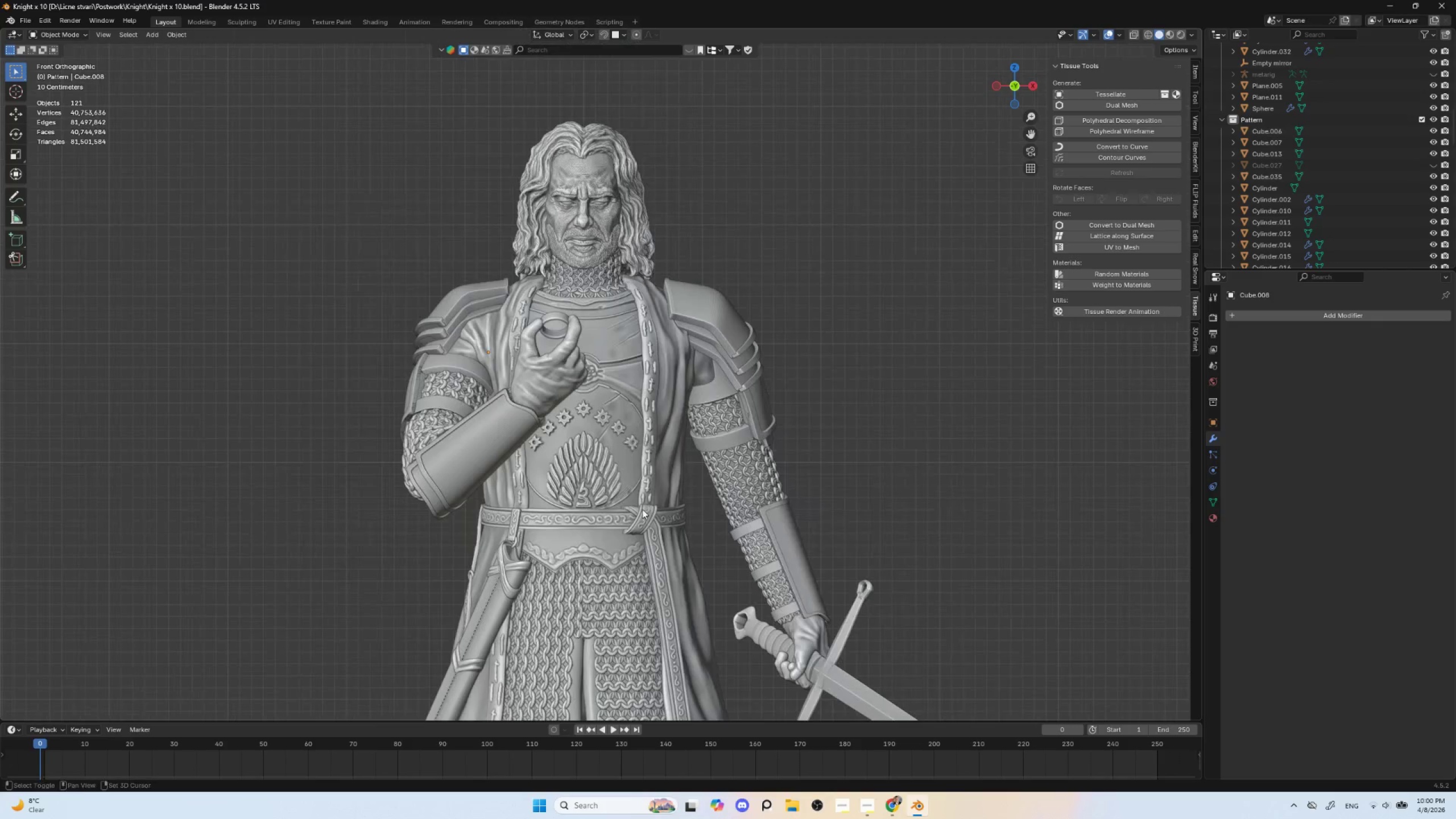 
hold_key(key=ShiftLeft, duration=0.47)
 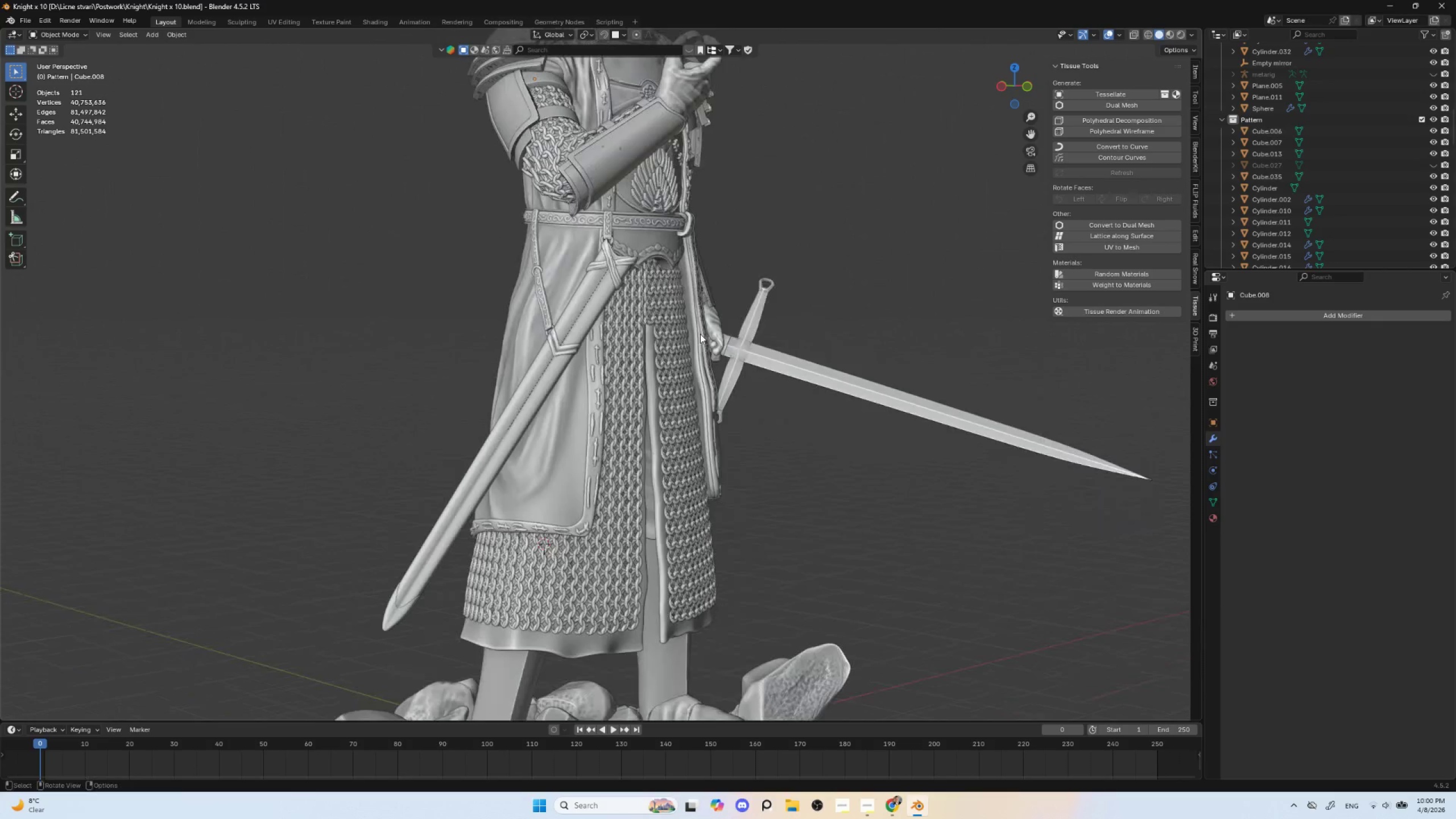 
scroll: coordinate [700, 334], scroll_direction: down, amount: 2.0
 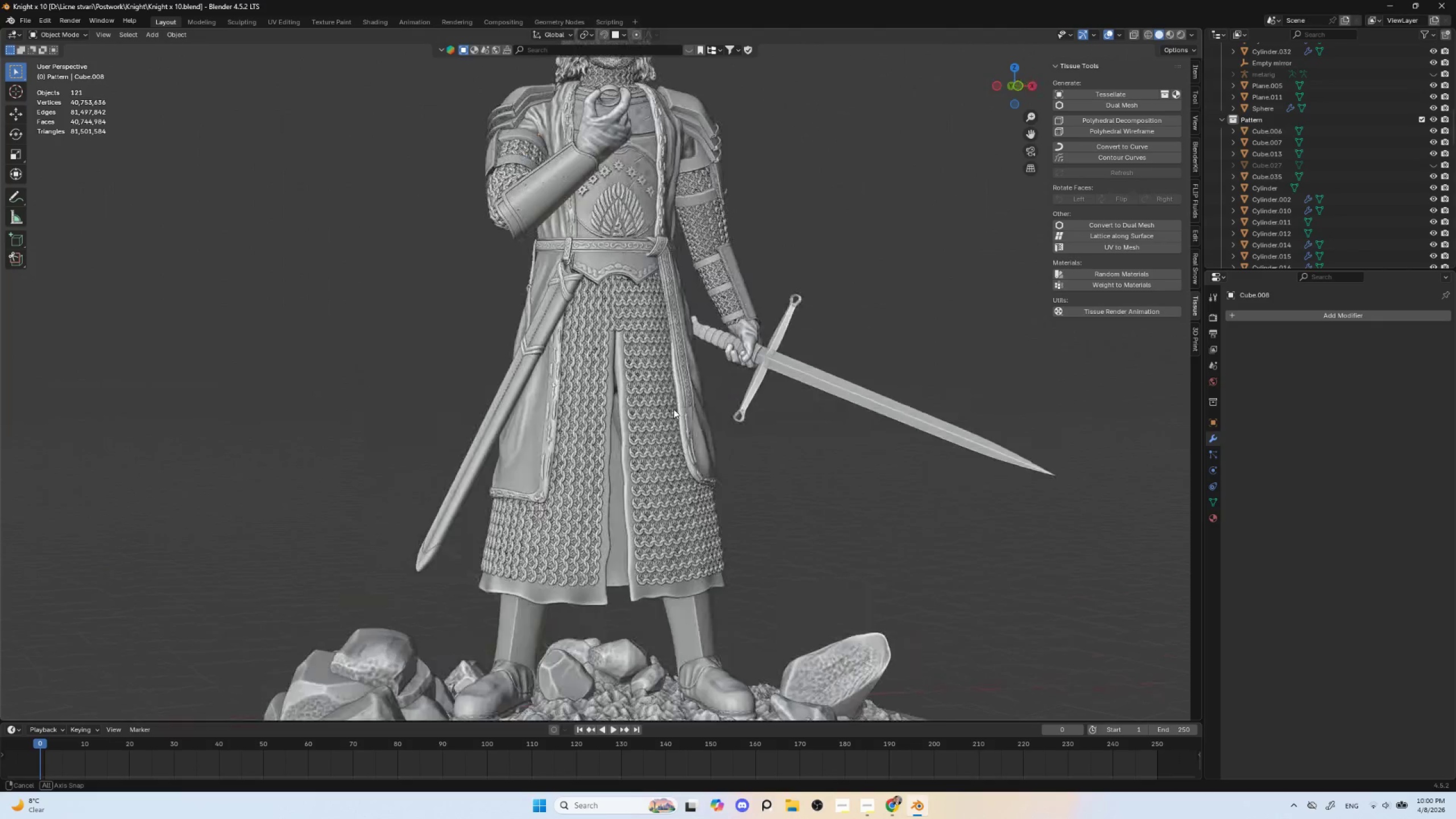 
hold_key(key=AltLeft, duration=0.42)
 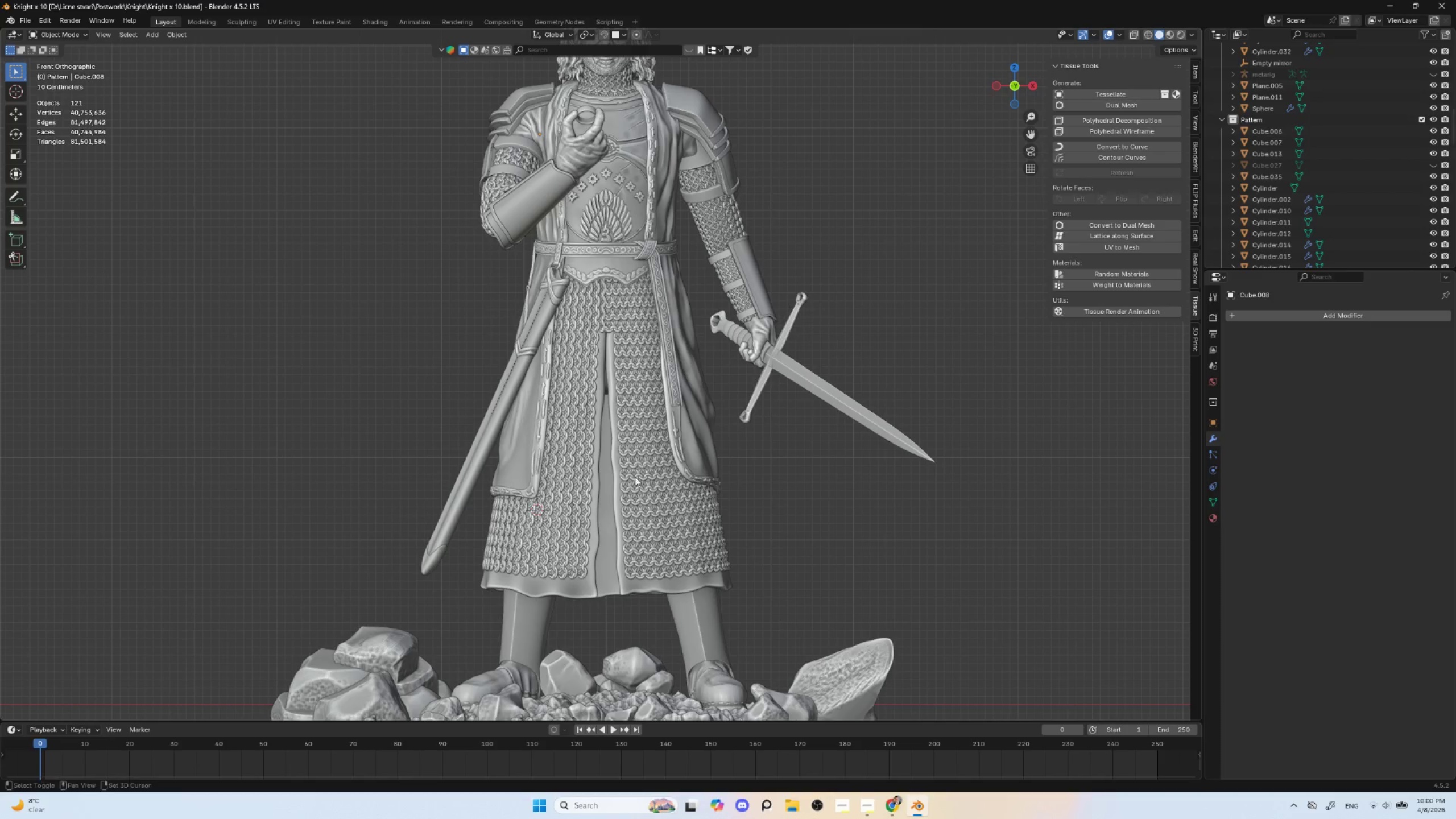 
hold_key(key=ShiftLeft, duration=0.55)
 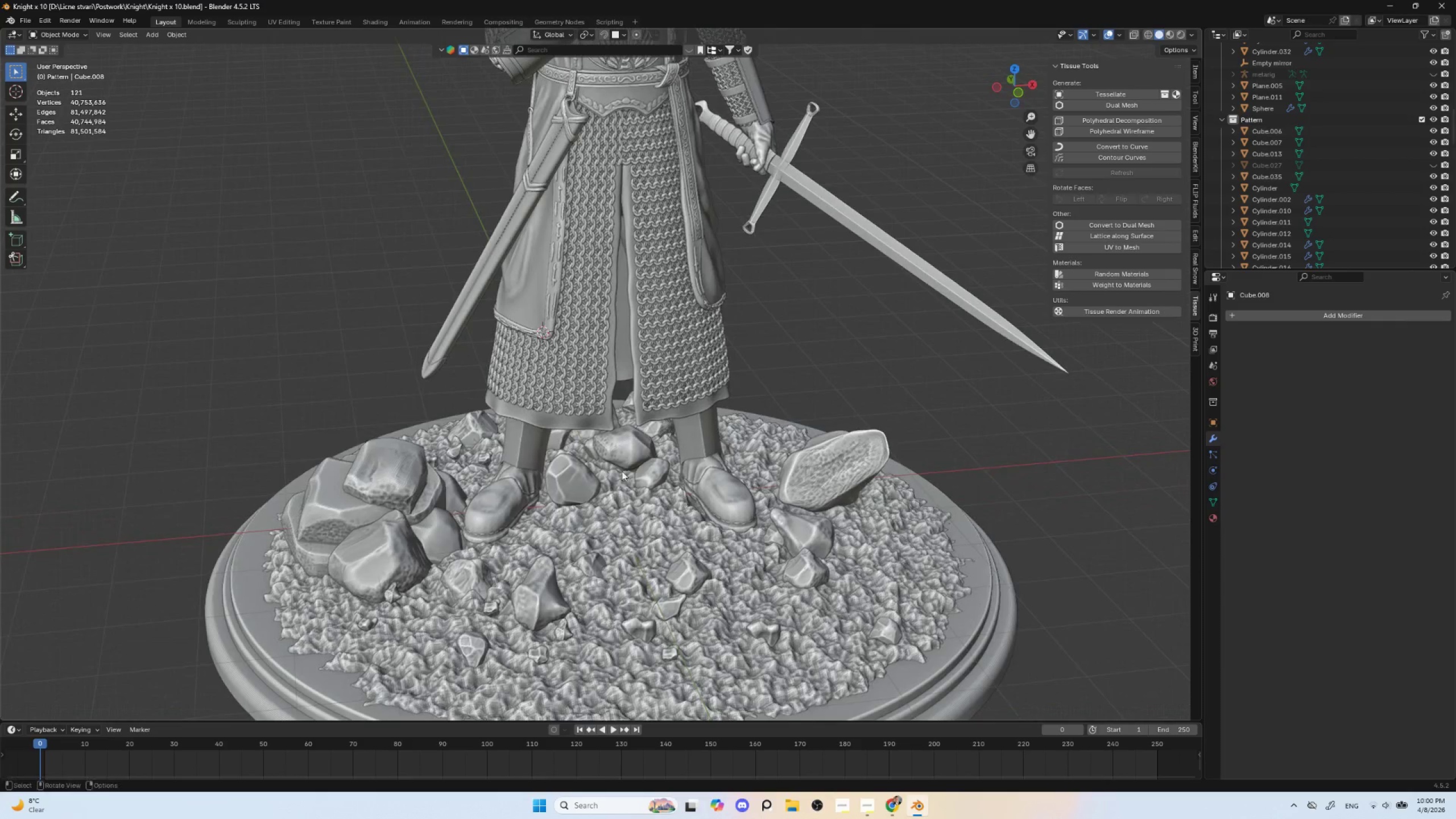 
scroll: coordinate [610, 478], scroll_direction: up, amount: 3.0
 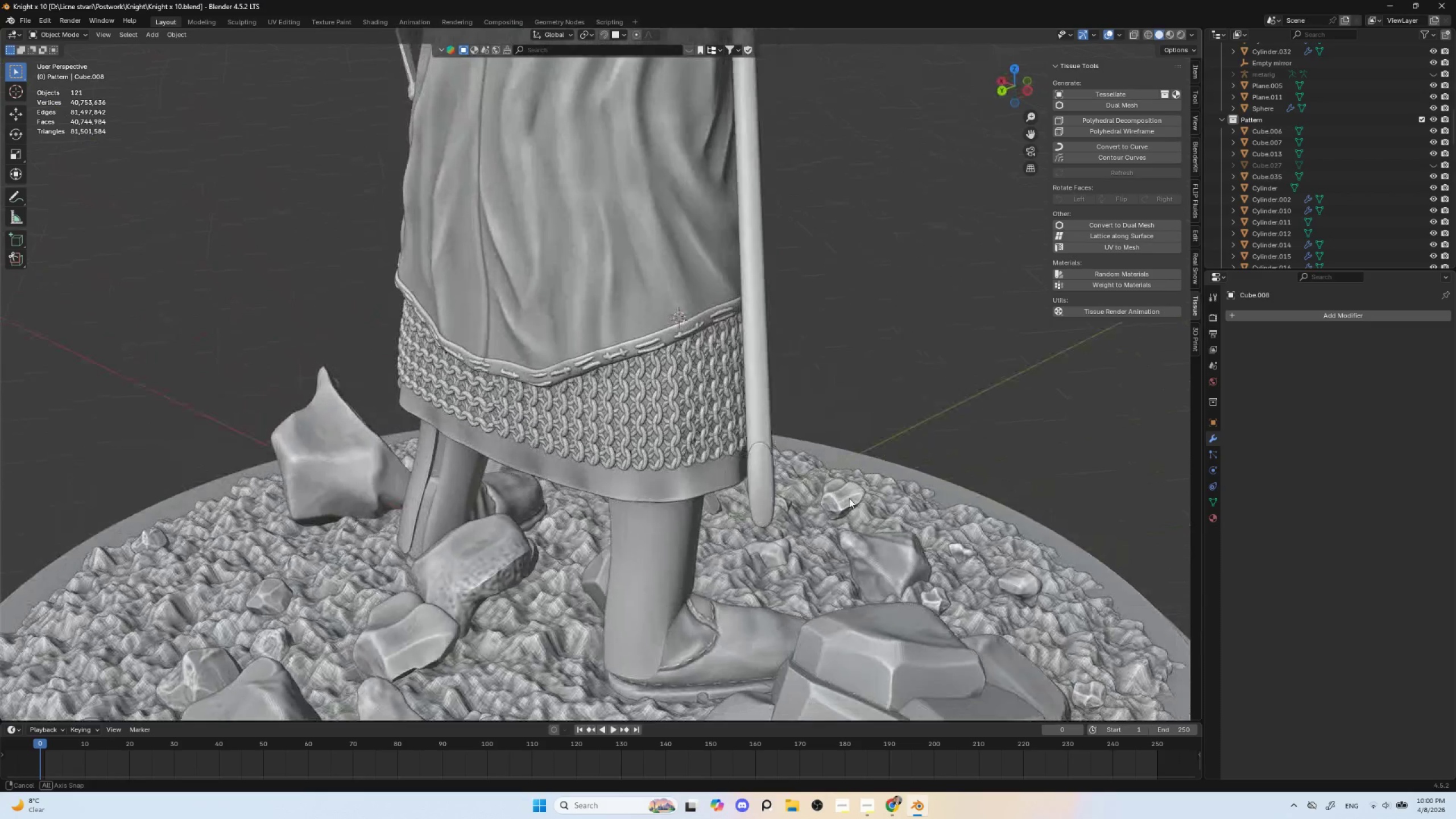 
hold_key(key=AltLeft, duration=0.31)
 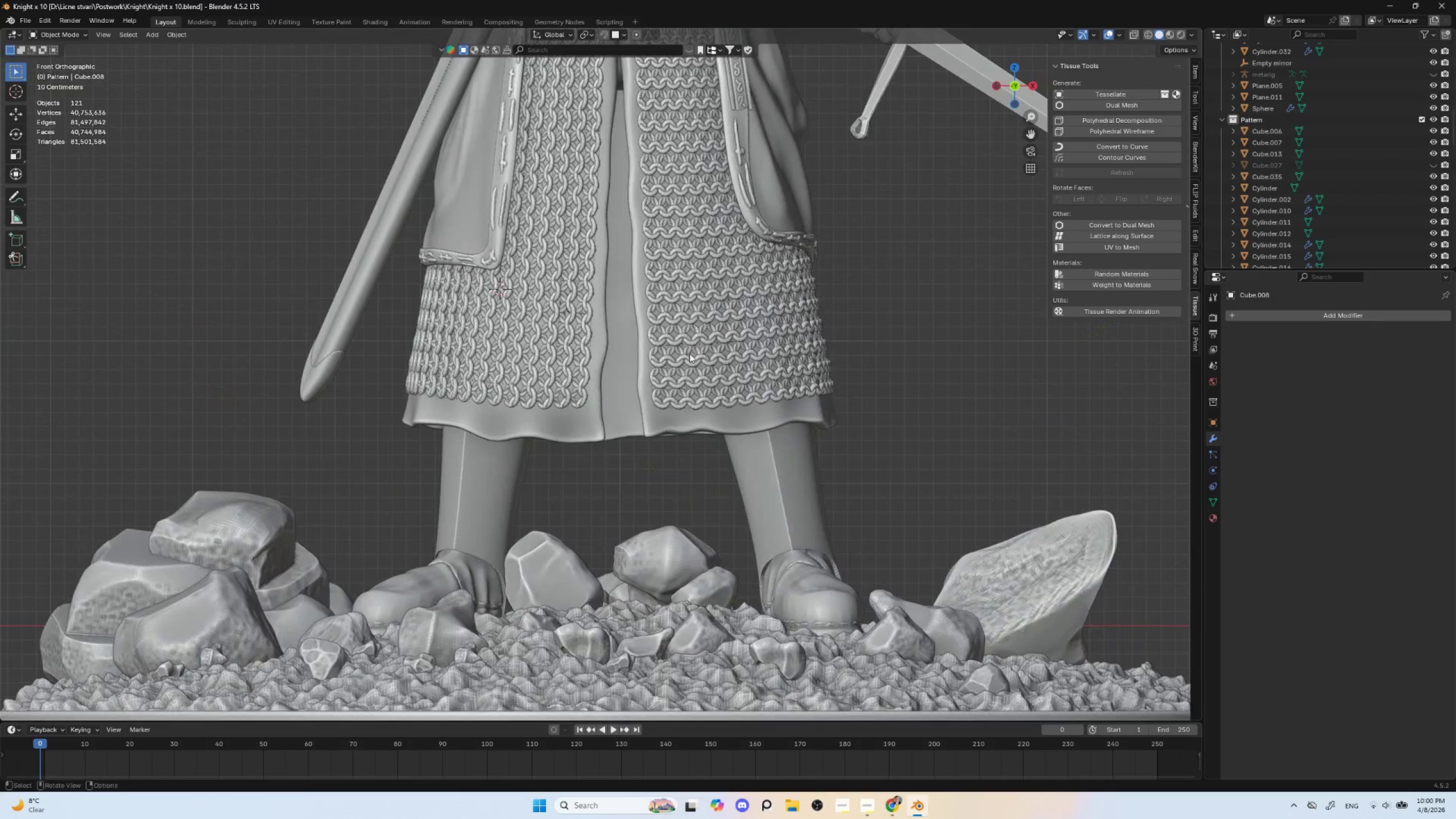 
hold_key(key=ShiftLeft, duration=0.56)
 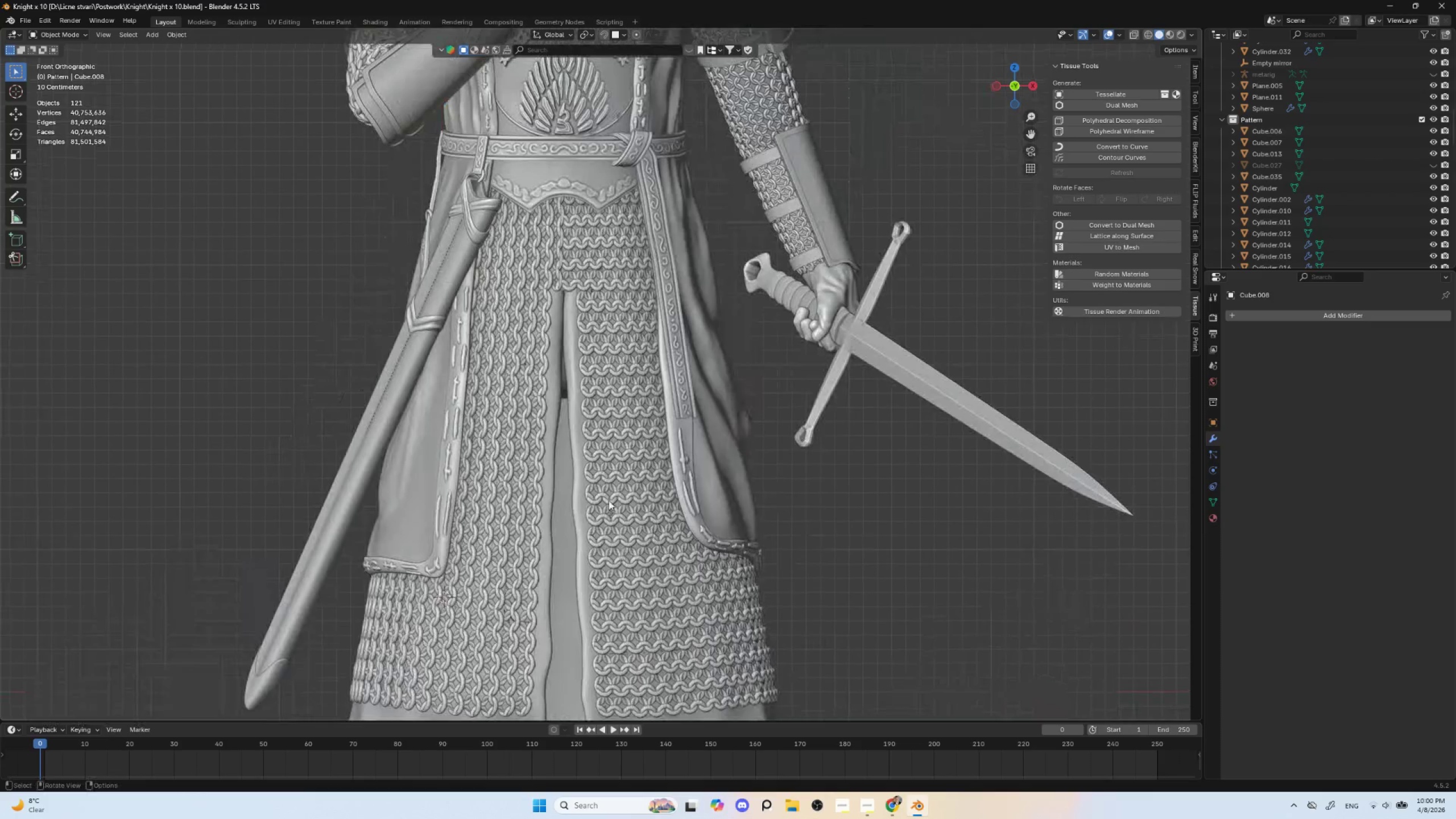 
hold_key(key=ShiftLeft, duration=0.5)
 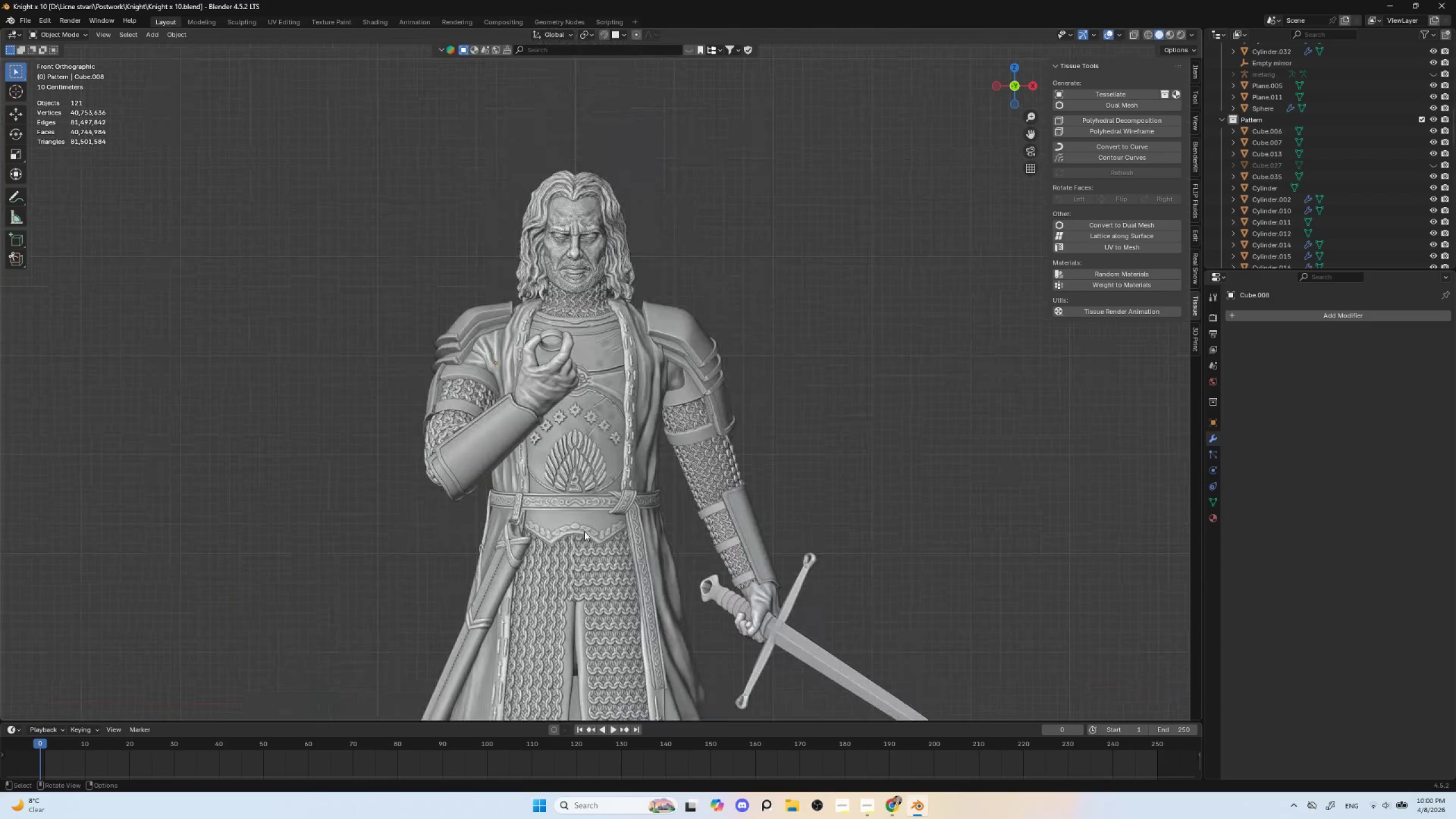 
scroll: coordinate [608, 506], scroll_direction: down, amount: 3.0
 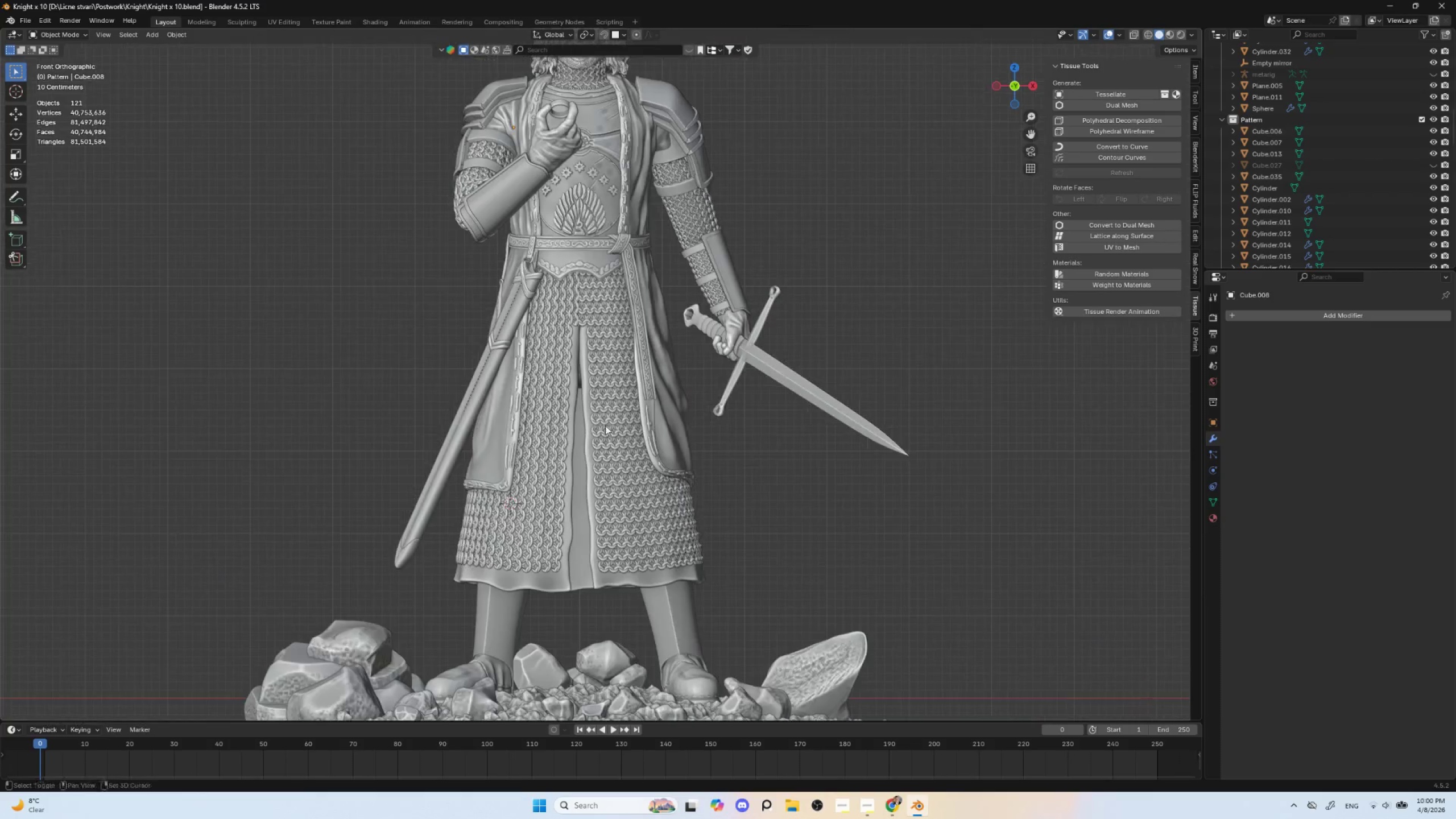 
key(Shift+ShiftLeft)
 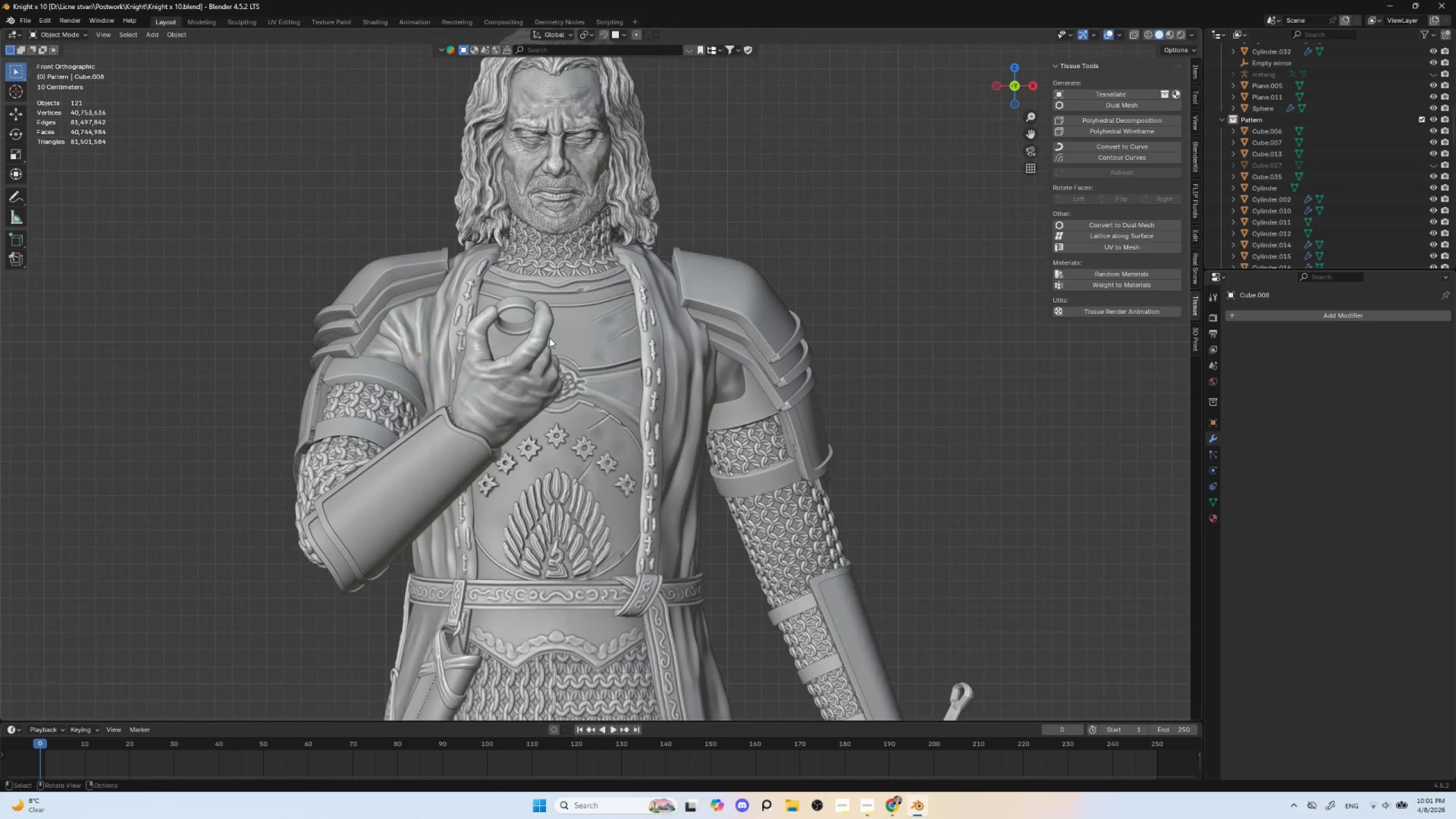 
scroll: coordinate [584, 531], scroll_direction: up, amount: 4.0
 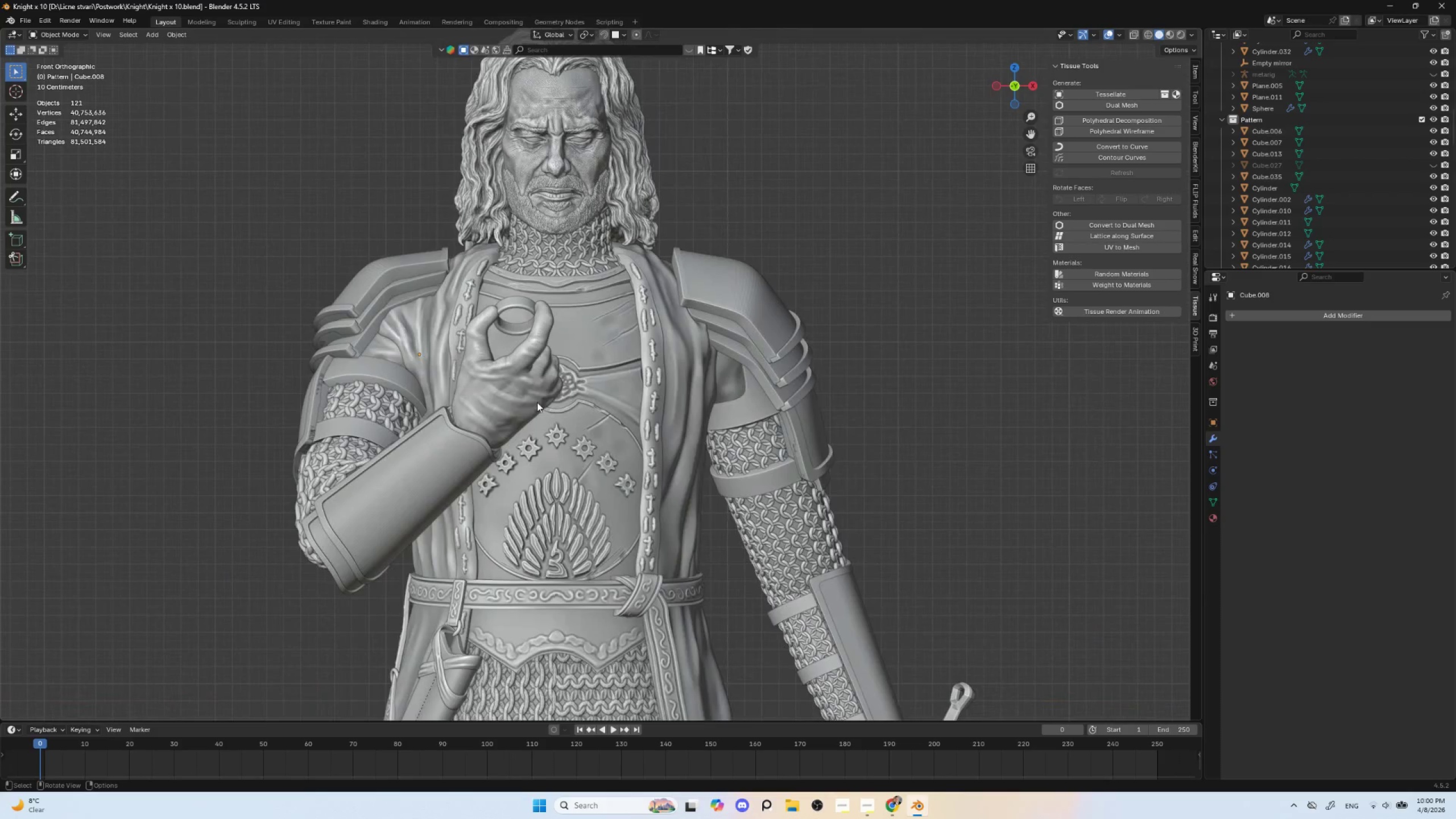 
hold_key(key=ShiftLeft, duration=0.45)
 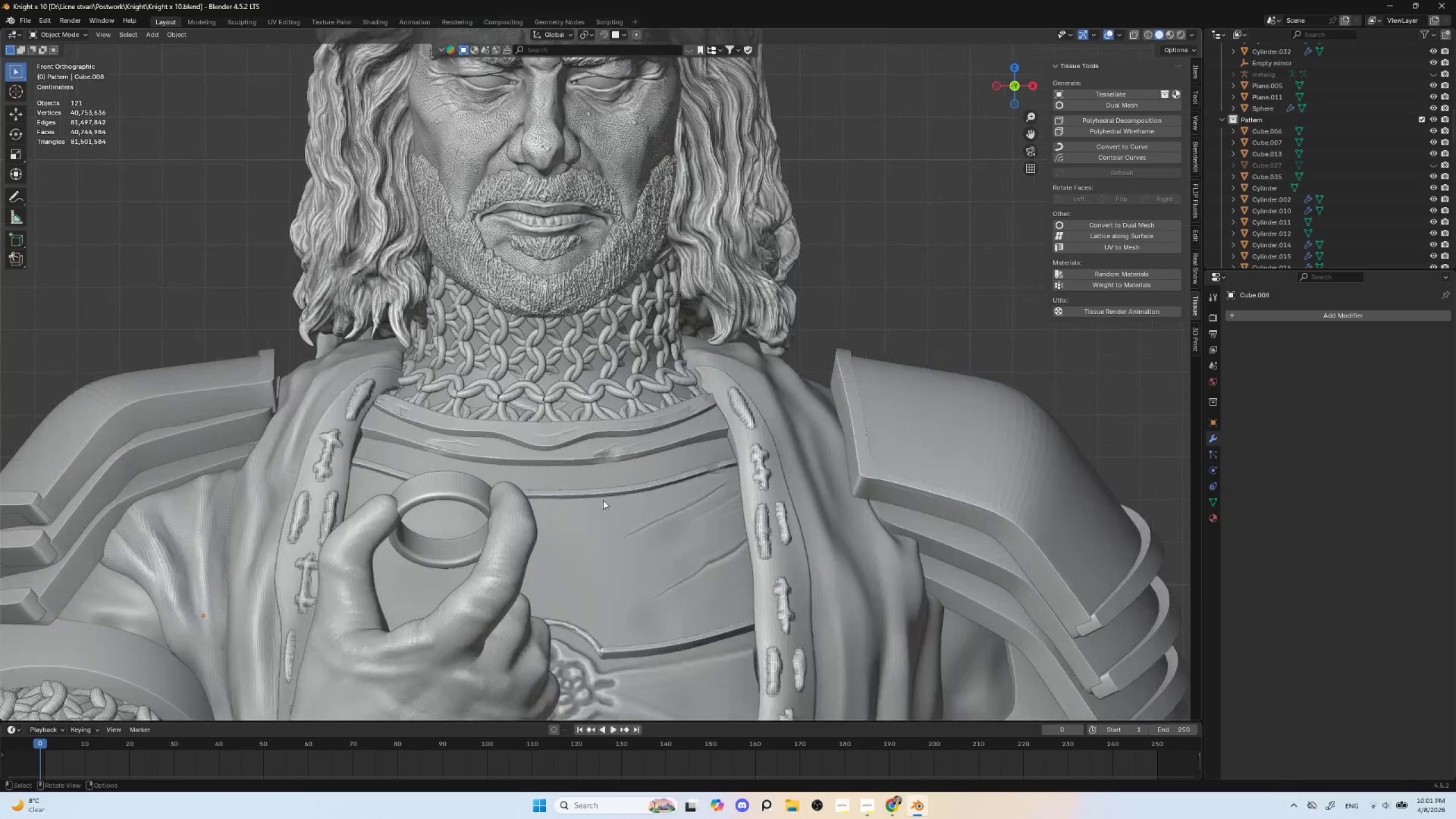 
scroll: coordinate [601, 496], scroll_direction: up, amount: 7.0
 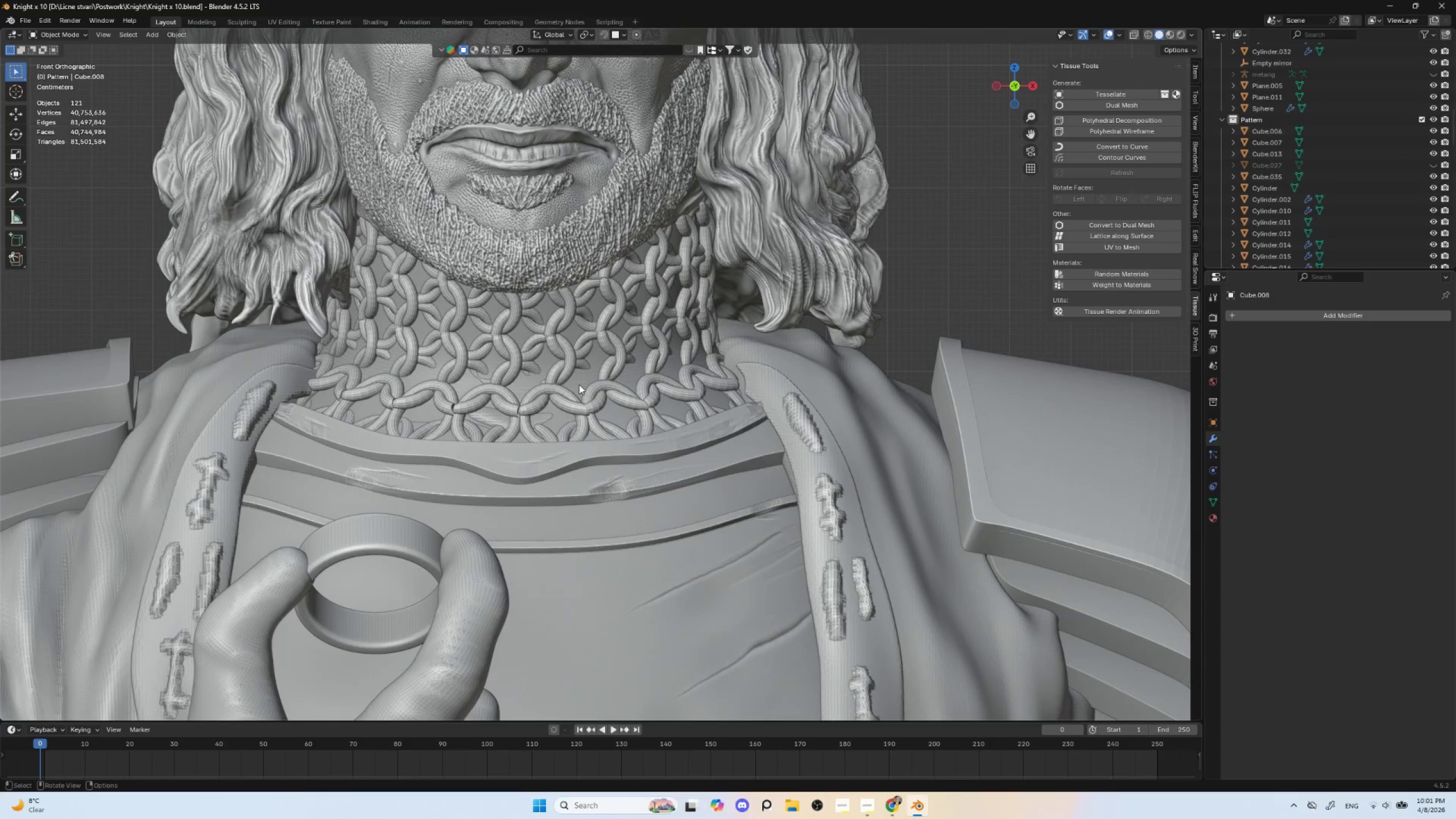 
left_click([581, 382])
 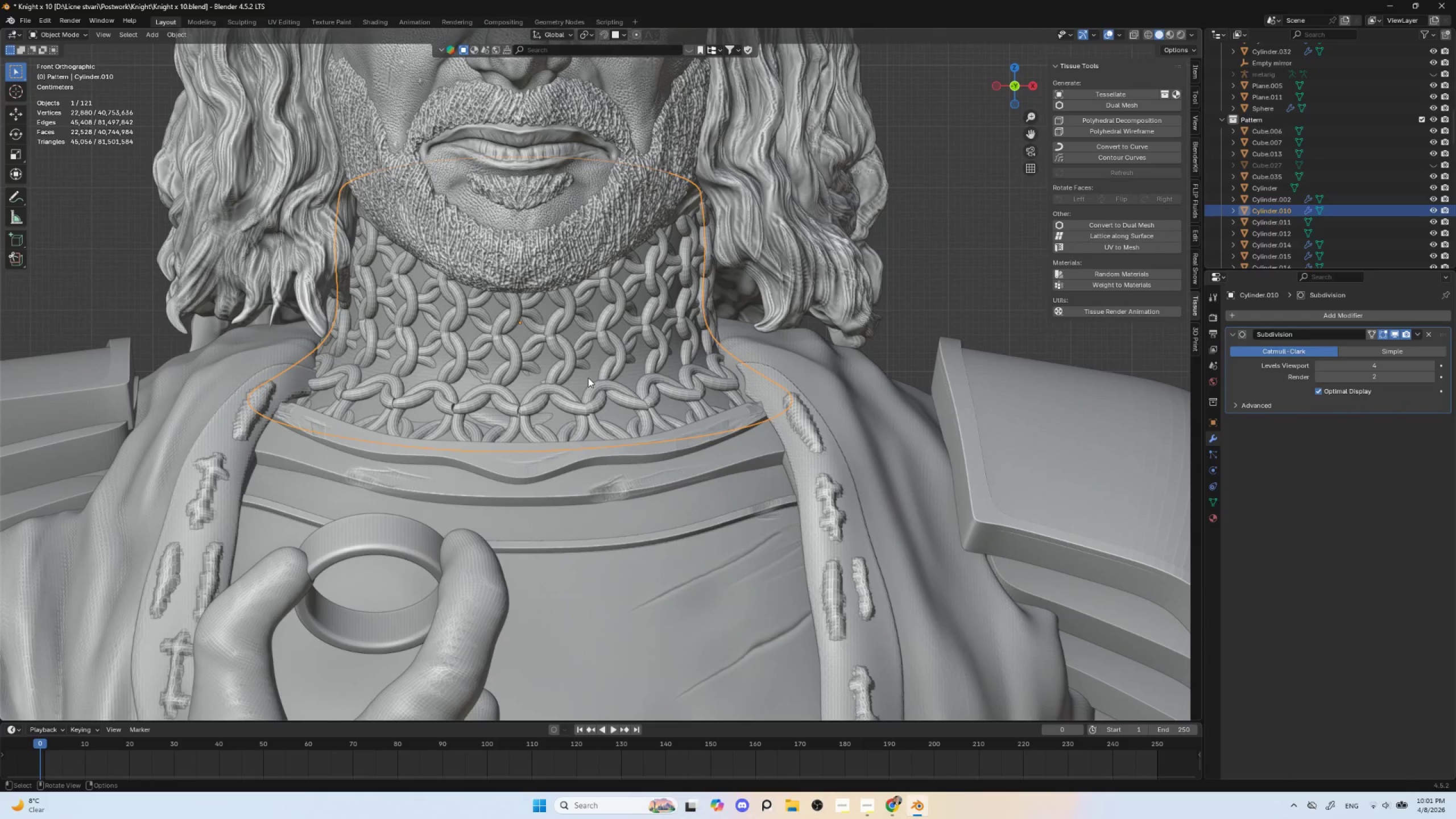 
key(NumpadDivide)
 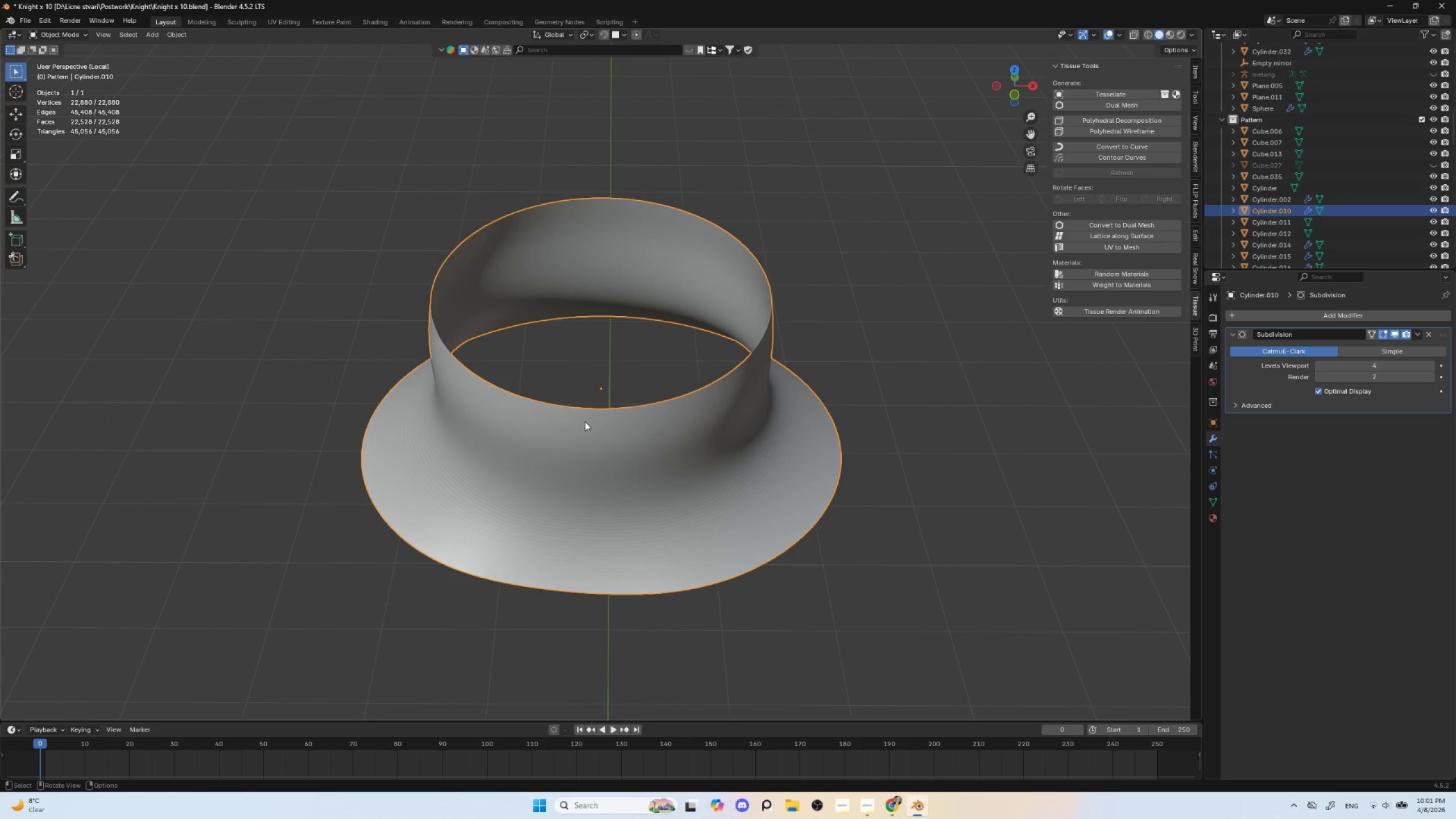 
key(Tab)
 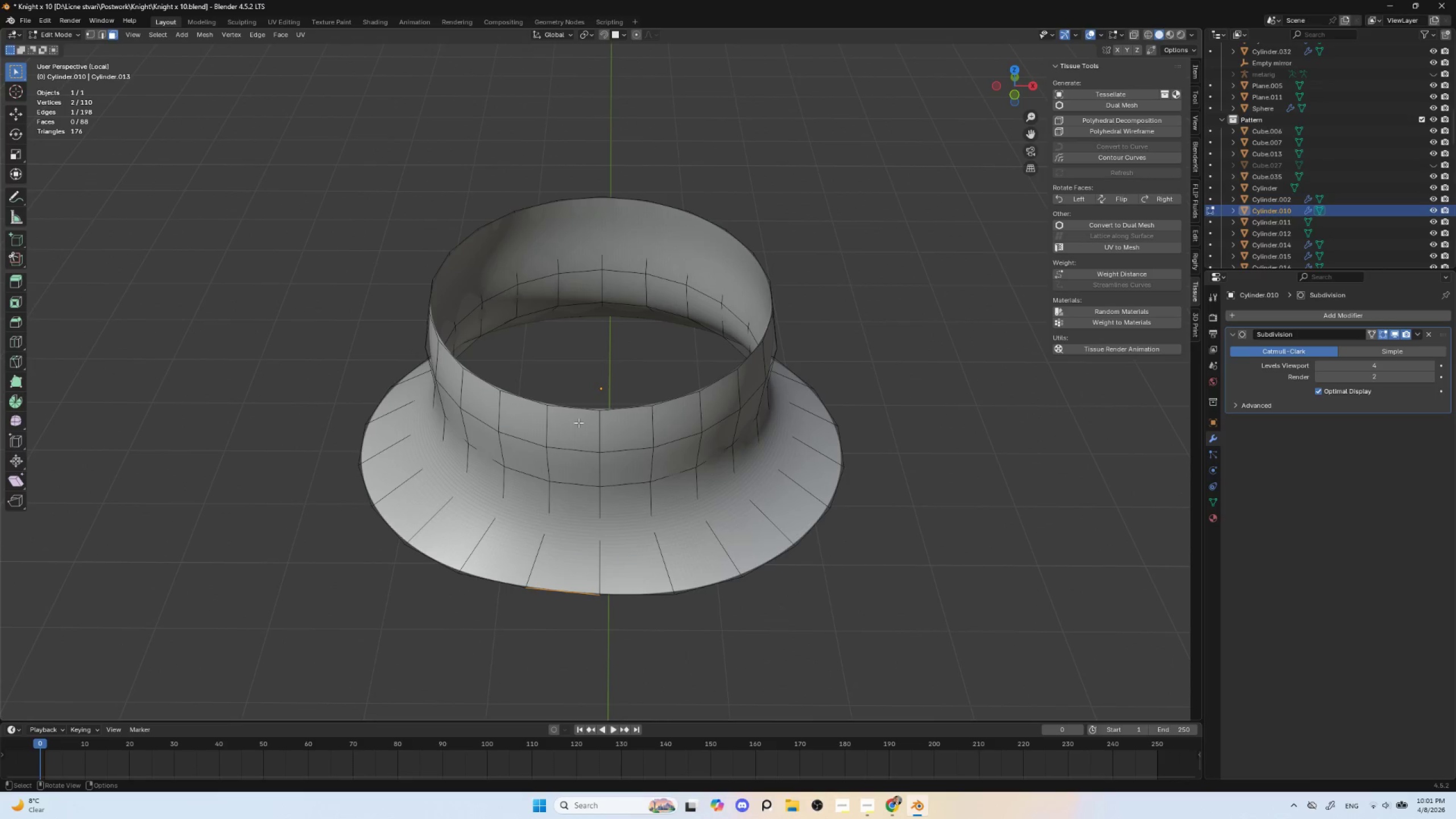 
hold_key(key=AltLeft, duration=0.88)
left_click([582, 410])
 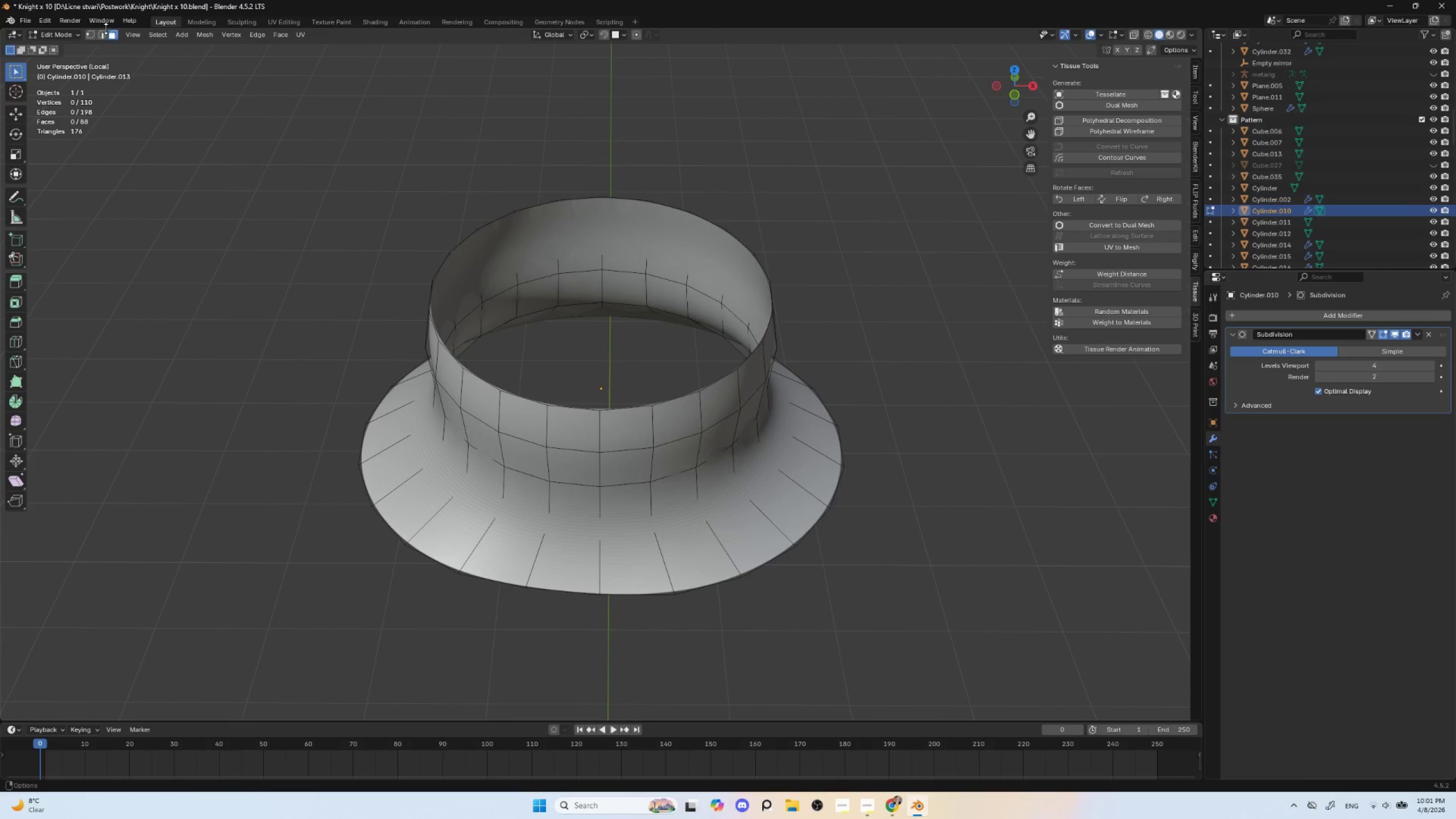 
left_click([101, 33])
 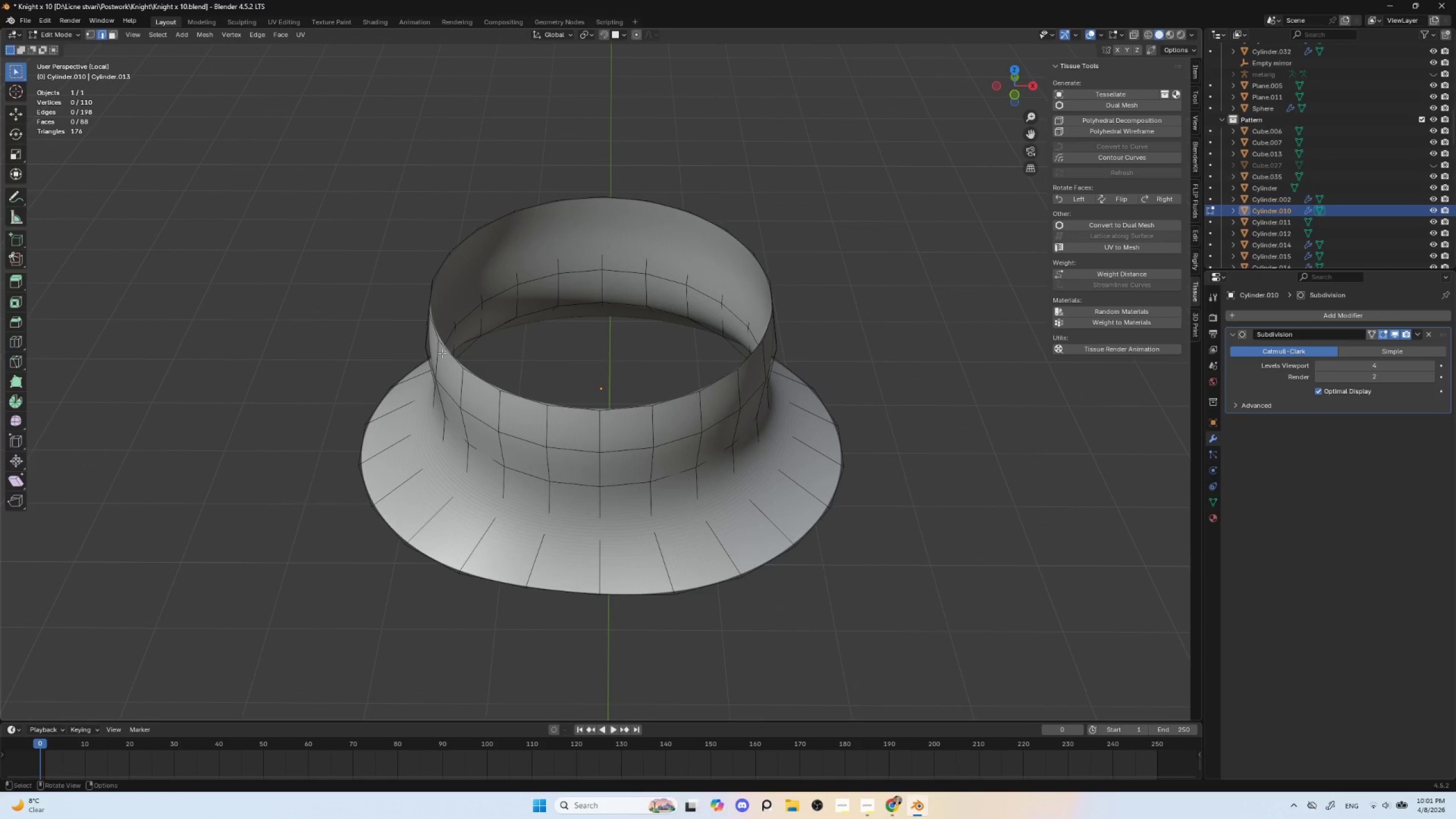 
hold_key(key=AltLeft, duration=0.98)
left_click([524, 400])
 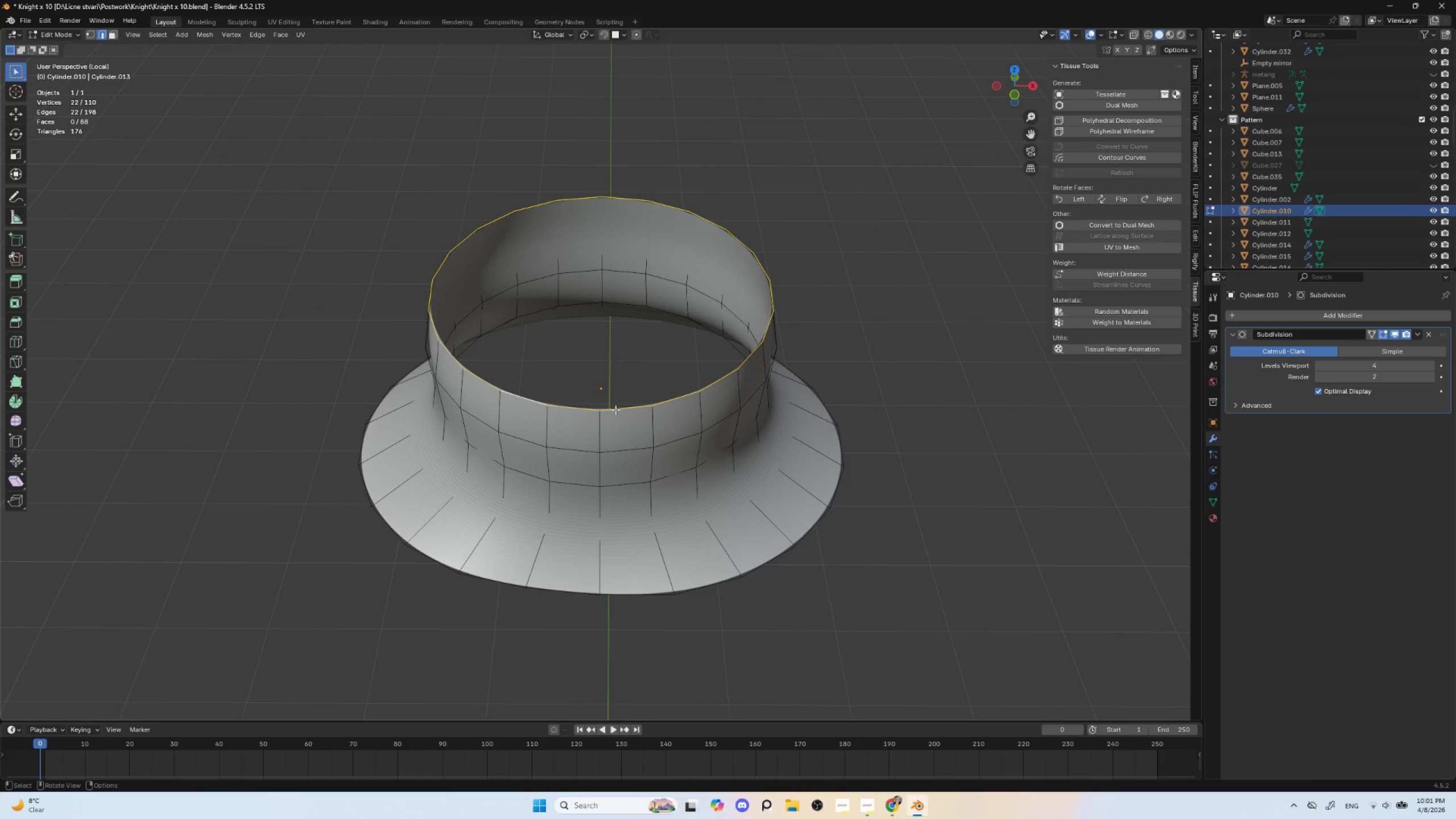 
type(fE)
 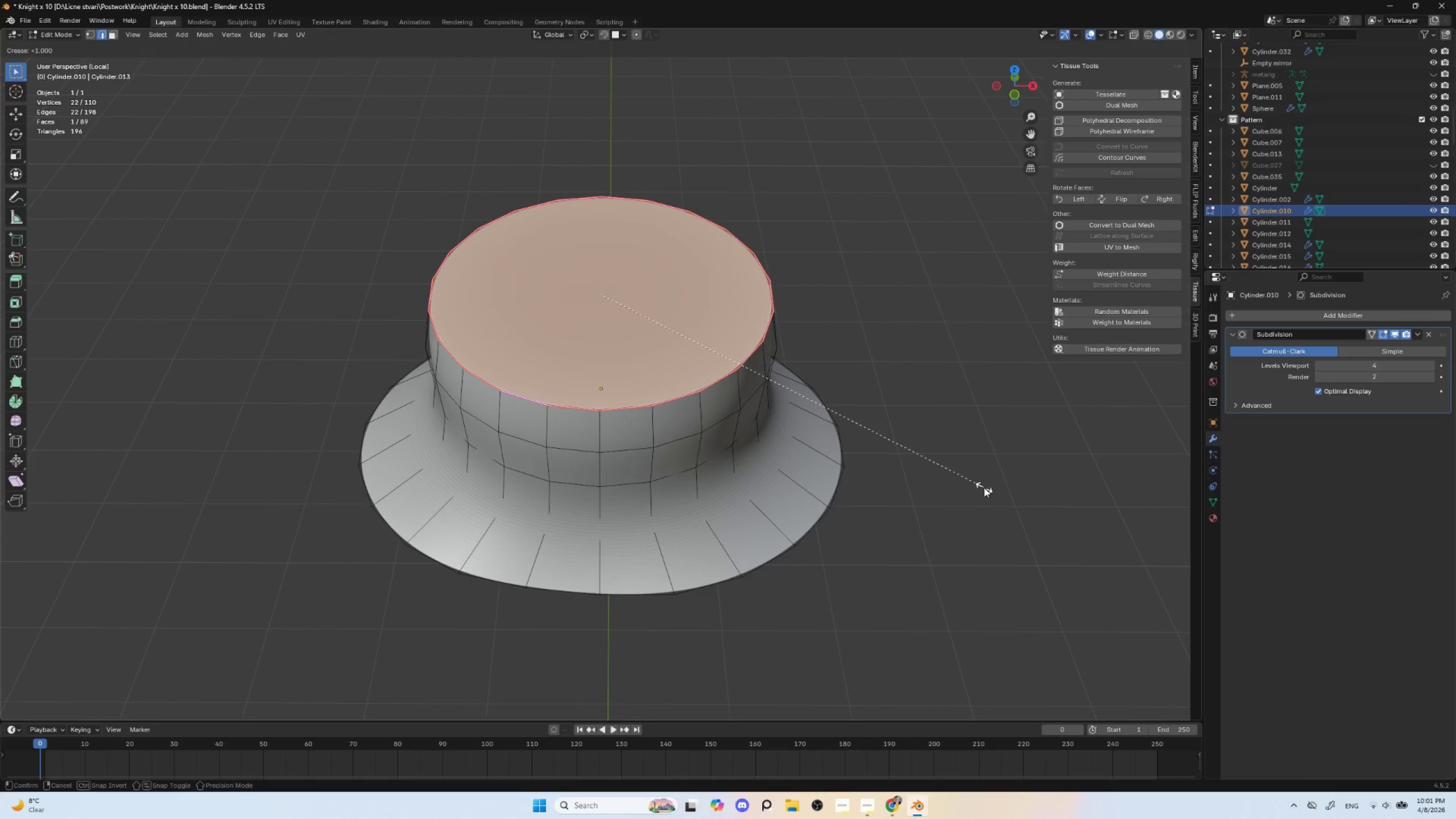 
left_click([984, 487])
 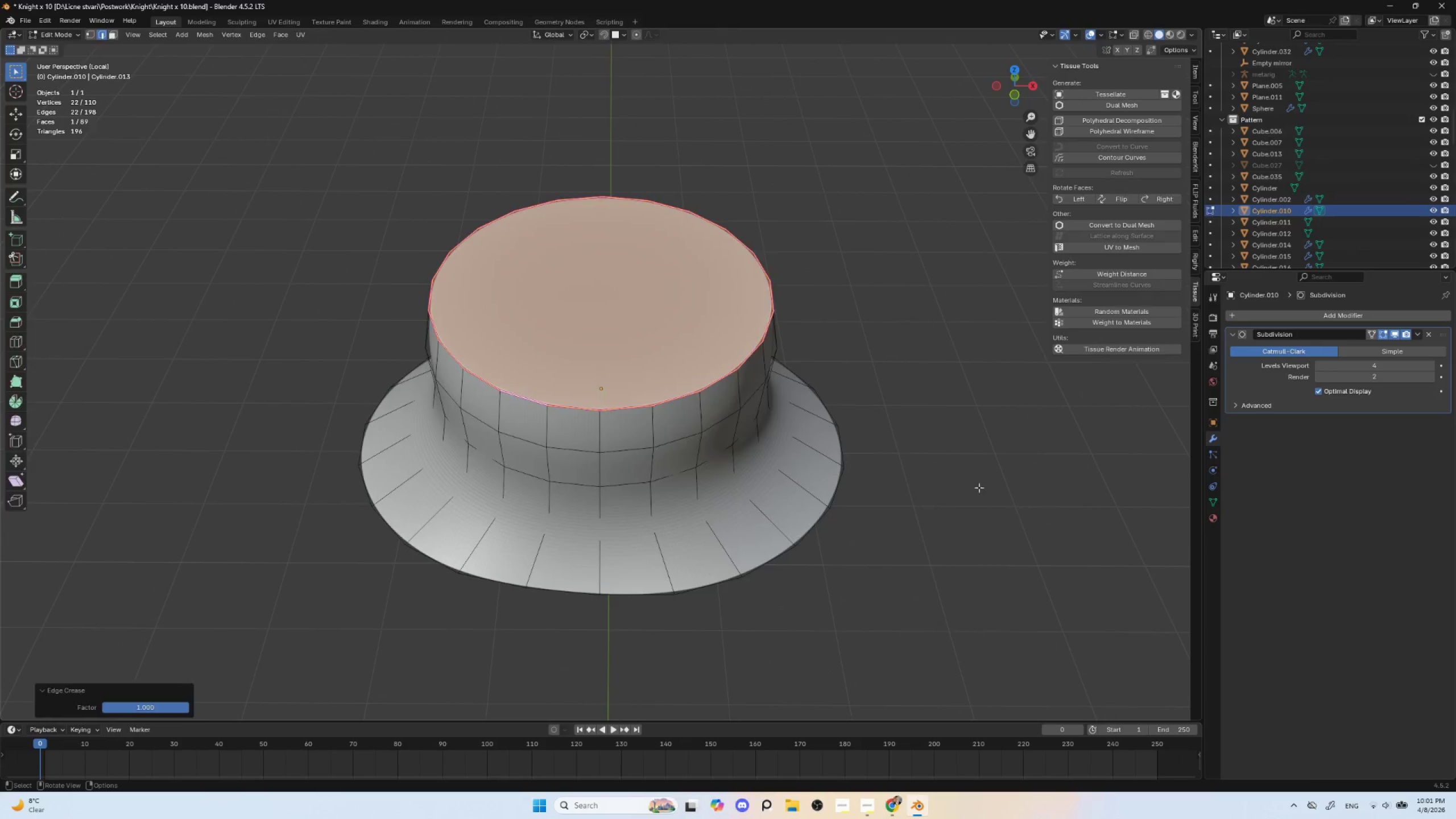 
key(Tab)
 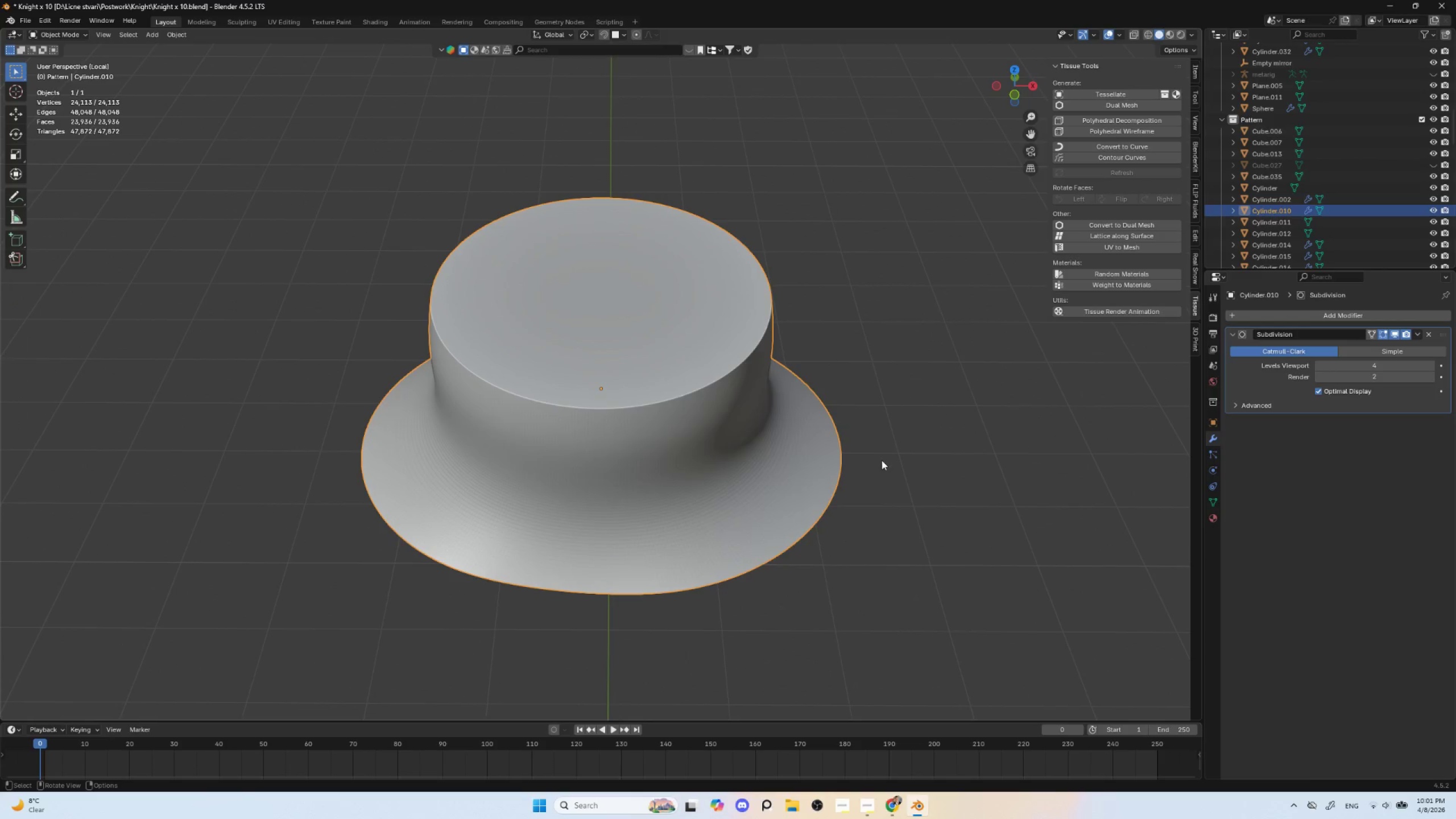 
key(NumpadDivide)
 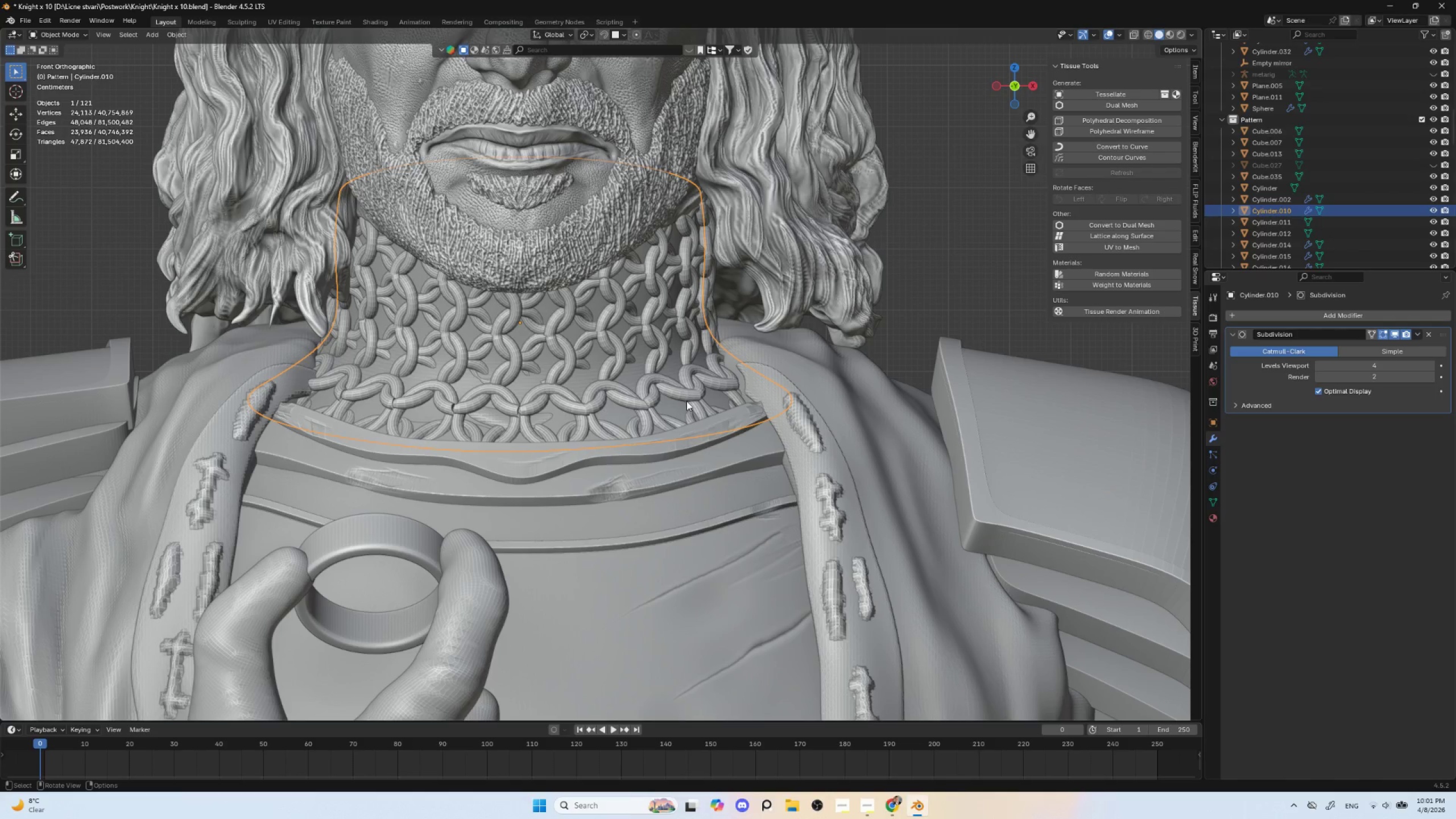 
key(NumpadDivide)
 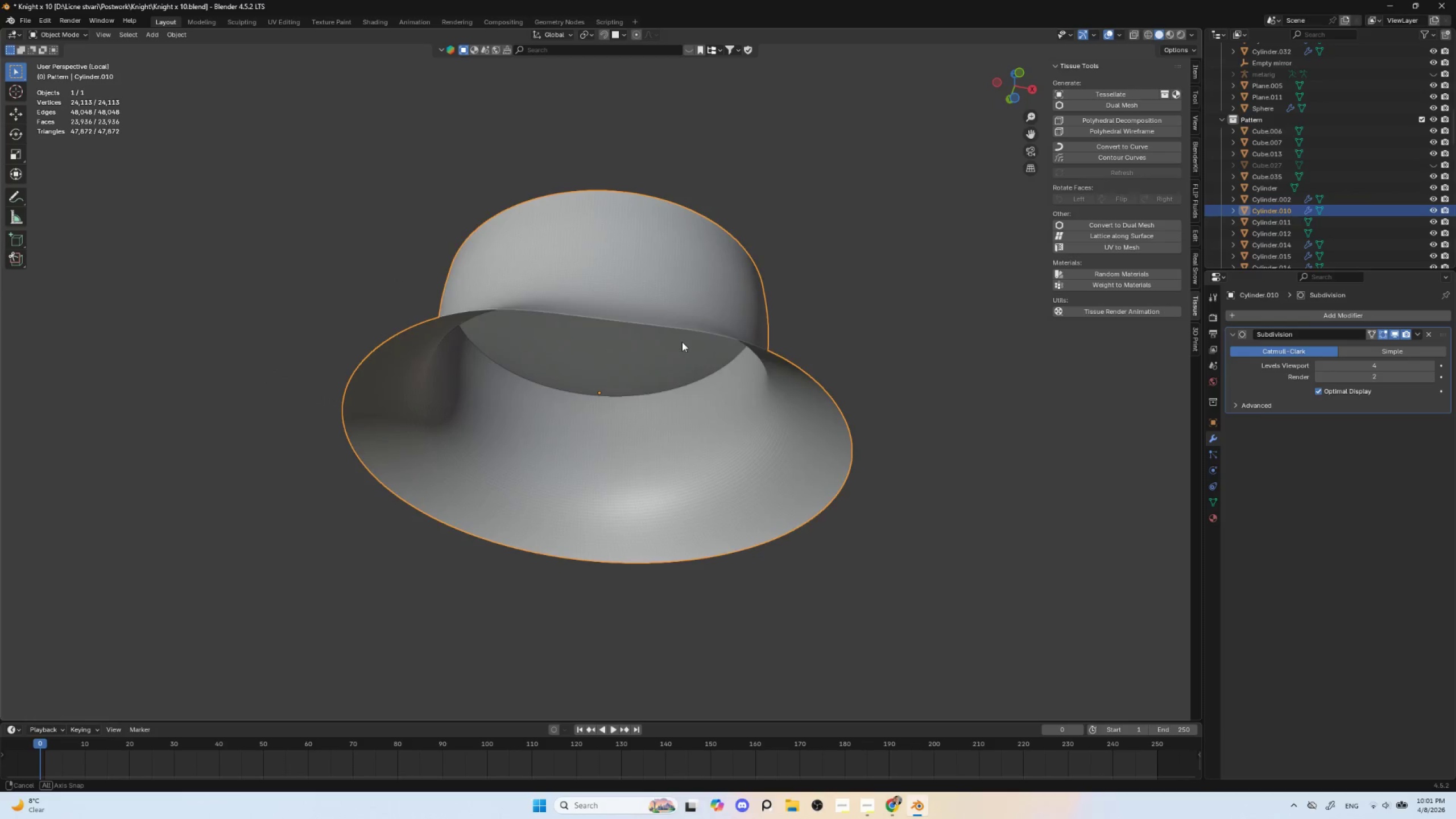 
key(Tab)
 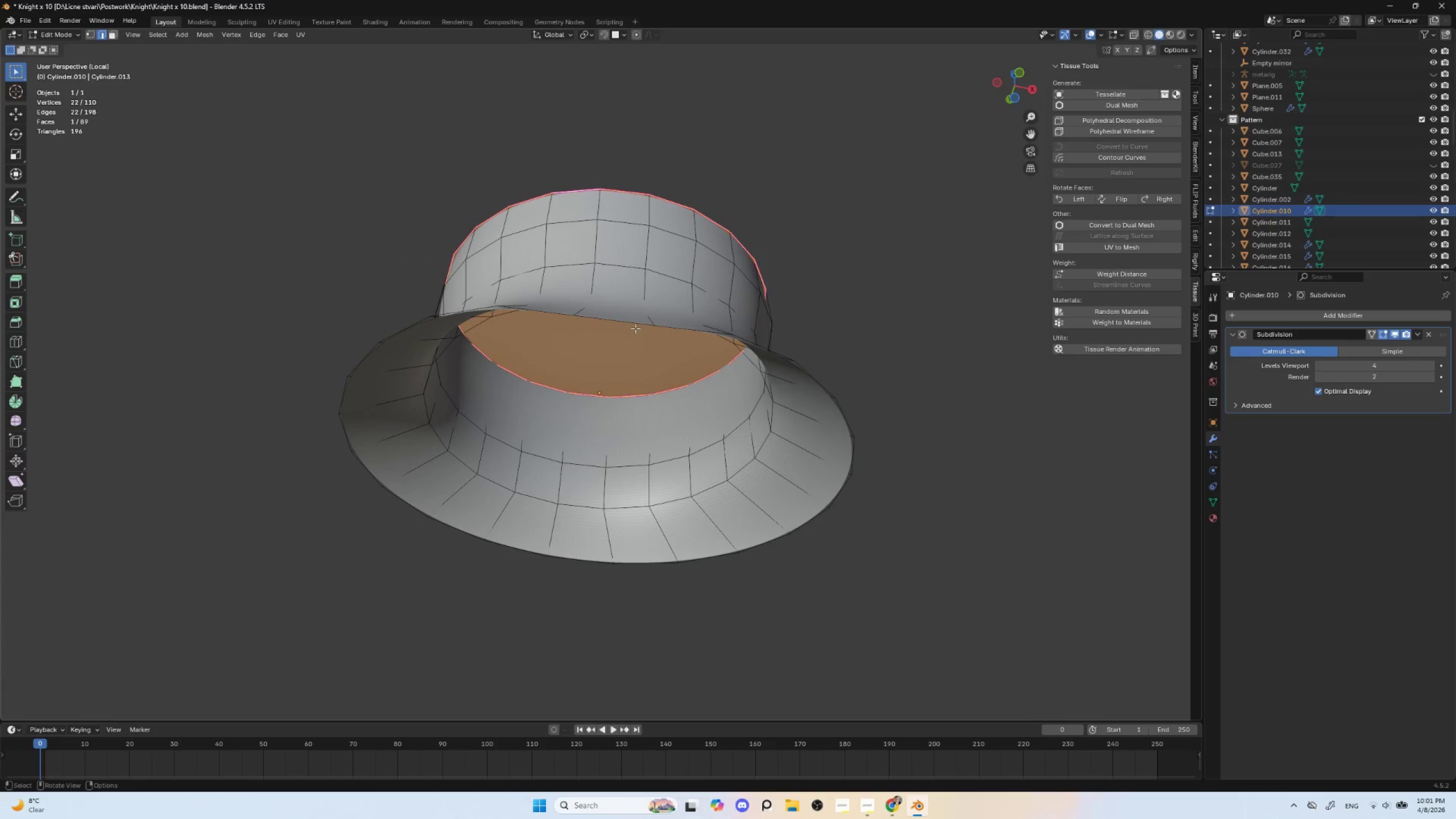 
hold_key(key=AltLeft, duration=0.62)
left_click([635, 328])
 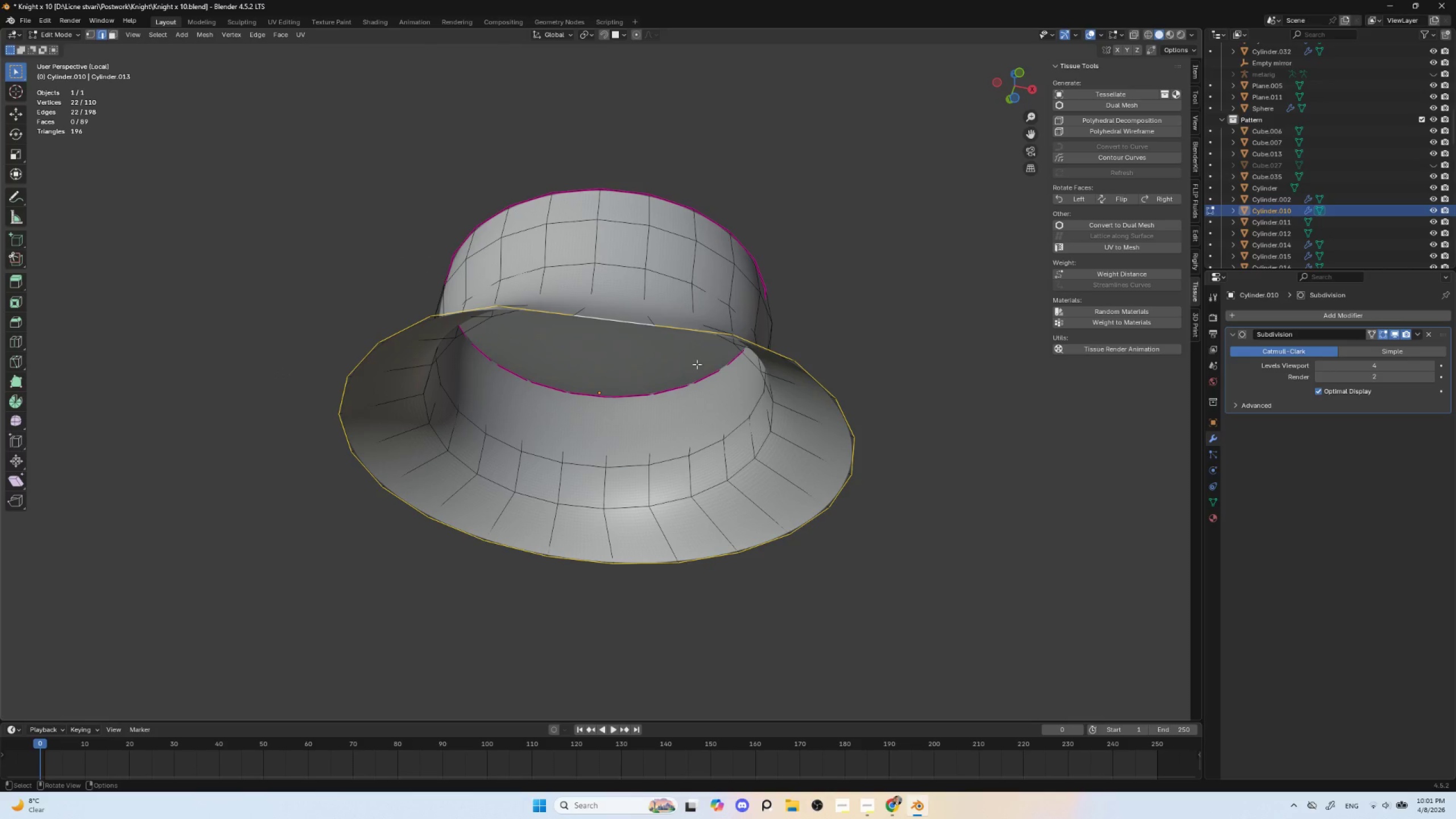 
key(F)
 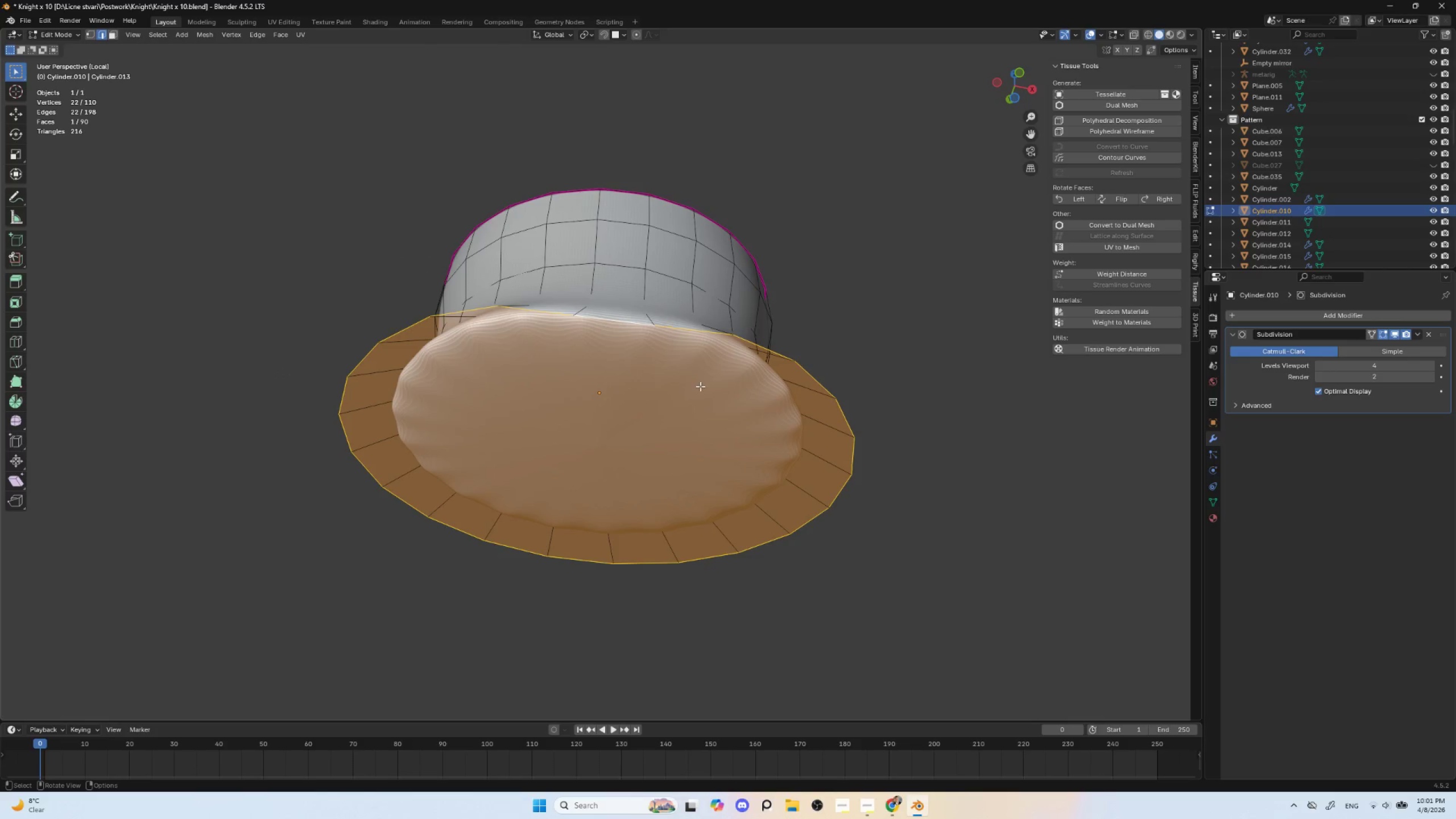 
key(Shift+E)
 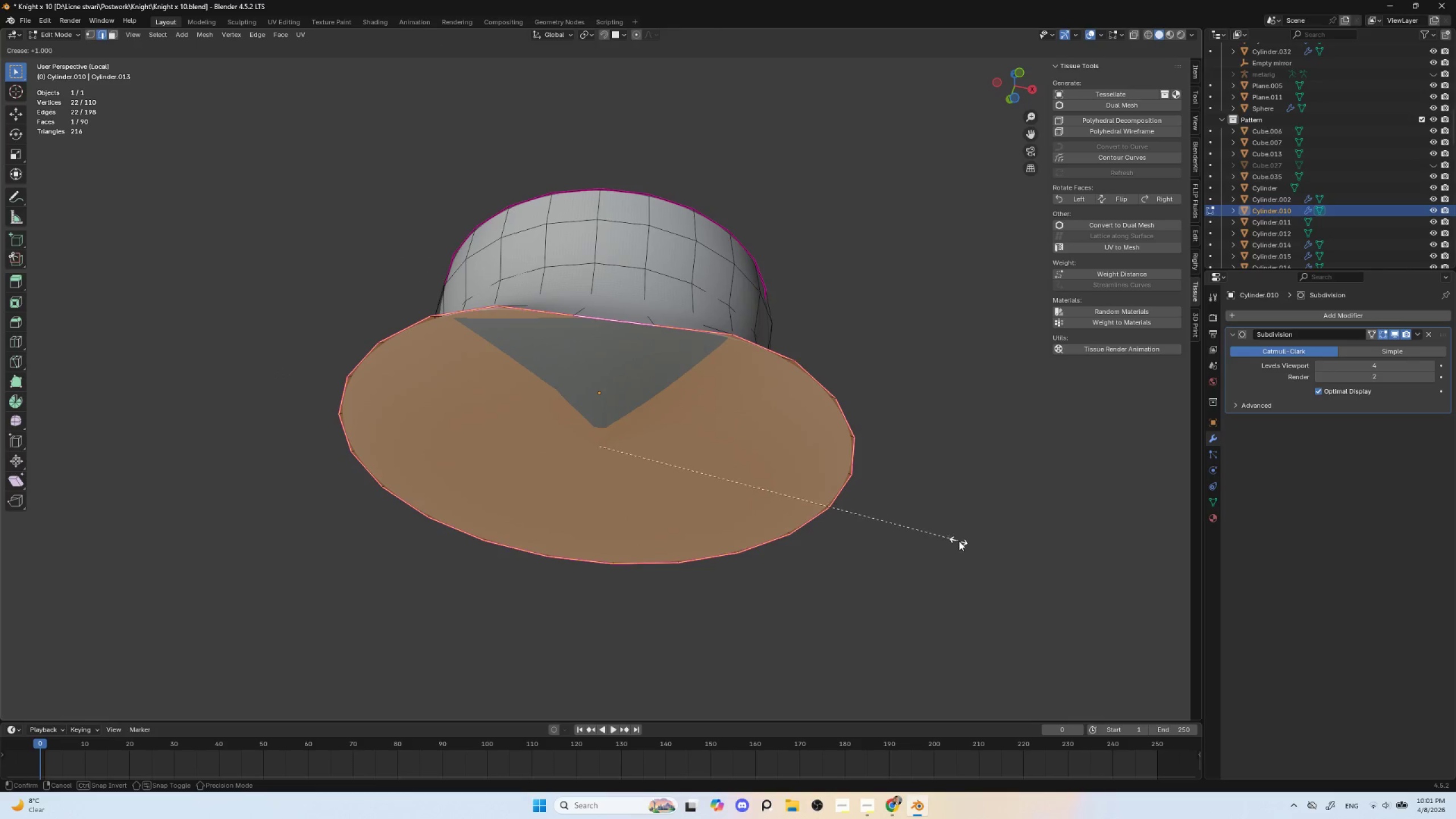 
left_click([959, 541])
 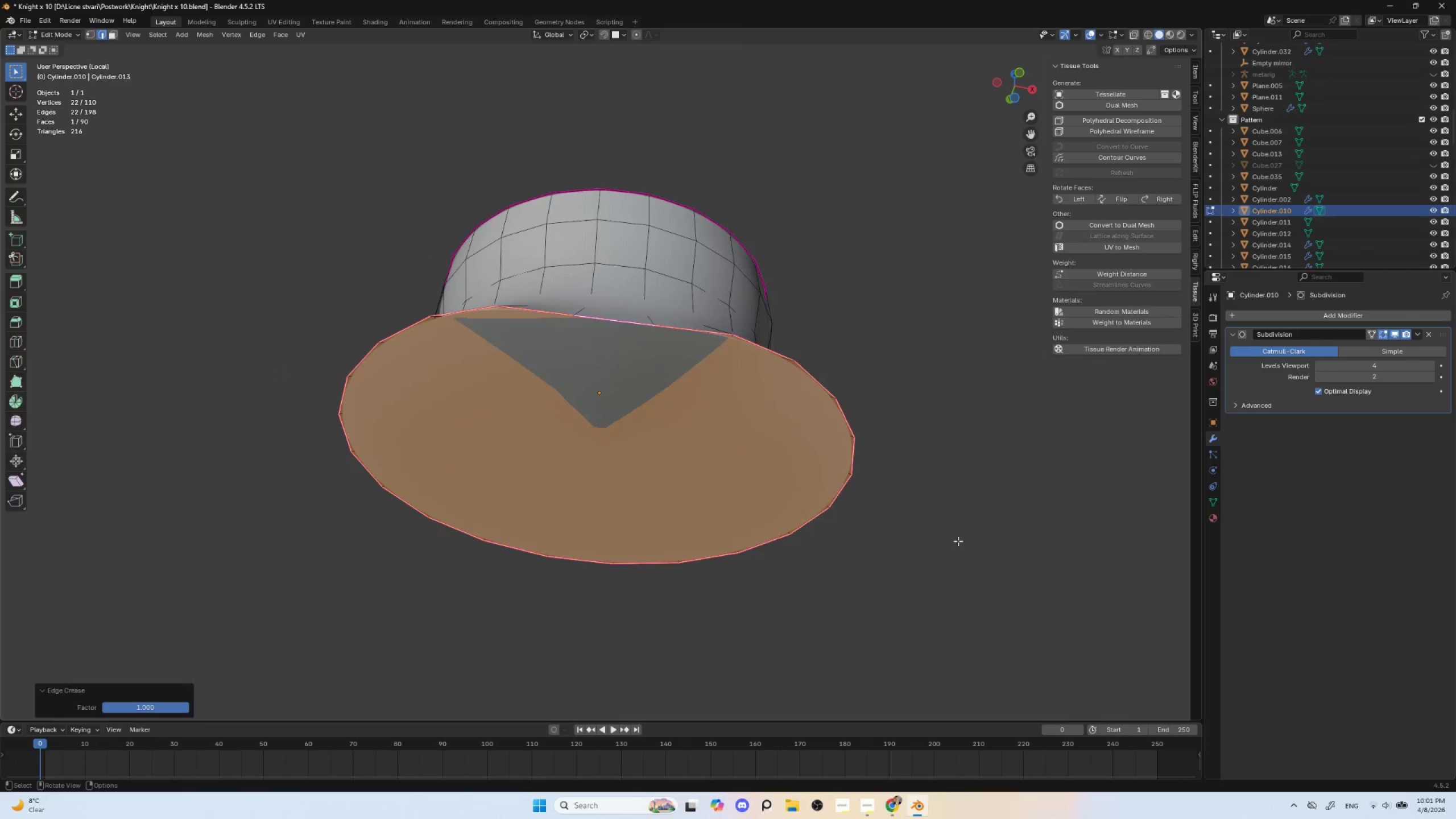 
key(Tab)
 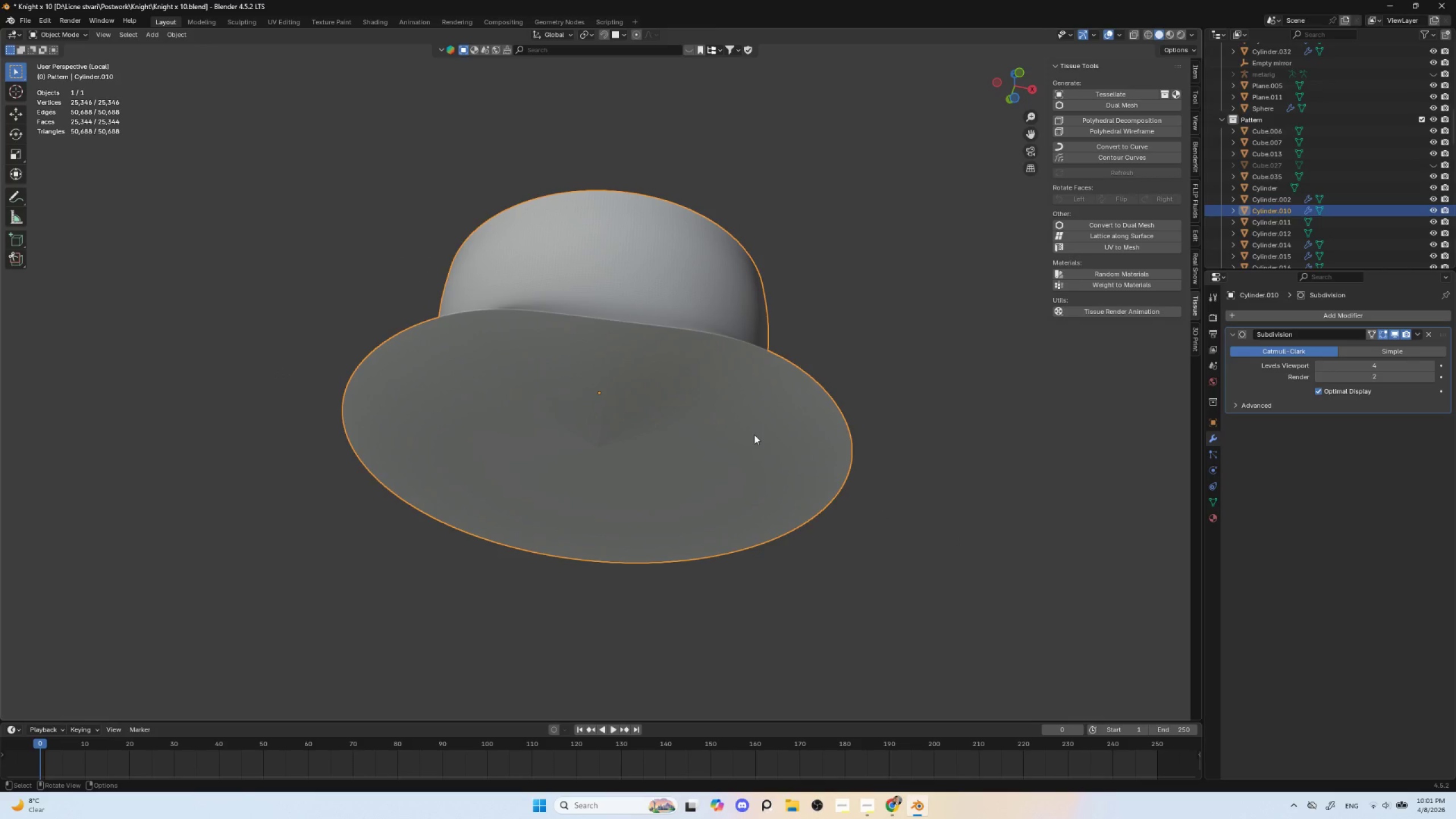 
key(NumpadDivide)
 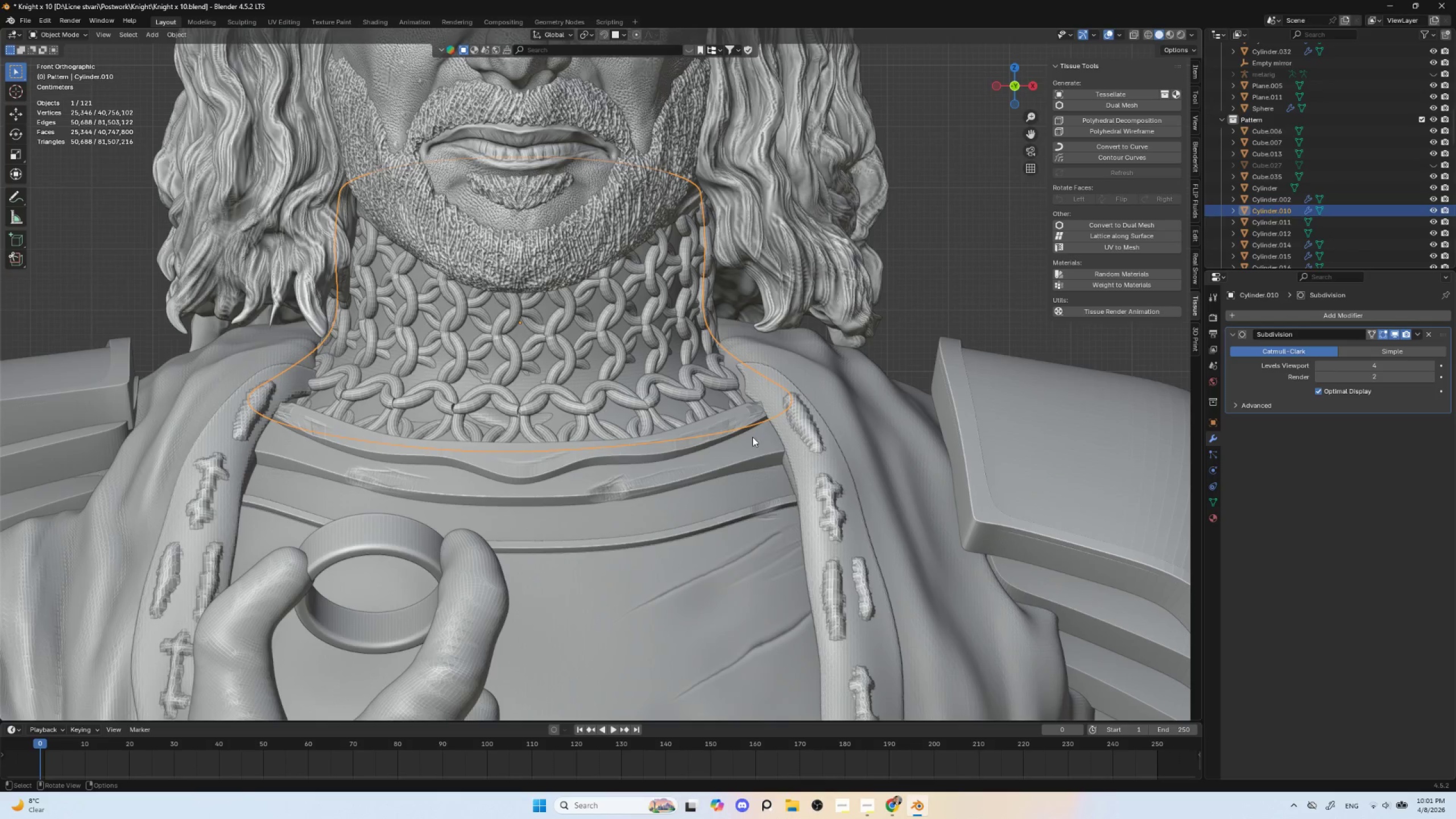 
hold_key(key=ShiftLeft, duration=0.47)
 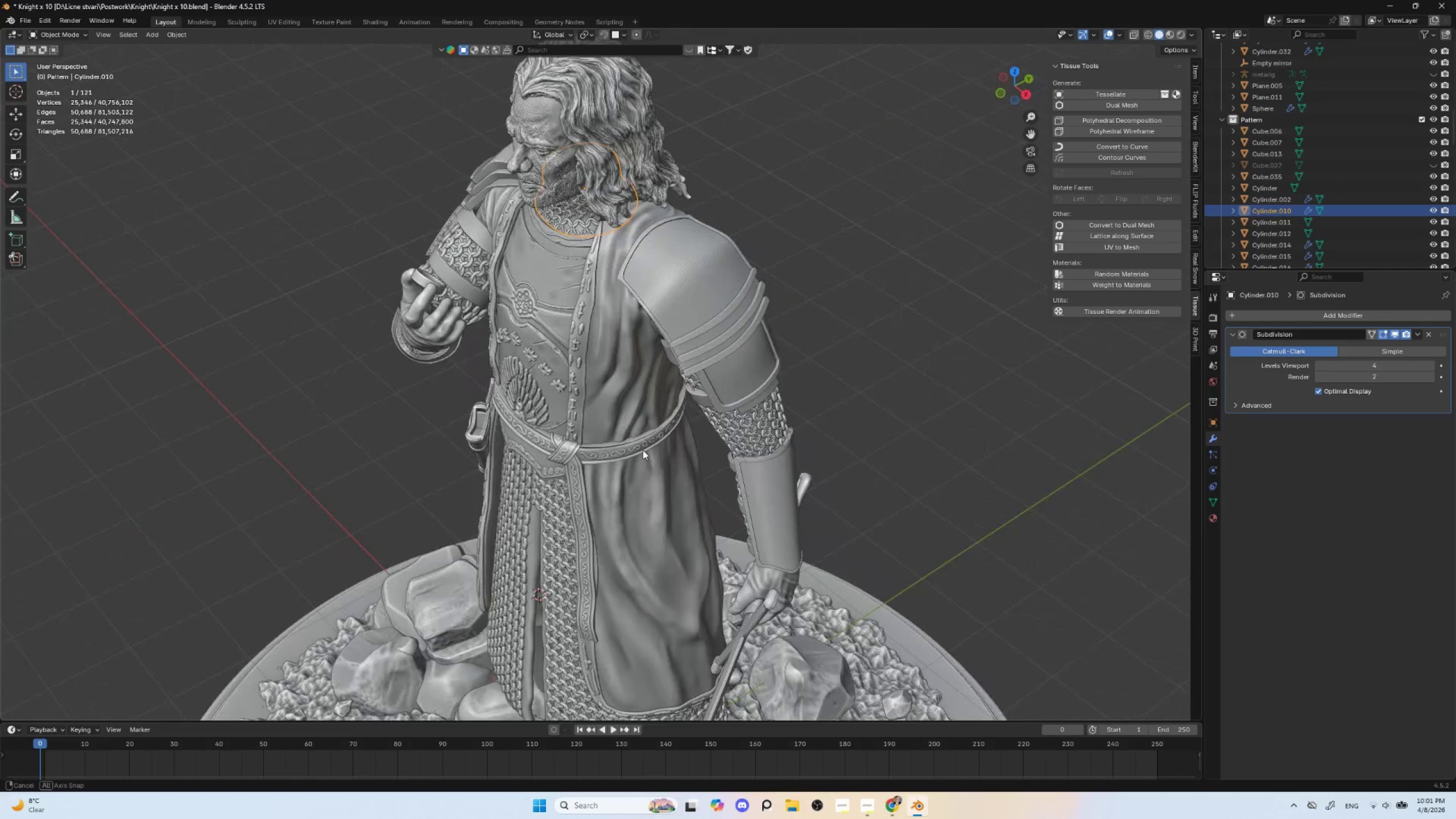 
scroll: coordinate [746, 459], scroll_direction: down, amount: 9.0
 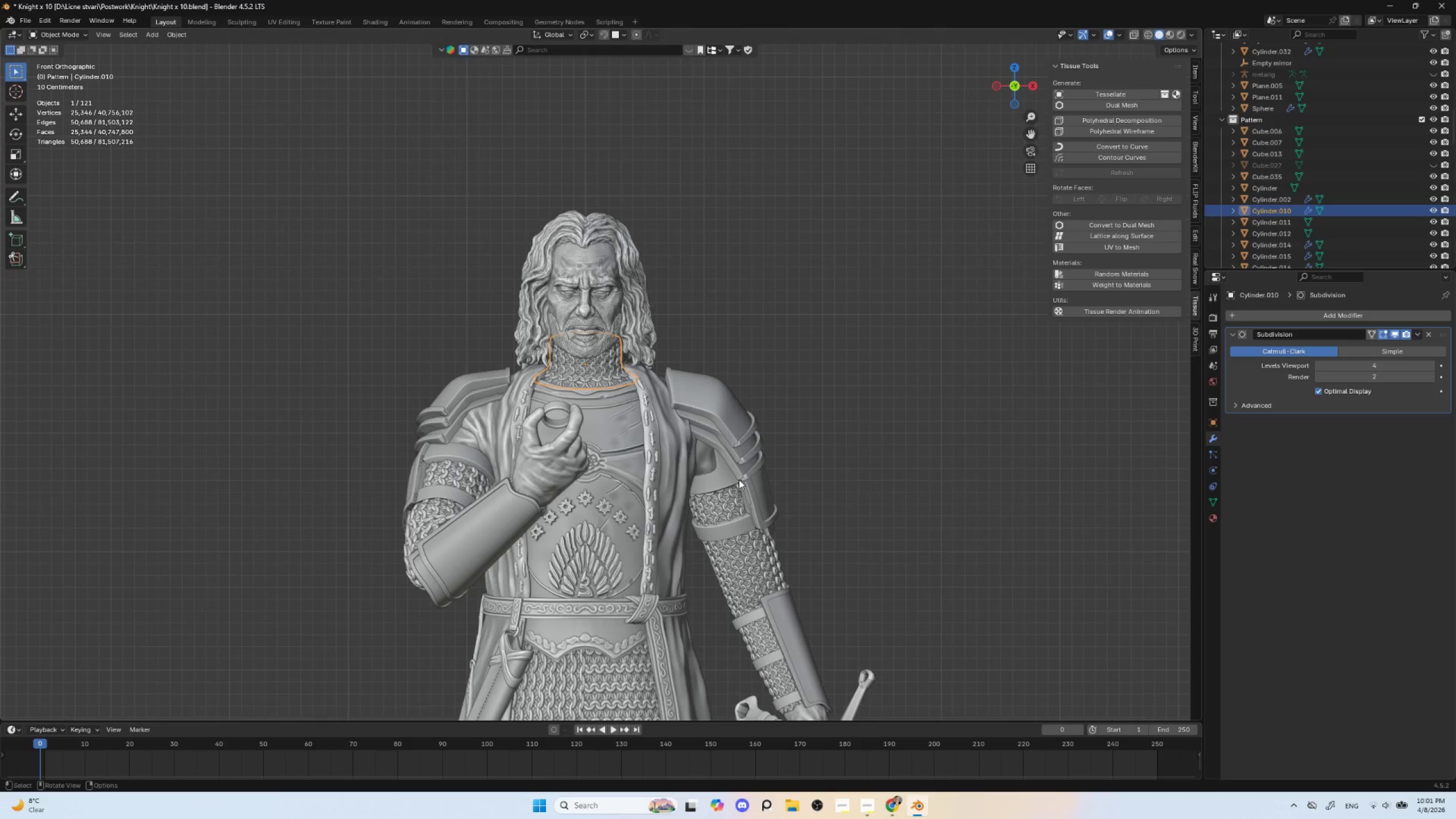 
scroll: coordinate [557, 493], scroll_direction: up, amount: 5.0
 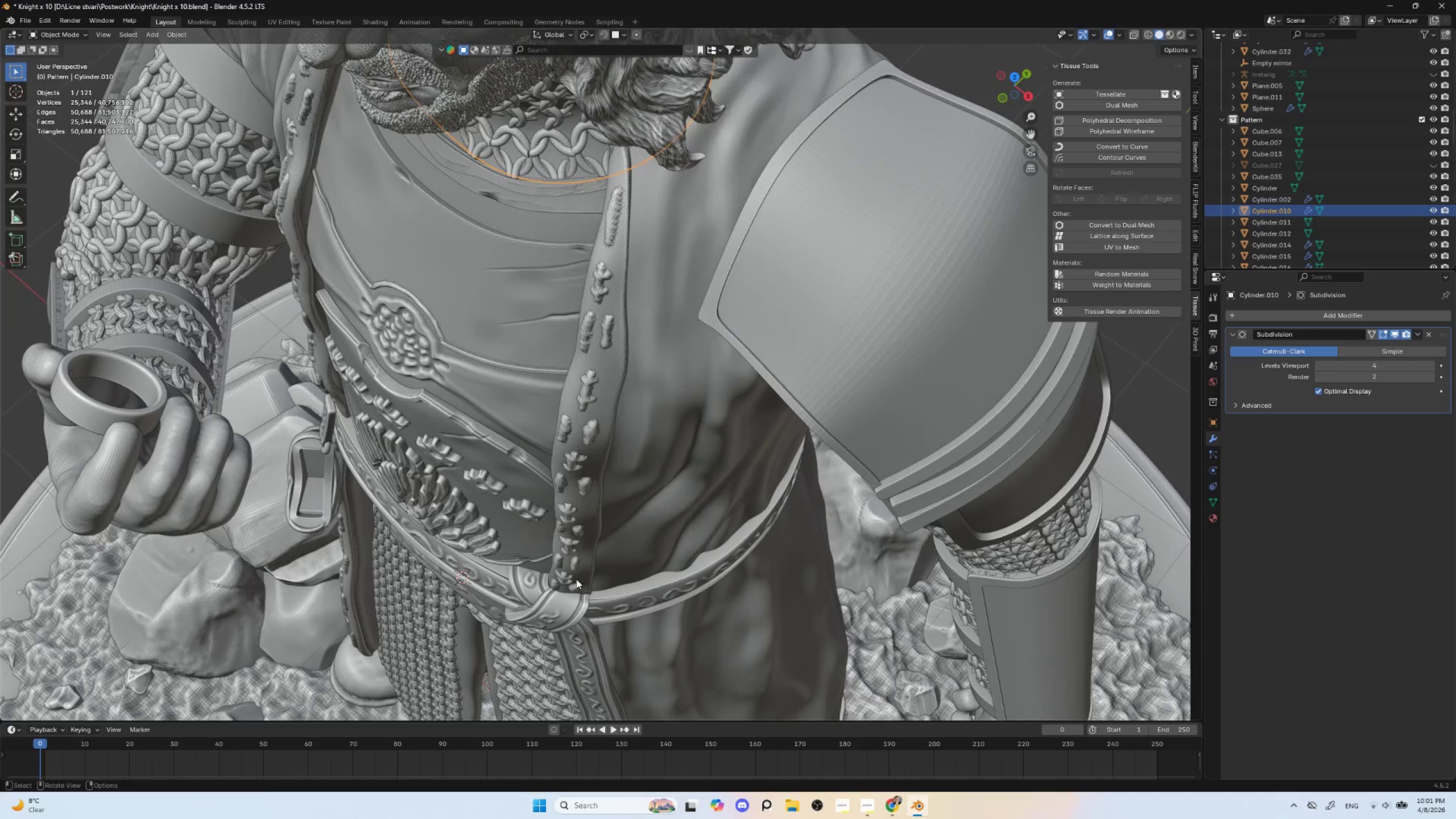 
hold_key(key=ShiftLeft, duration=0.45)
 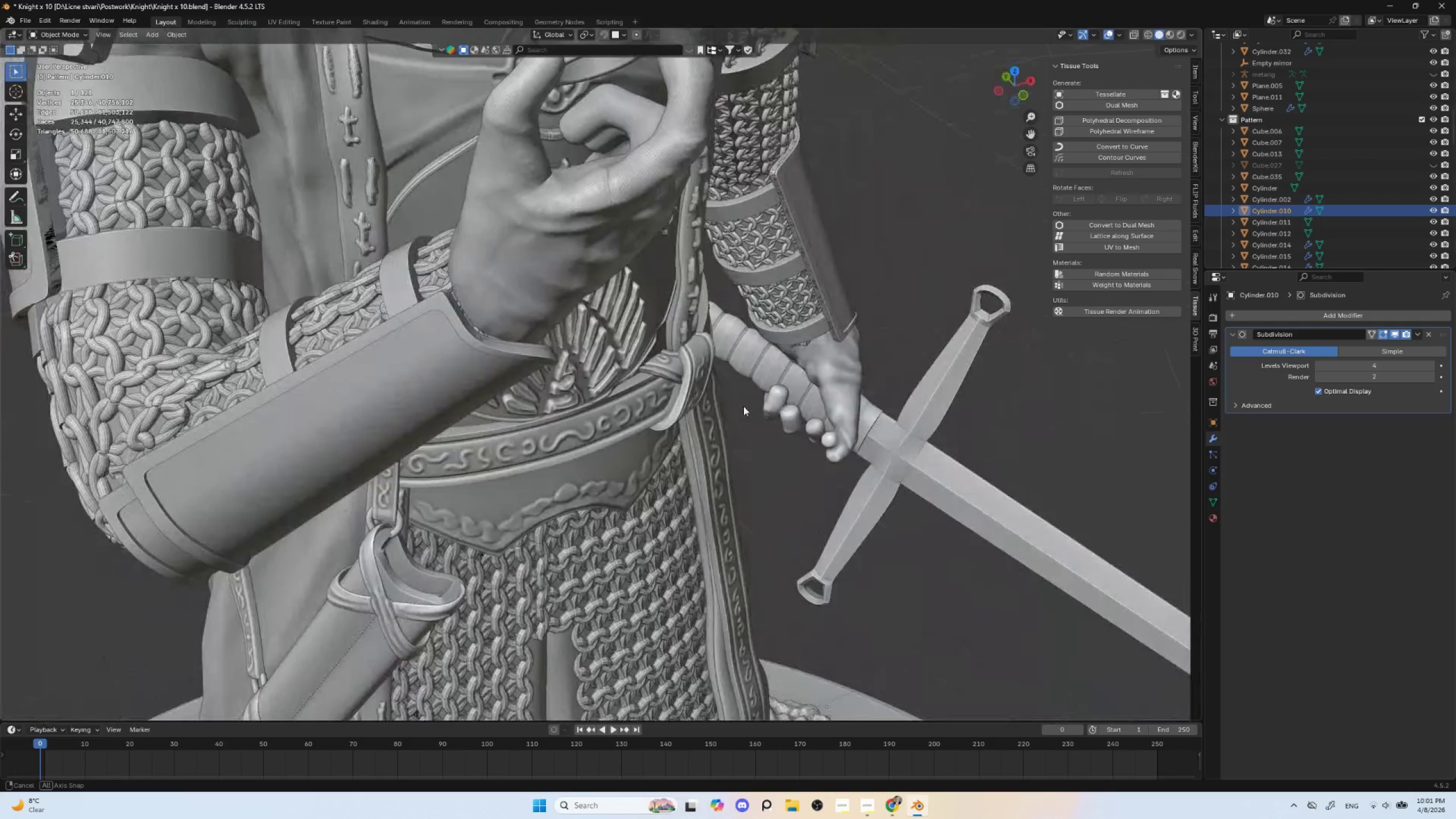 
hold_key(key=AltLeft, duration=0.38)
 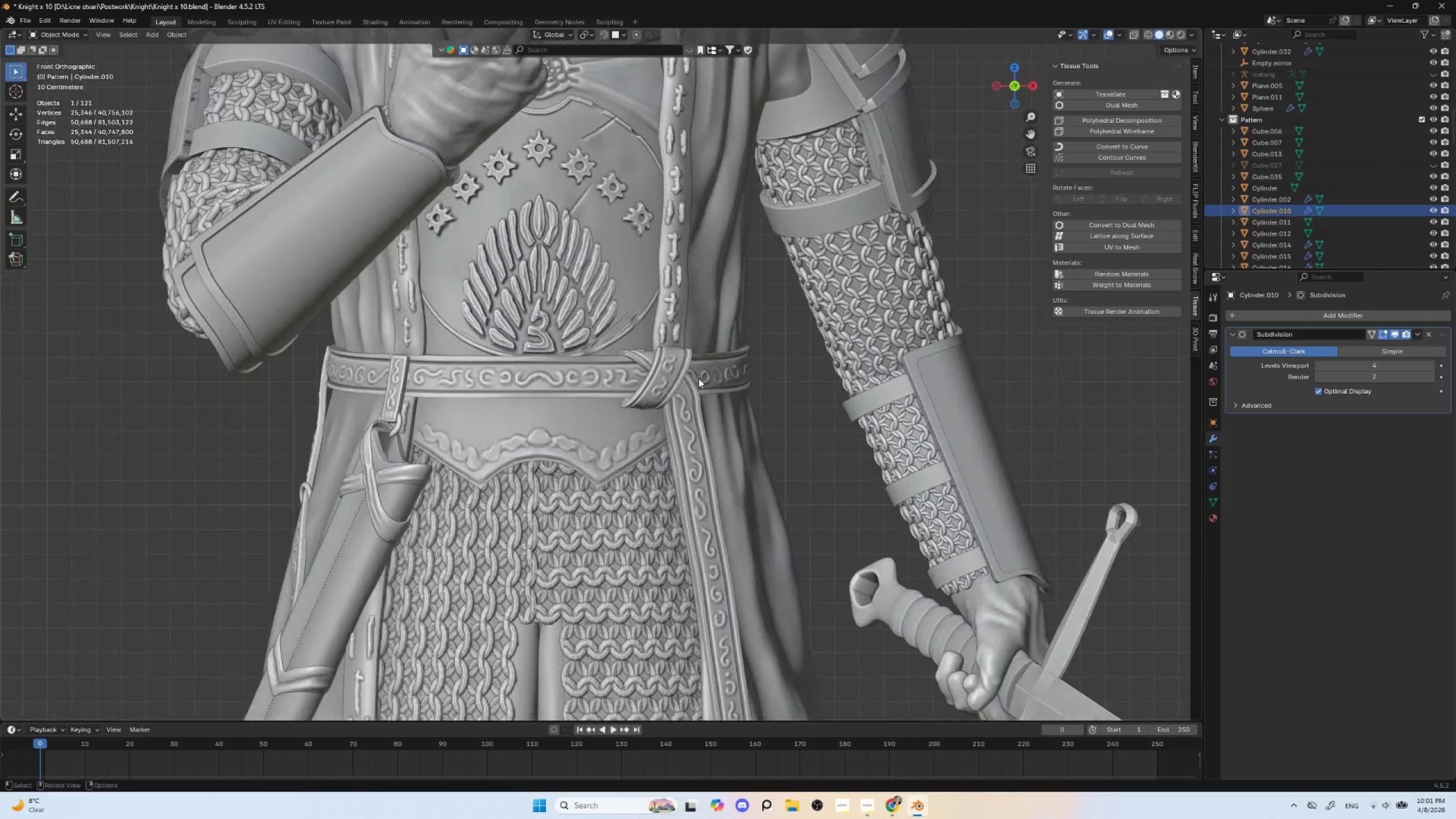 
scroll: coordinate [689, 396], scroll_direction: down, amount: 11.0
 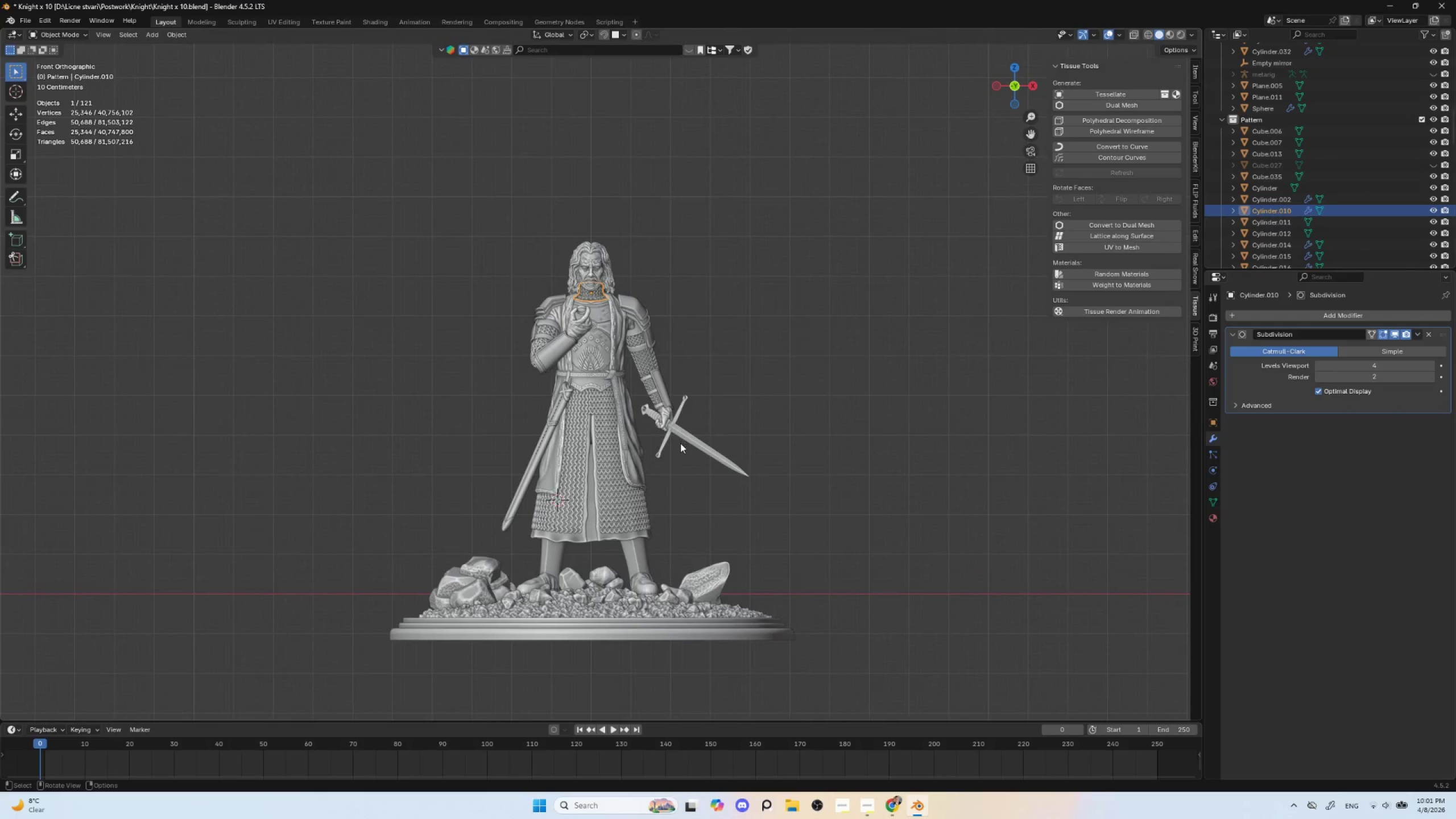 
scroll: coordinate [680, 444], scroll_direction: up, amount: 3.0
 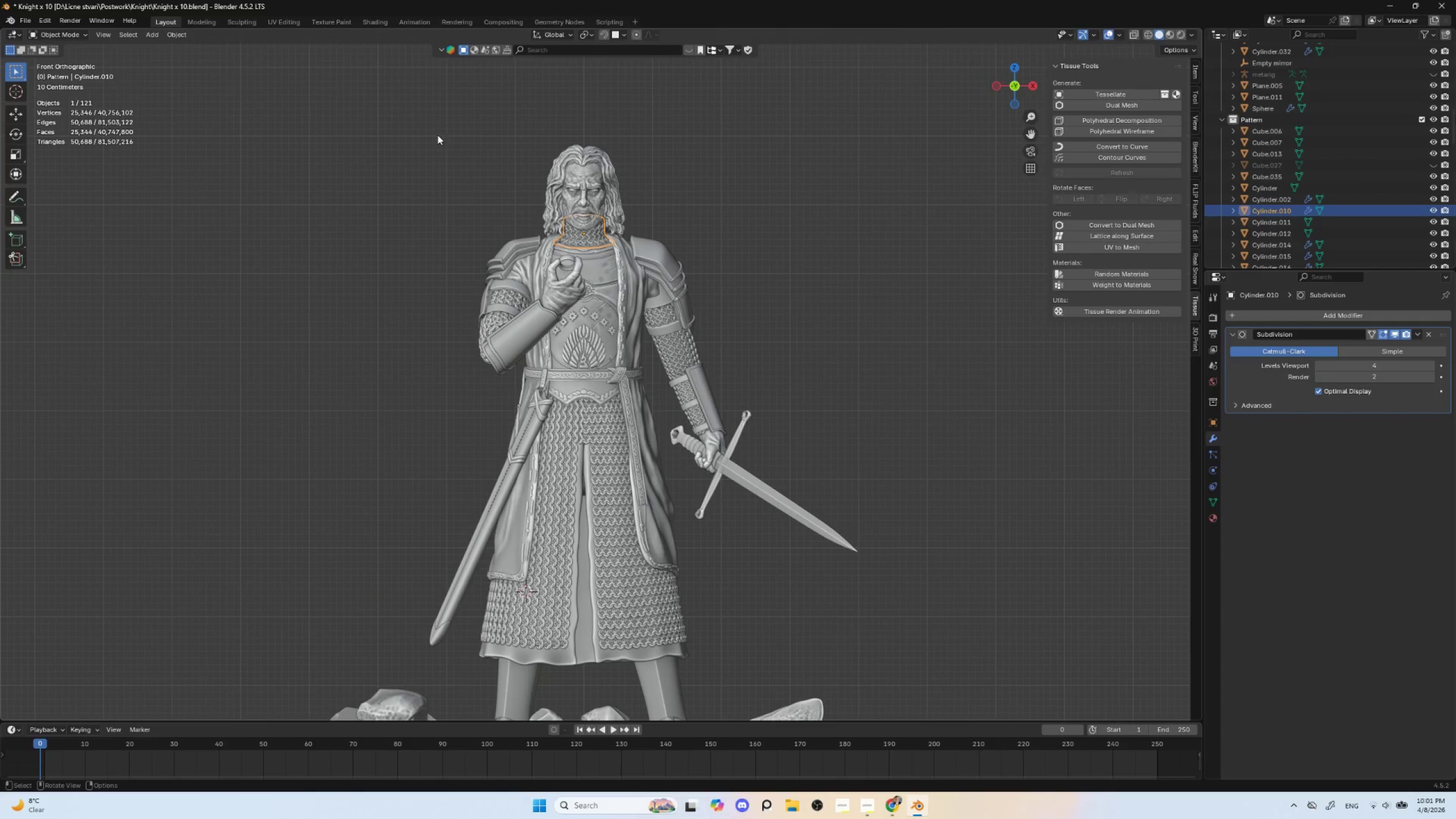 
left_click_drag(start_coordinate=[425, 115], to_coordinate=[809, 353])
 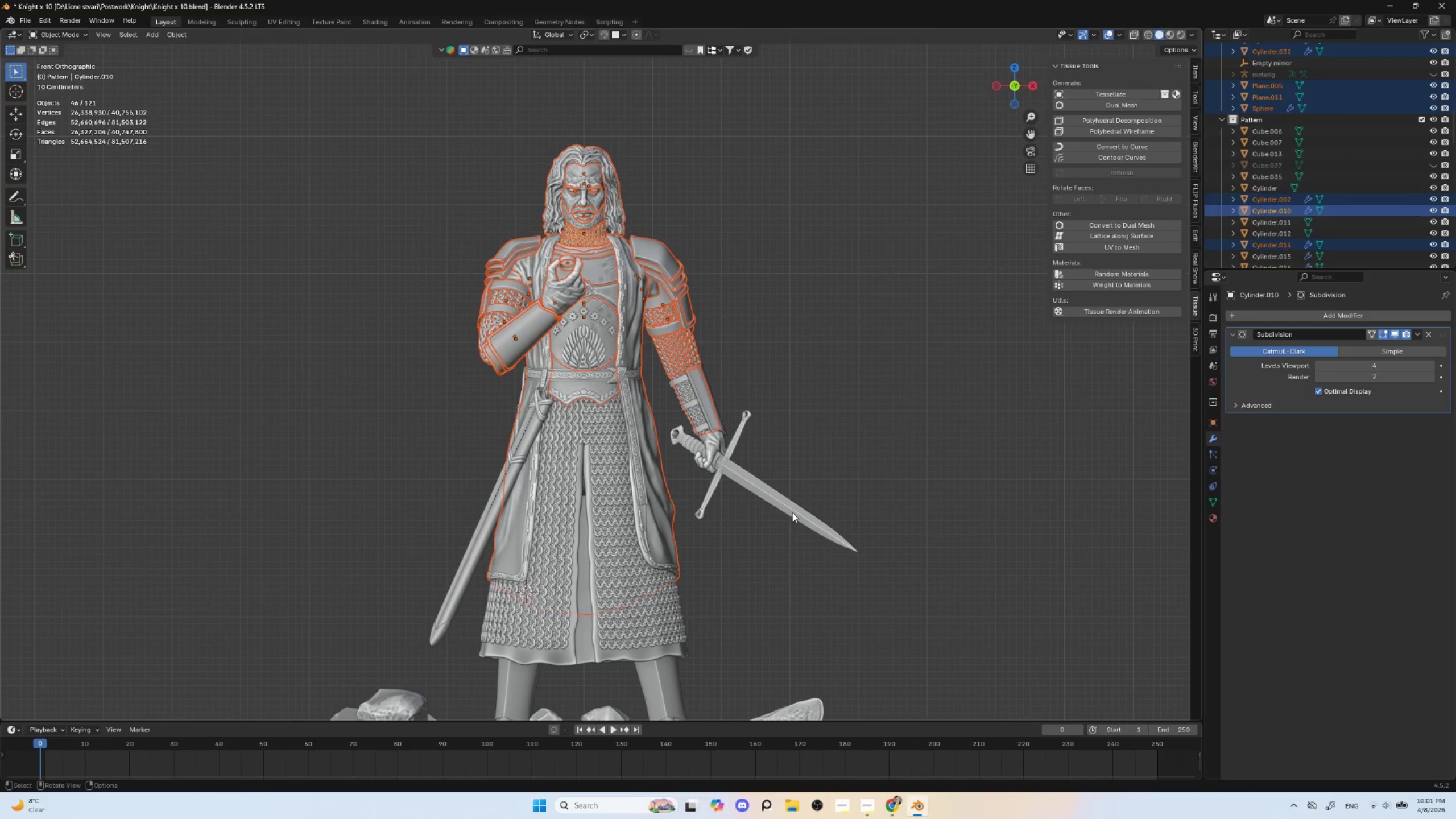 
hold_key(key=ShiftLeft, duration=1.53)
 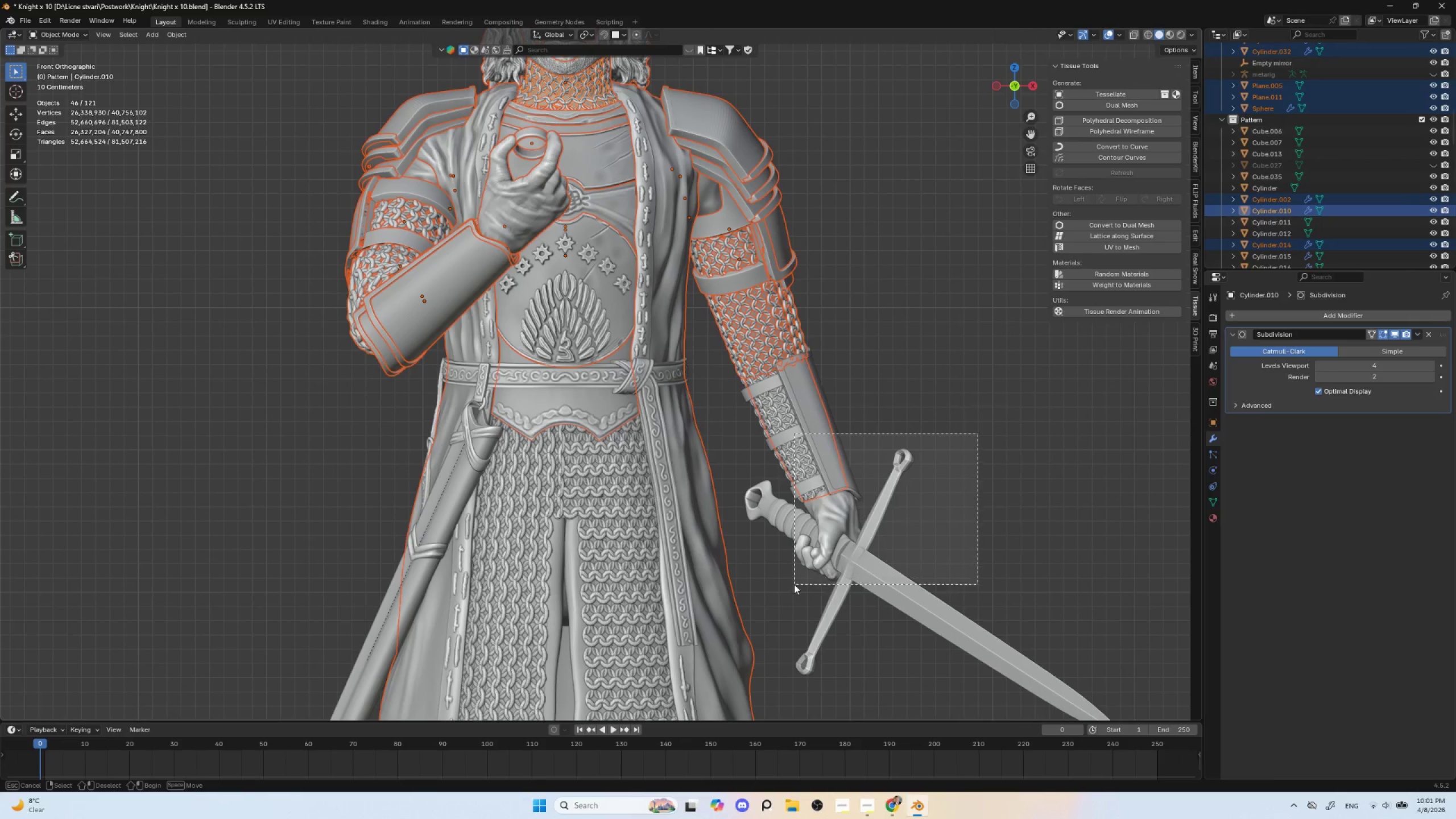 
scroll: coordinate [790, 519], scroll_direction: up, amount: 4.0
 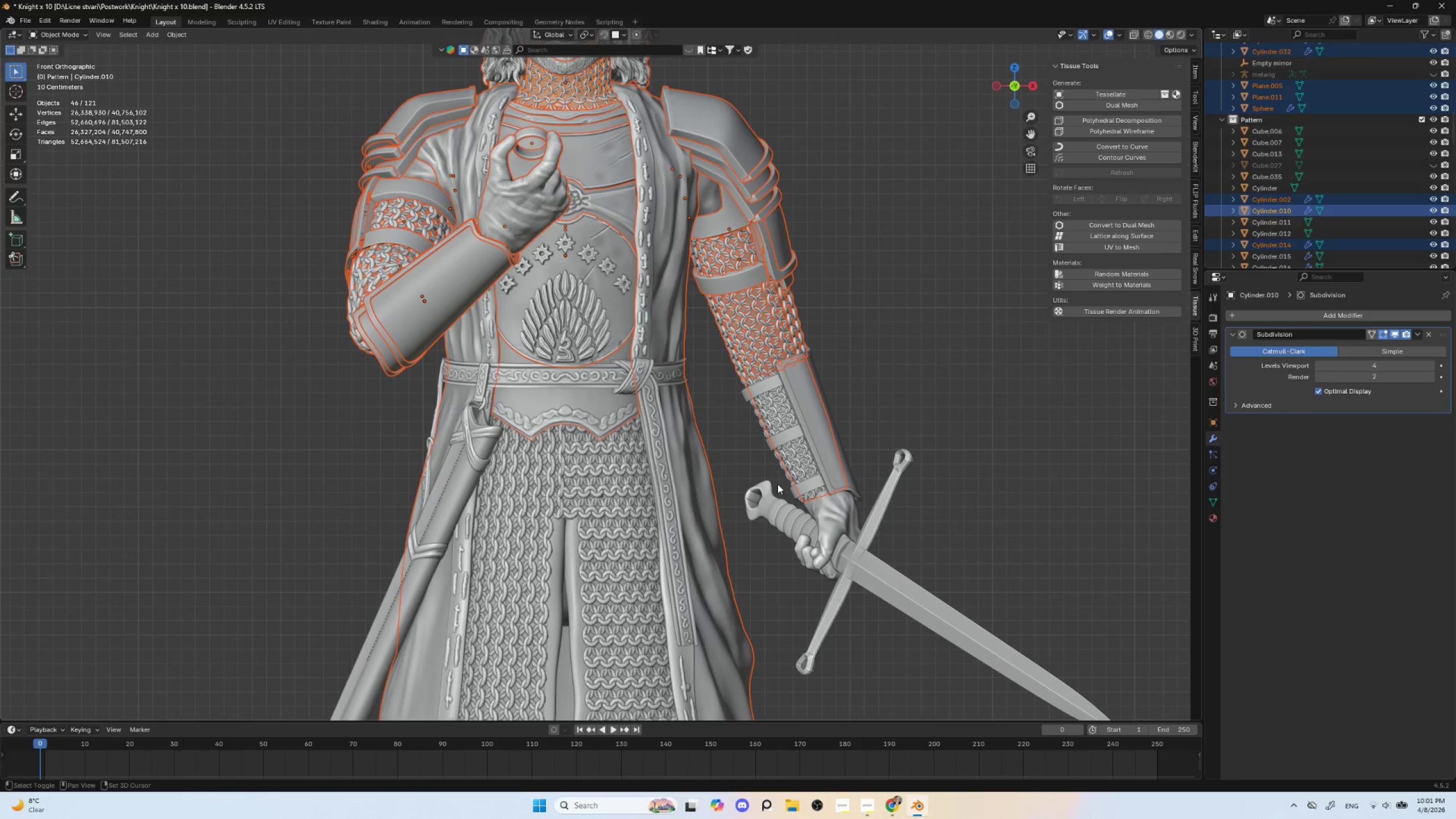 
hold_key(key=ShiftLeft, duration=1.06)
left_click_drag(start_coordinate=[978, 433], to_coordinate=[793, 603])
 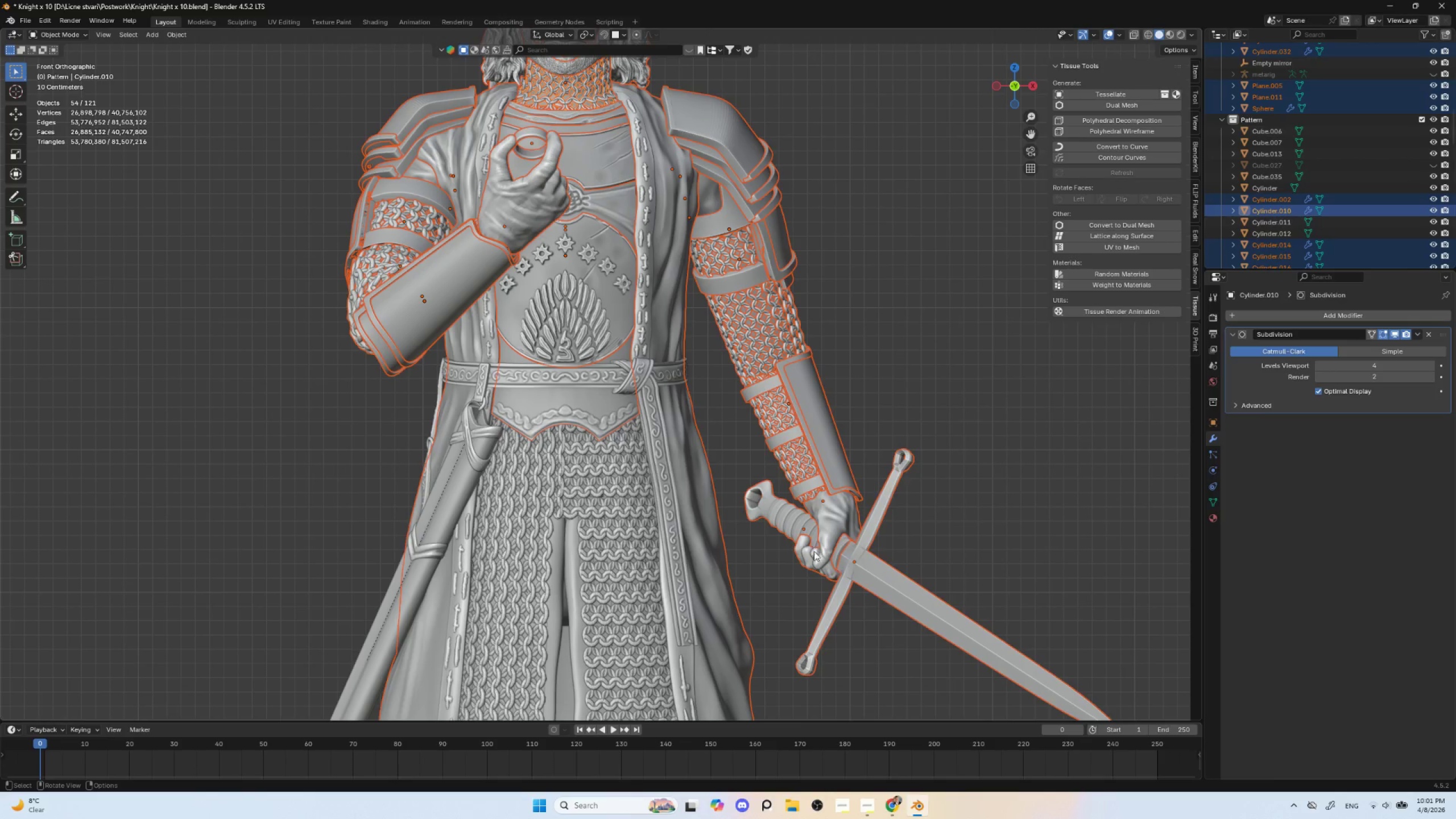 
hold_key(key=ShiftLeft, duration=0.61)
 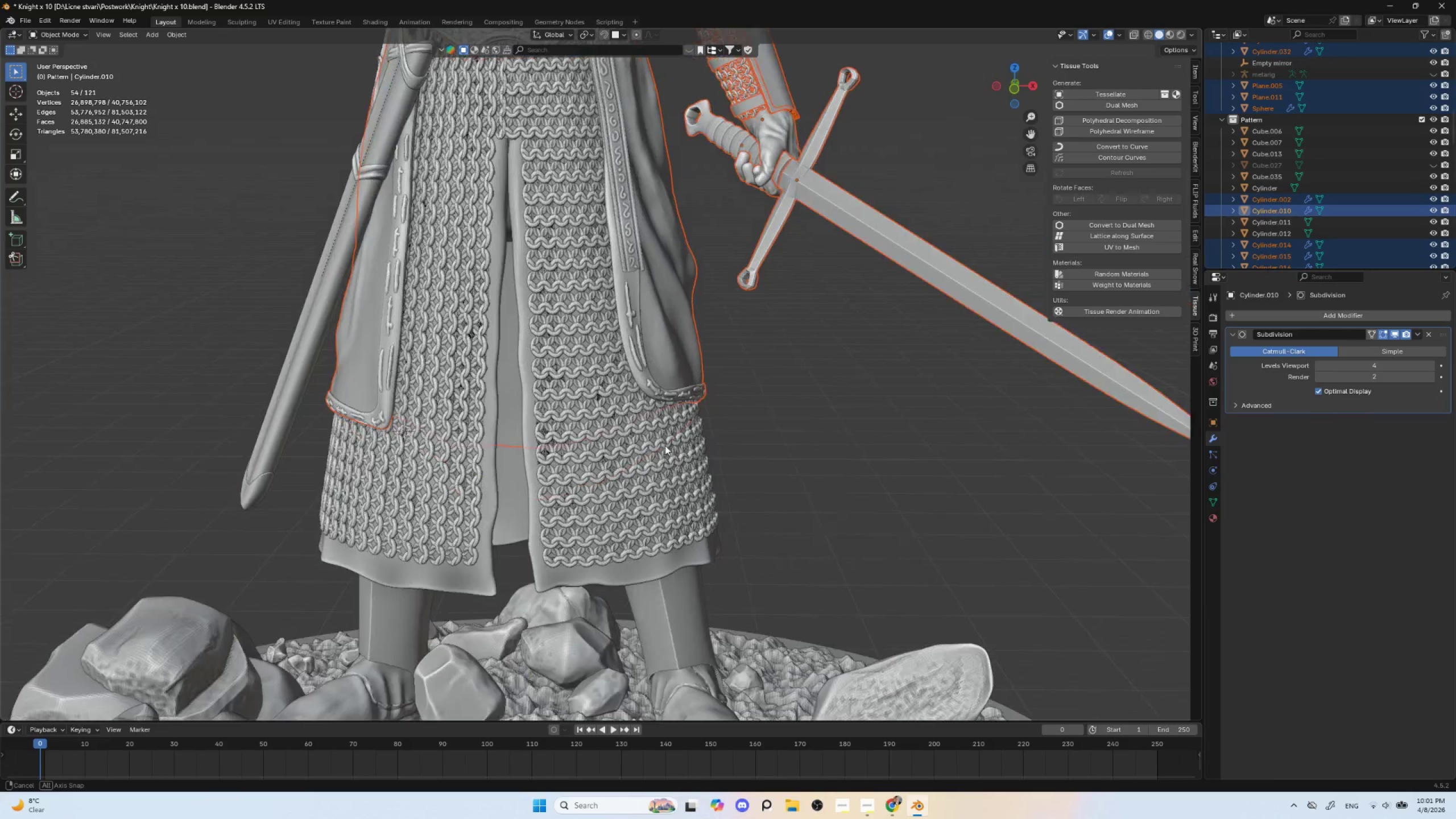 
hold_key(key=AltLeft, duration=0.34)
 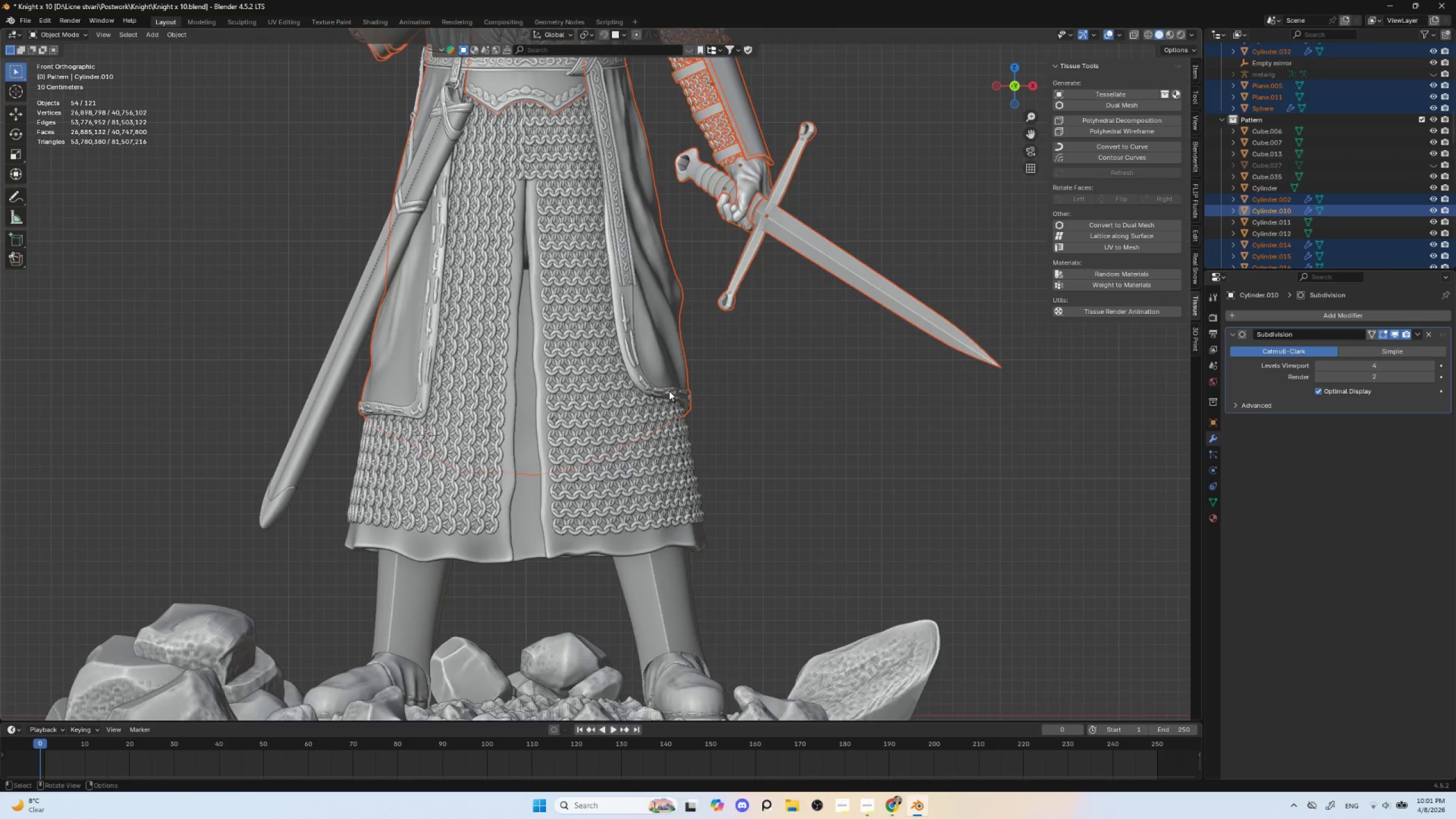 
hold_key(key=ShiftLeft, duration=0.56)
 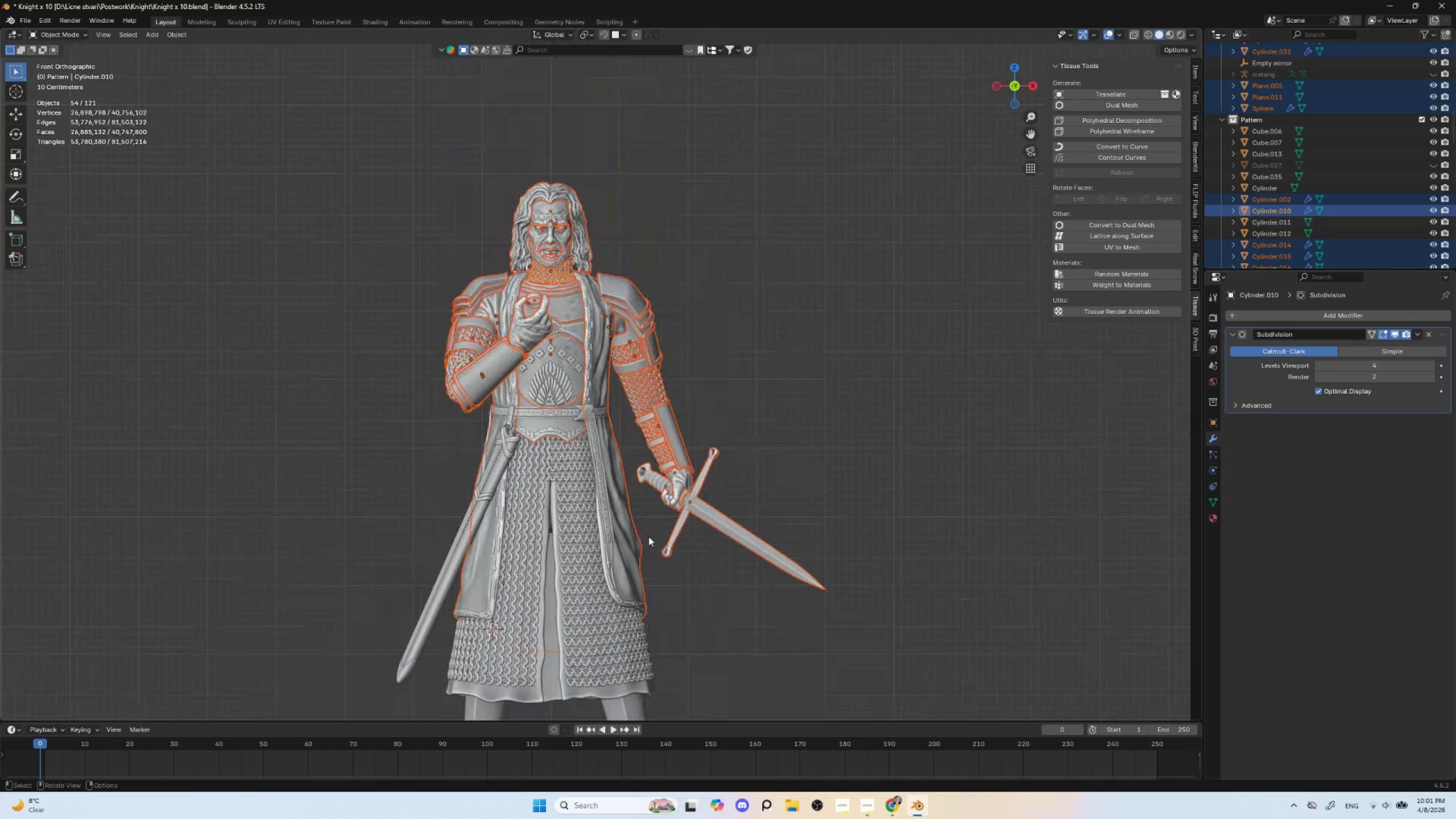 
scroll: coordinate [667, 394], scroll_direction: down, amount: 4.0
 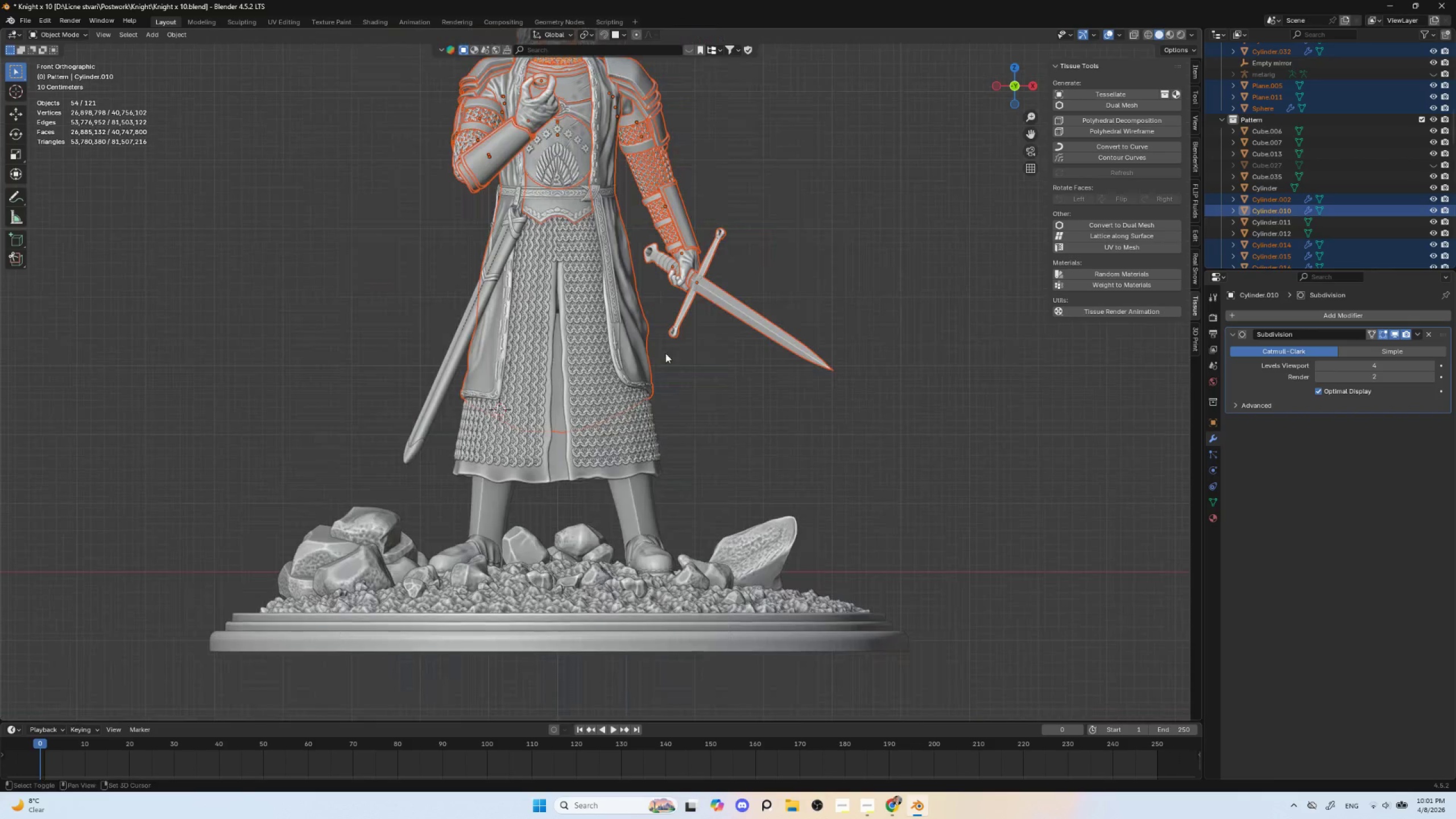 
scroll: coordinate [648, 533], scroll_direction: up, amount: 5.0
 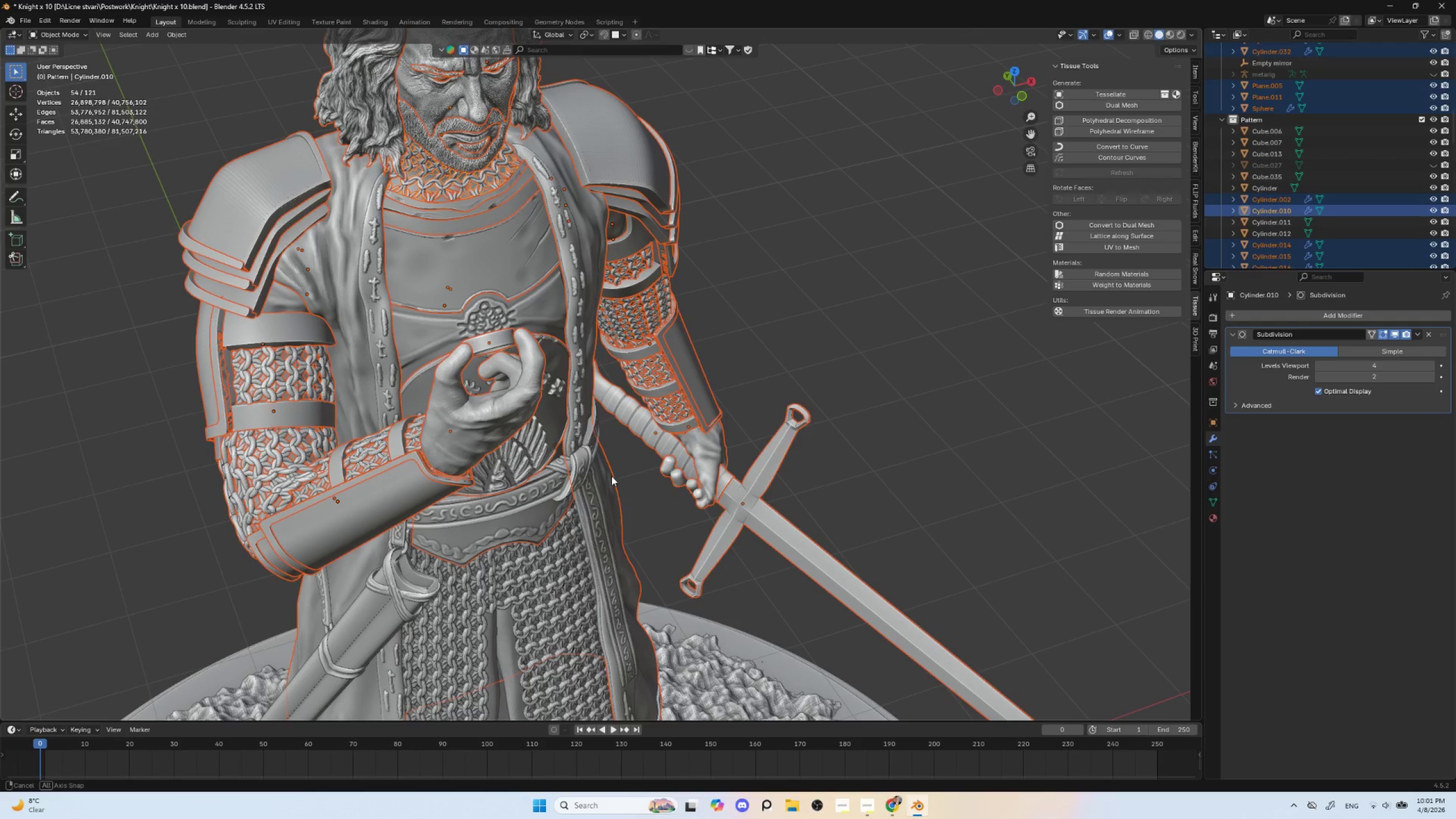 
hold_key(key=AltLeft, duration=0.41)
 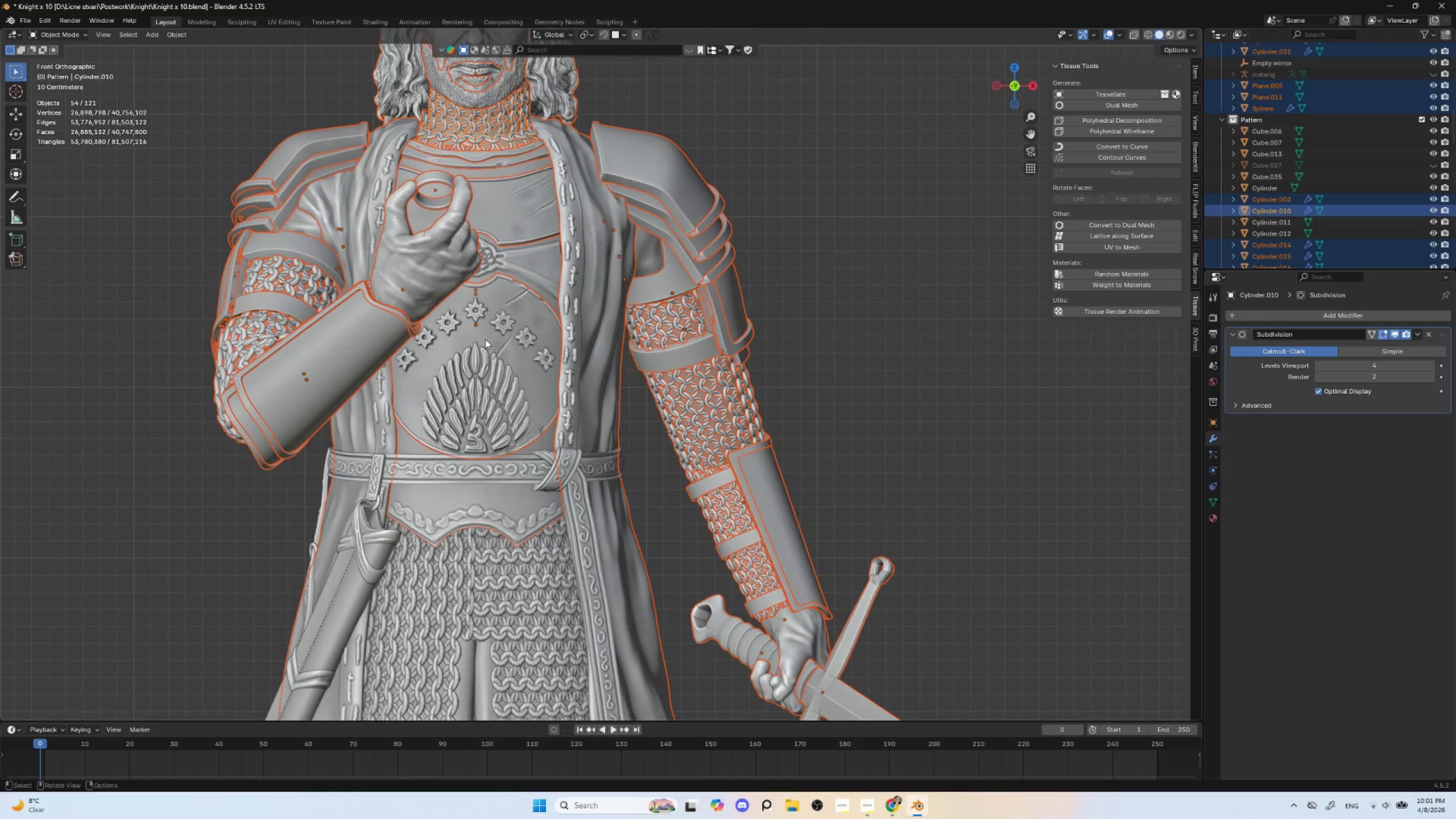 
key(Shift+ShiftLeft)
 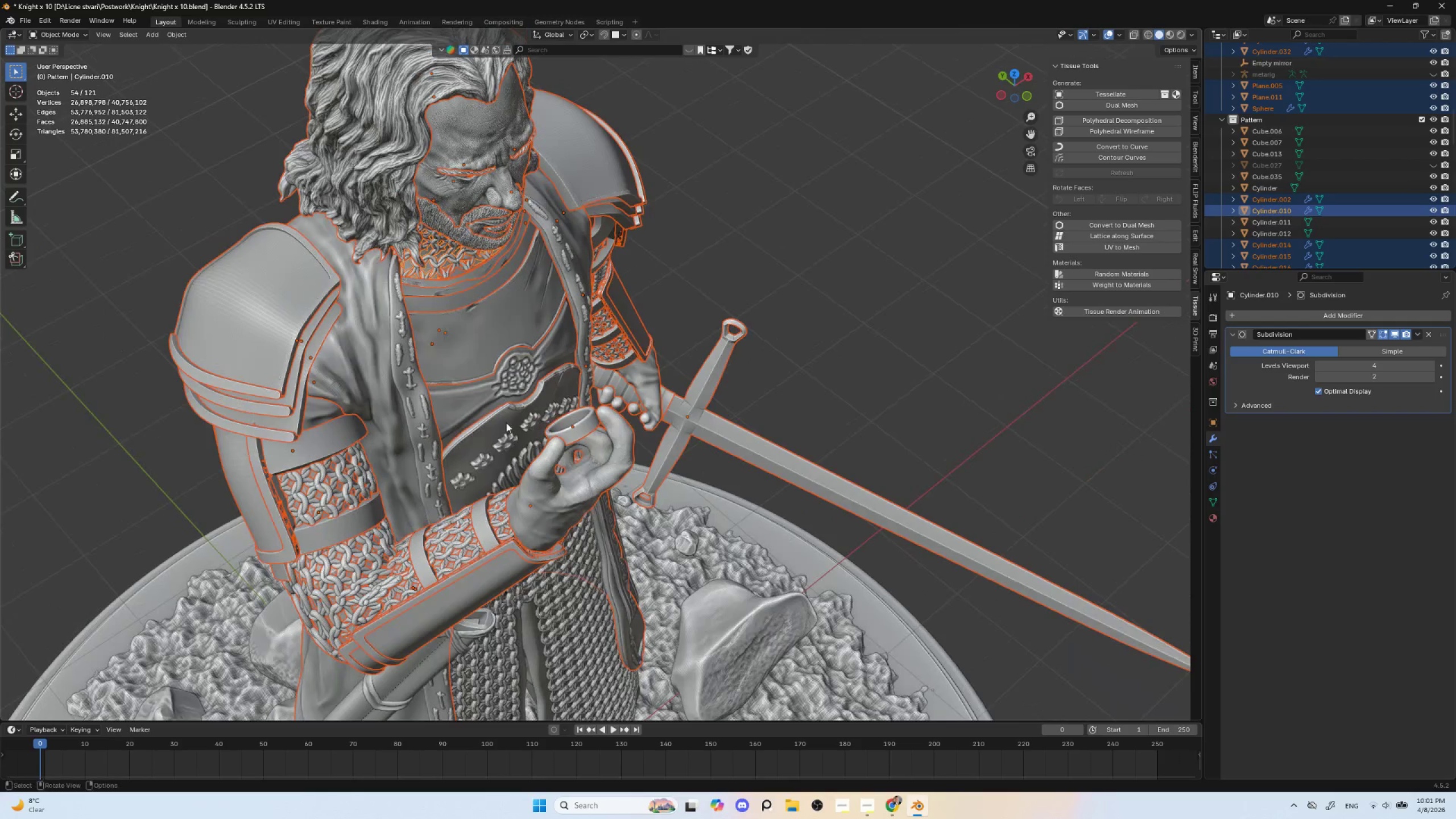 
key(Shift+ShiftLeft)
 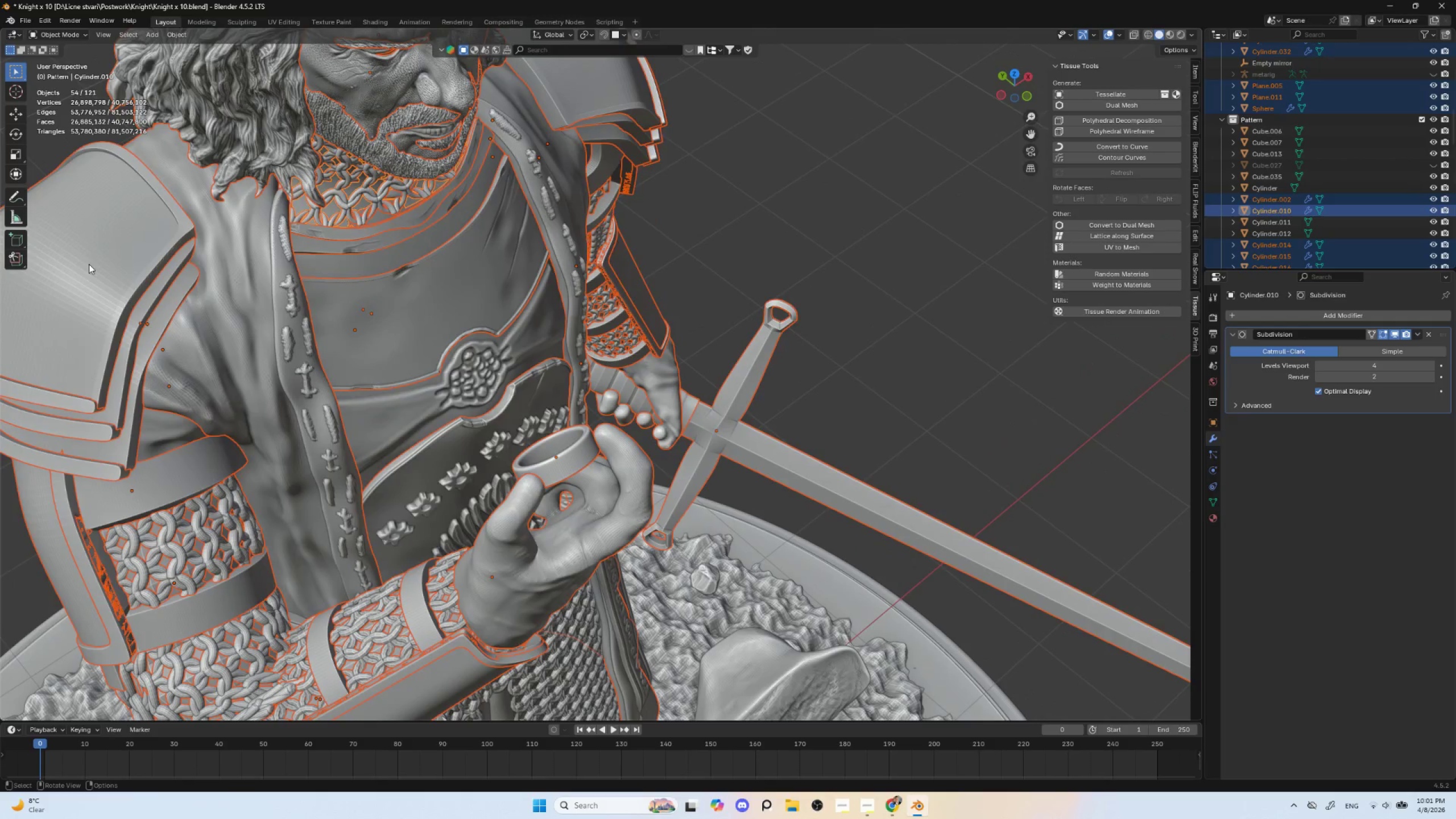 
scroll: coordinate [468, 429], scroll_direction: up, amount: 2.0
 